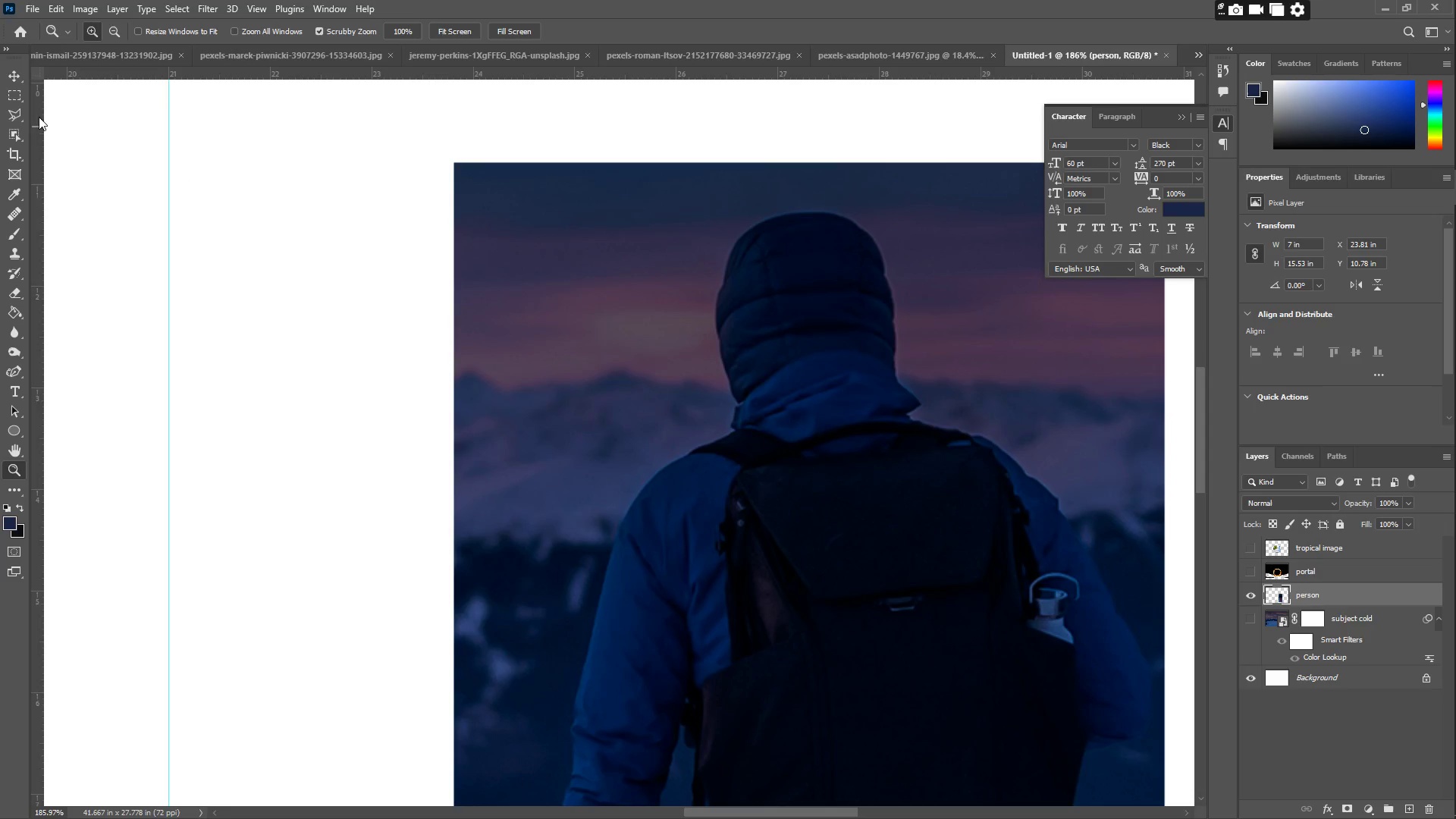 
left_click([11, 115])
 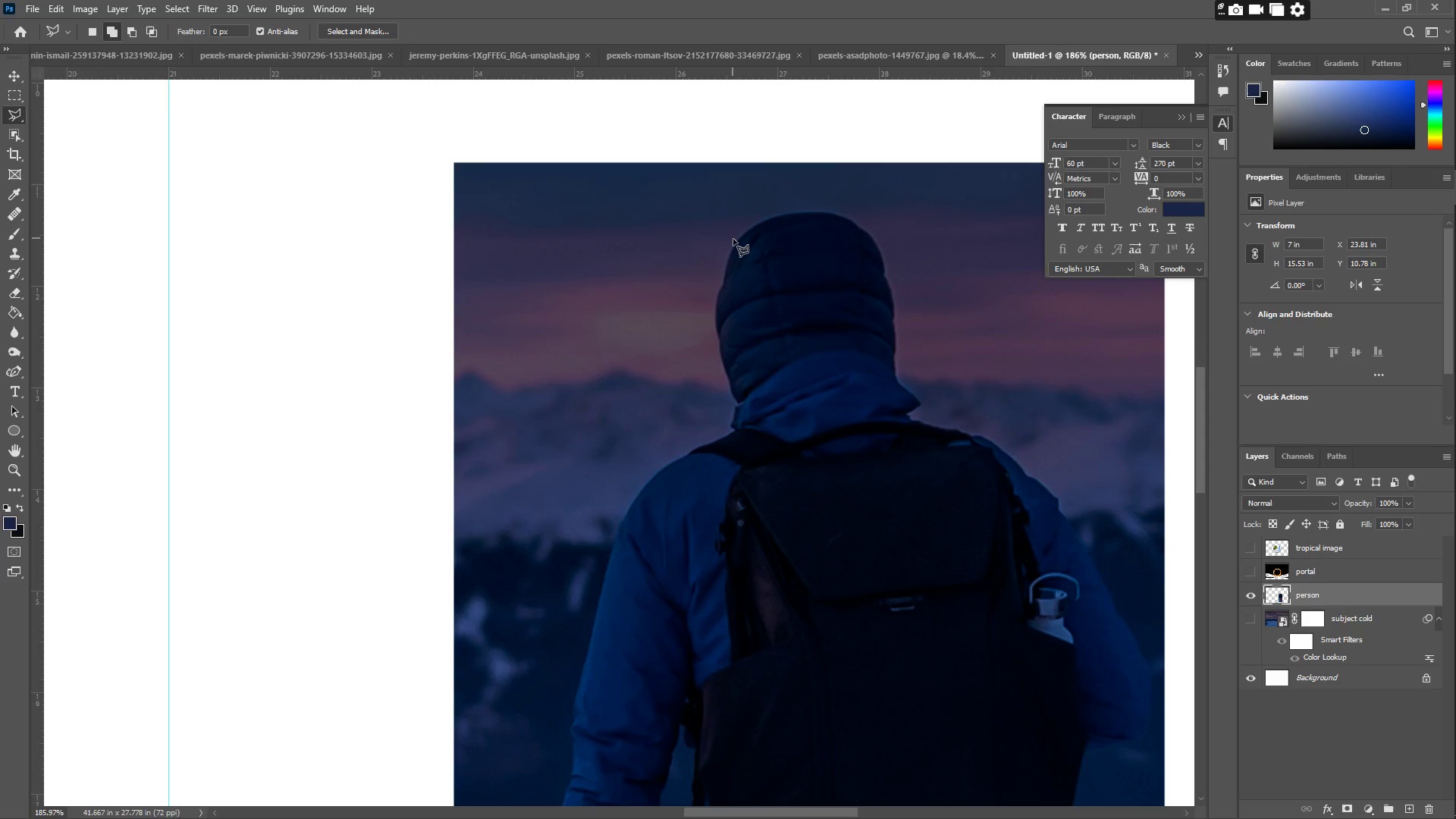 
key(Z)
 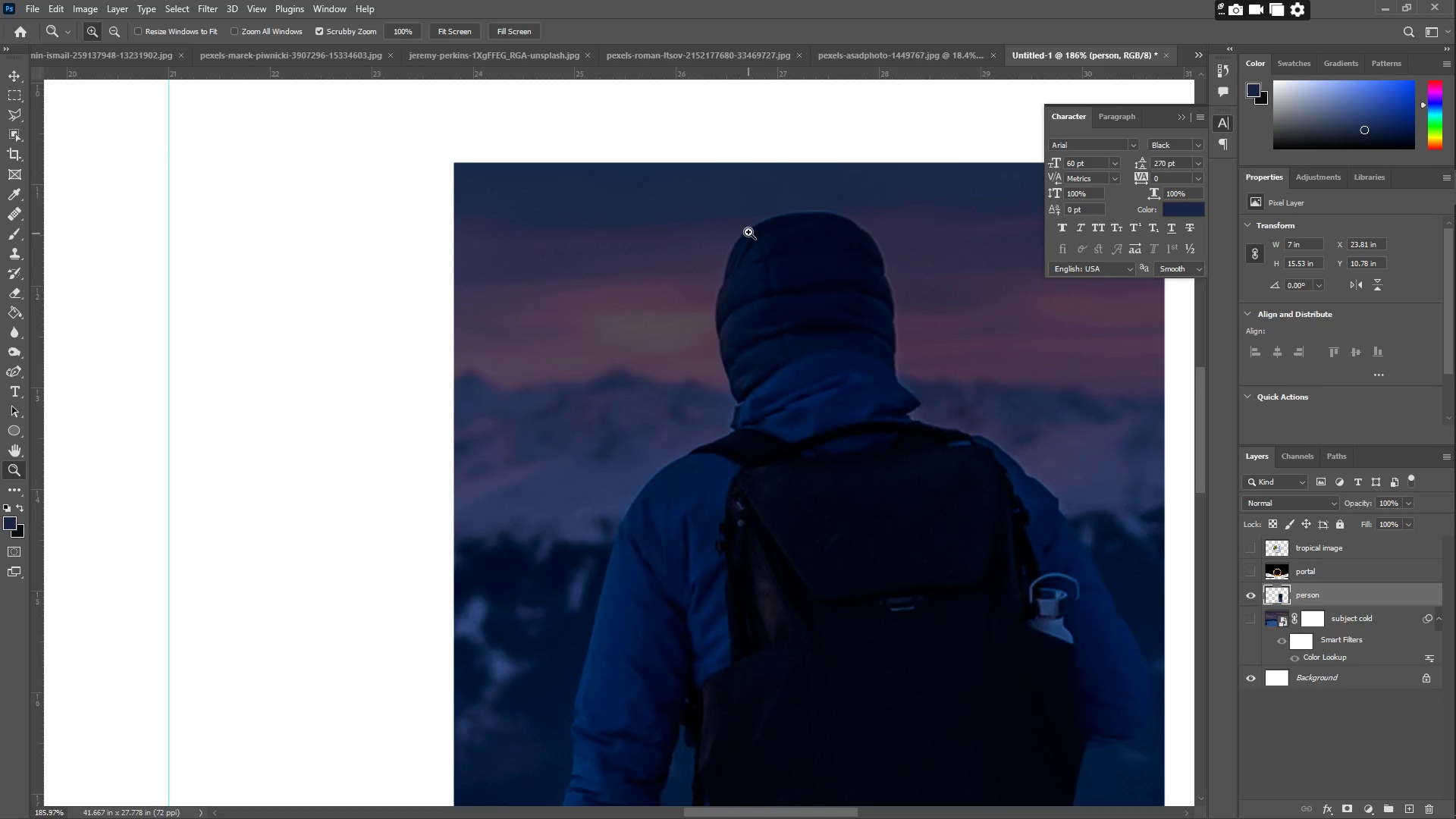 
left_click_drag(start_coordinate=[759, 222], to_coordinate=[811, 183])
 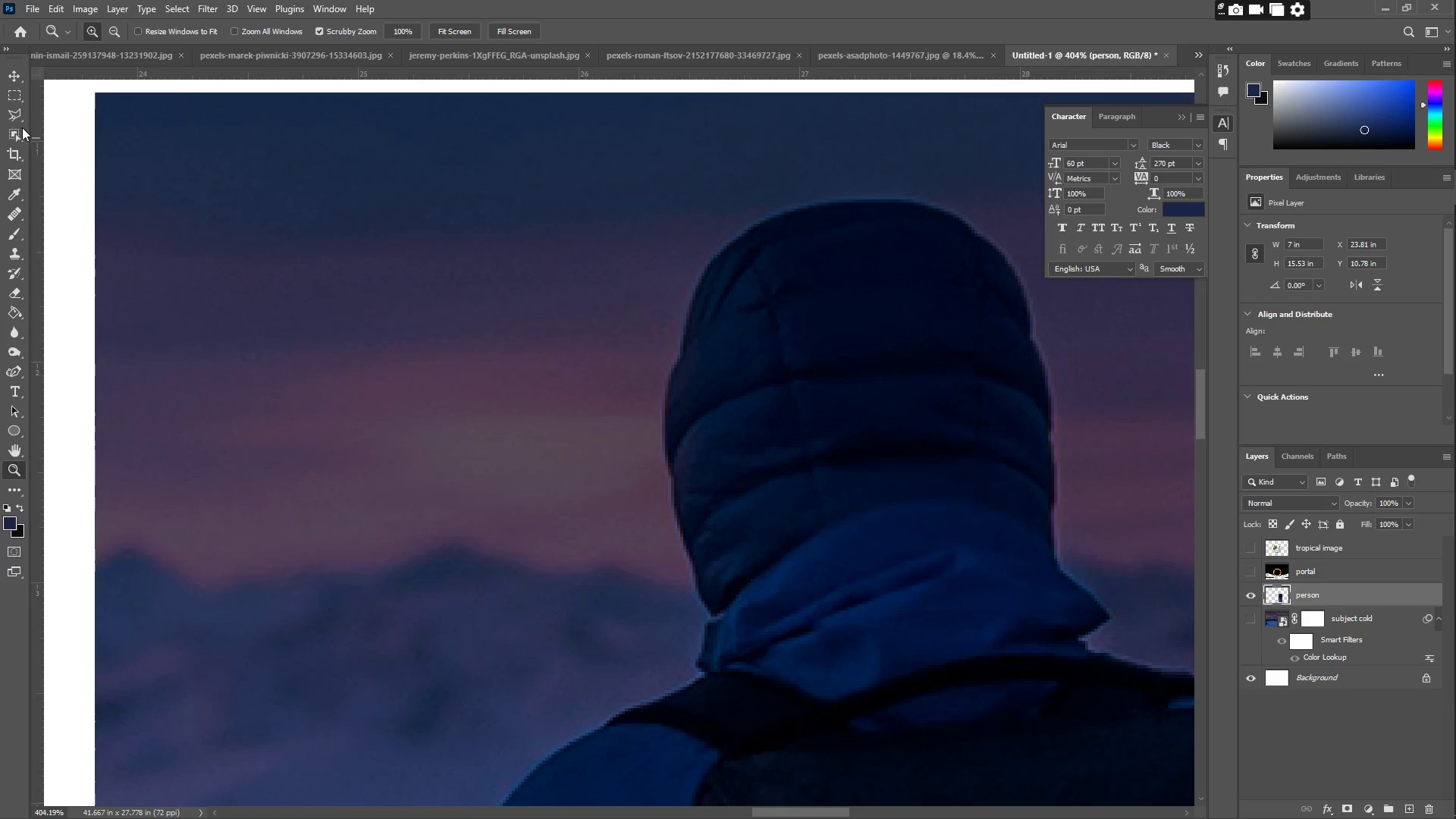 
left_click([11, 117])
 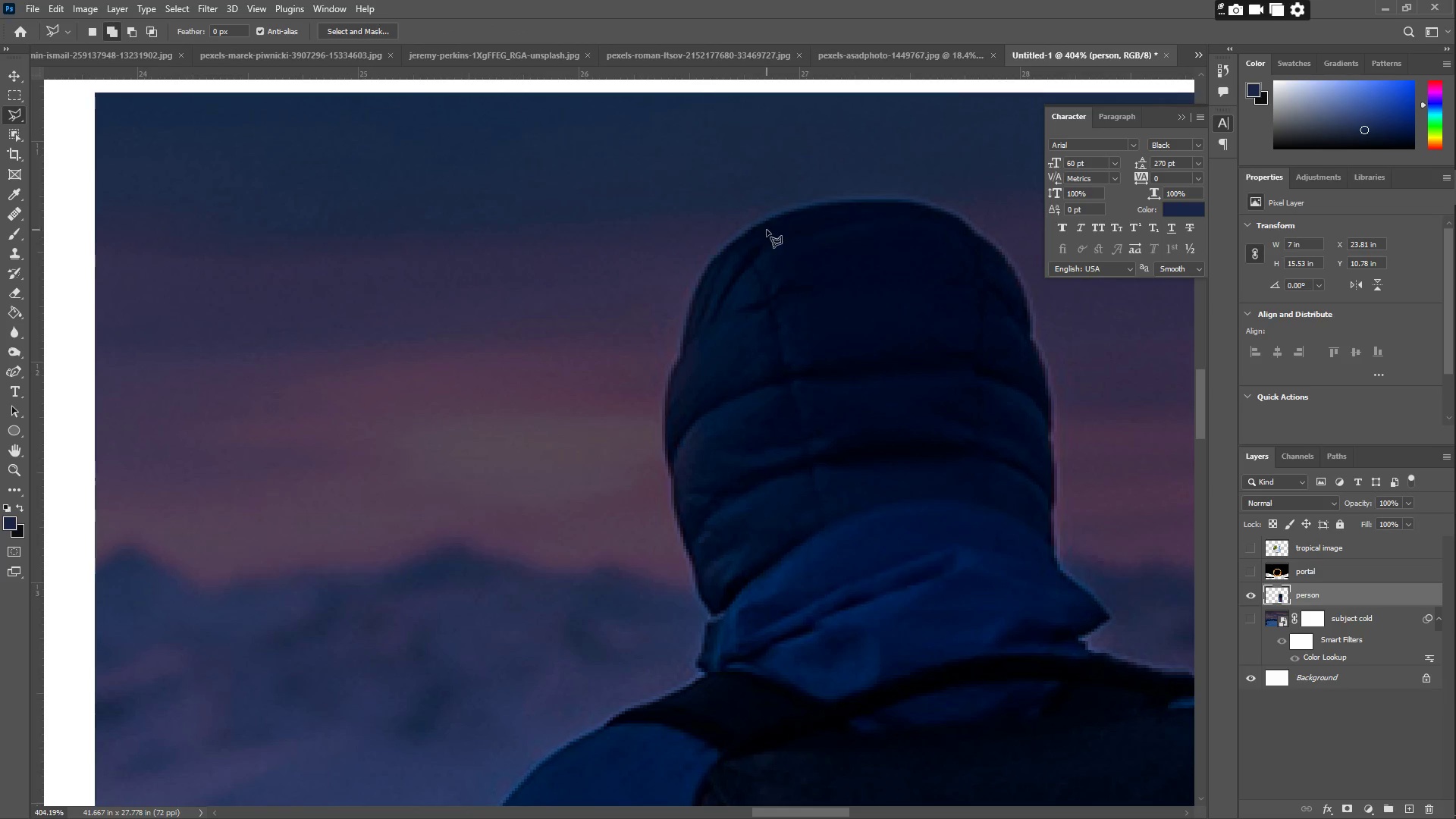 
type(zz)
 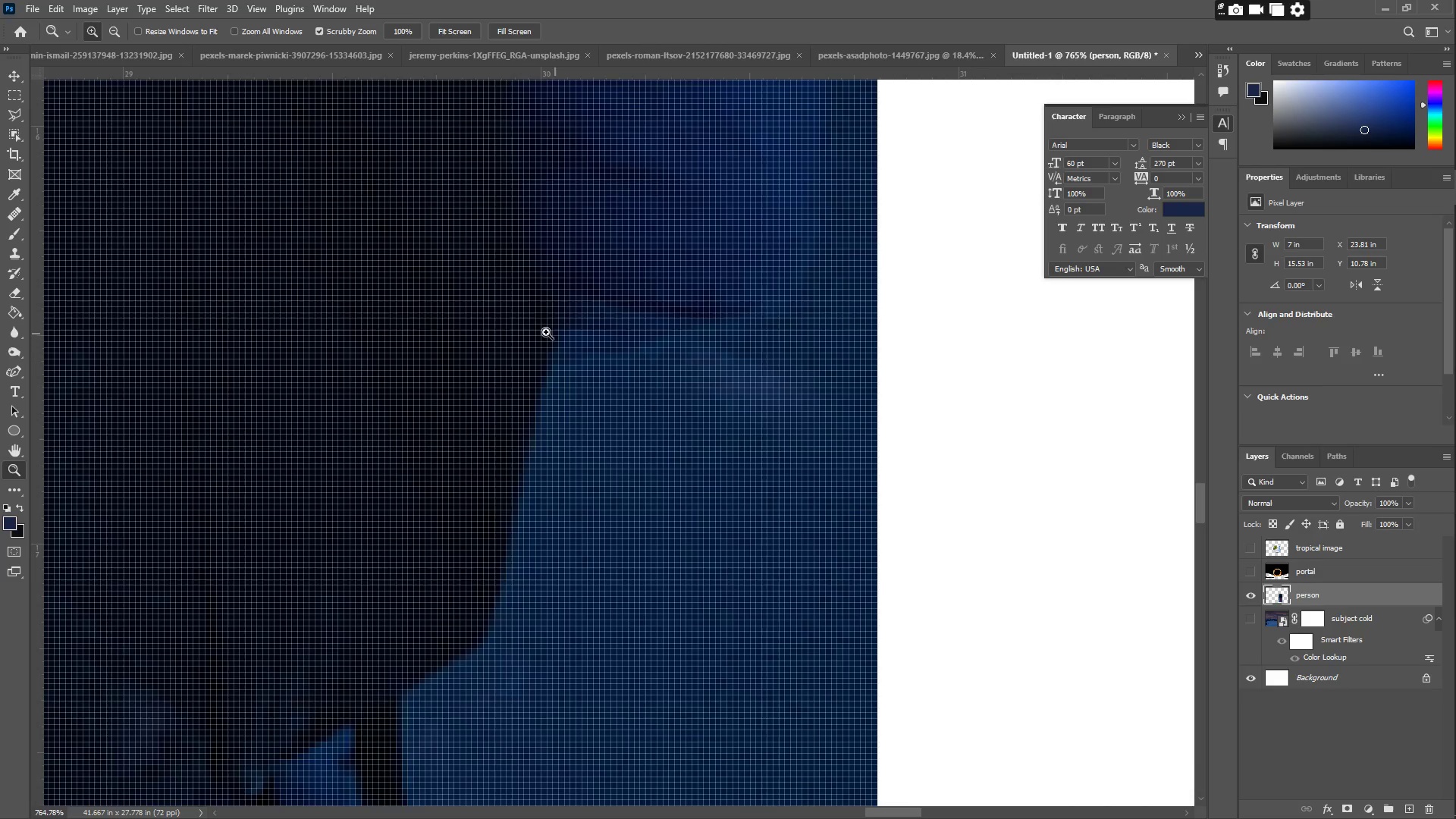 
left_click_drag(start_coordinate=[880, 388], to_coordinate=[796, 385])
 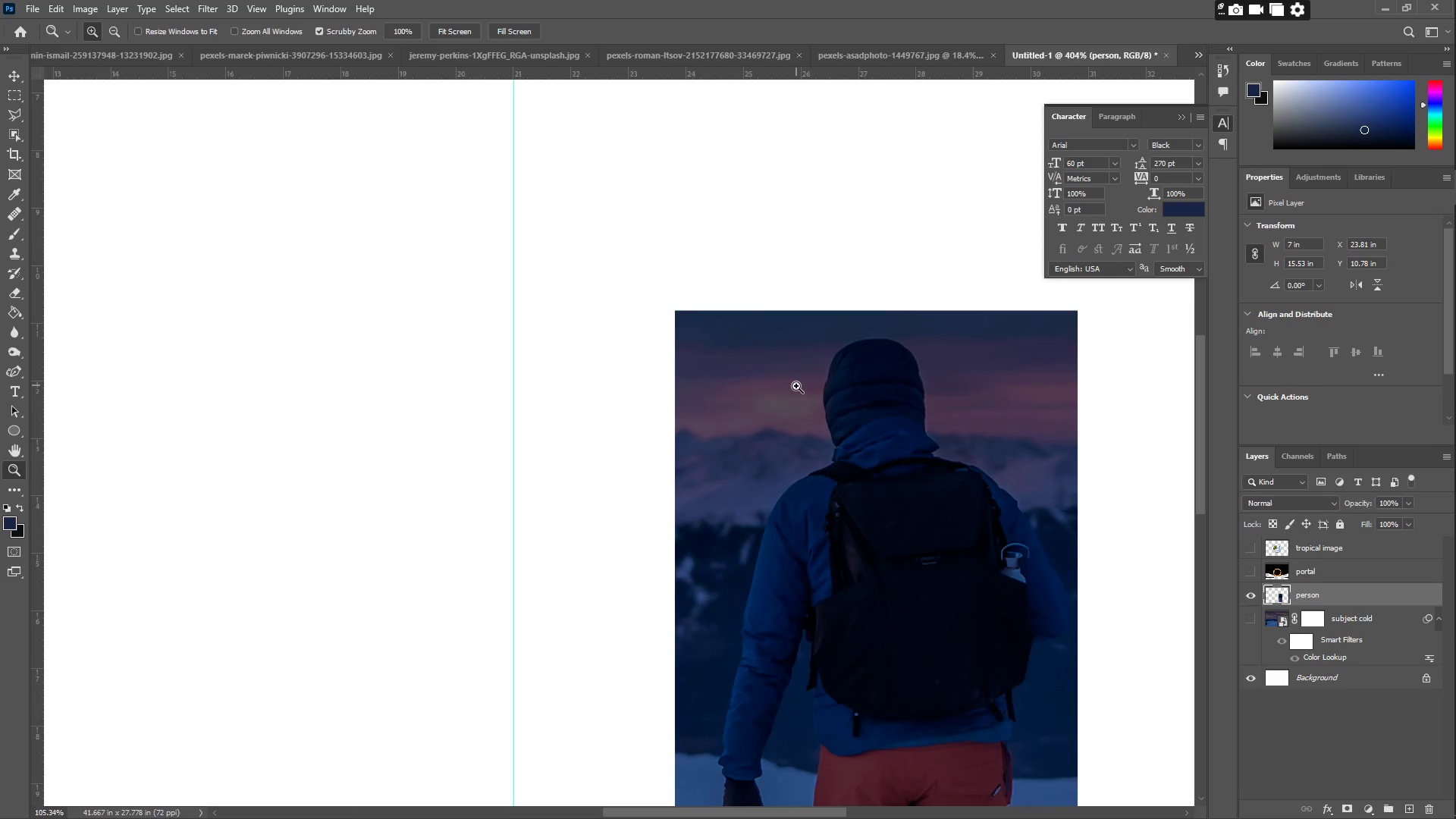 
hold_key(key=Space, duration=0.62)
 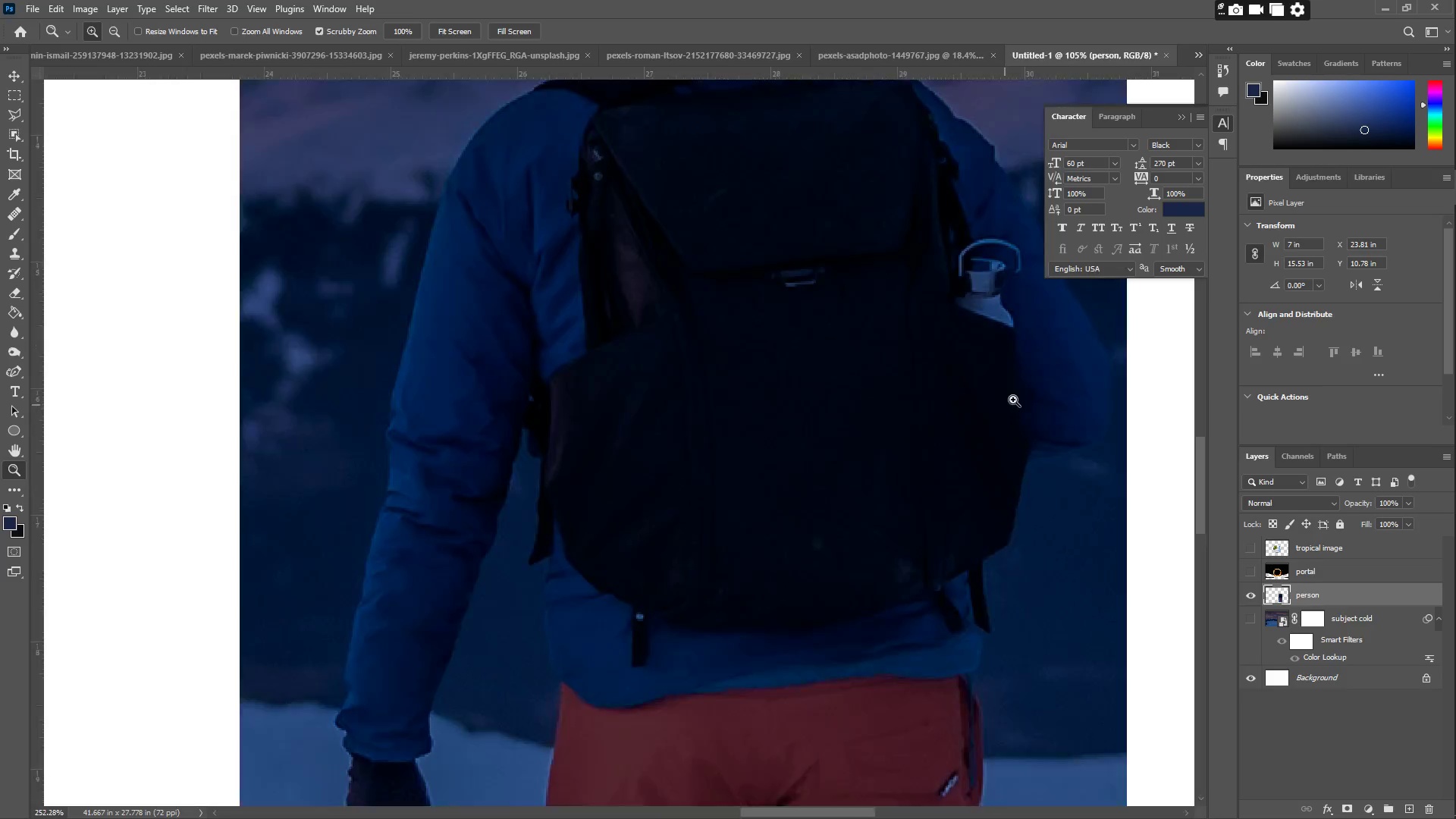 
left_click_drag(start_coordinate=[868, 520], to_coordinate=[820, 319])
 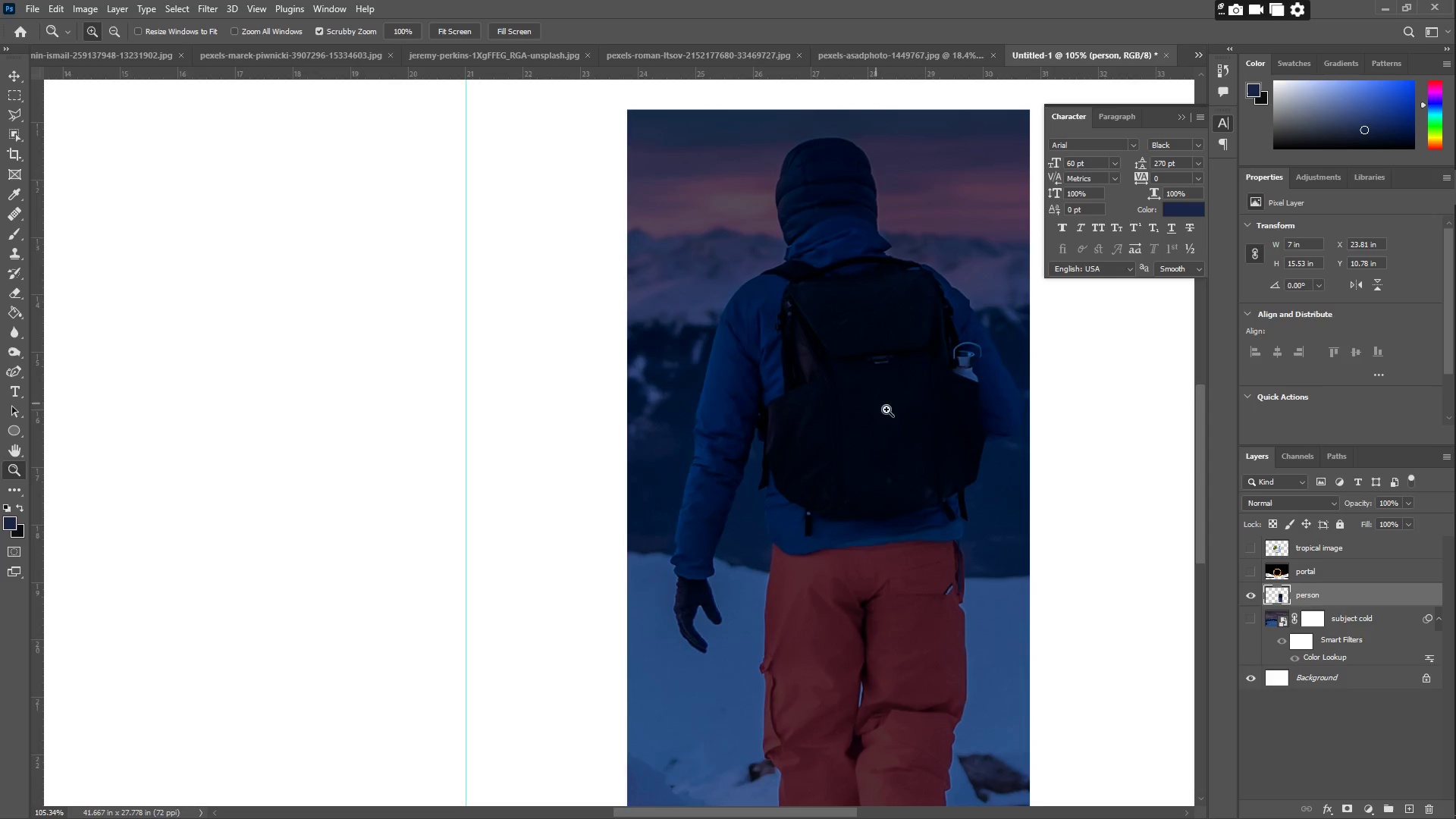 
left_click_drag(start_coordinate=[949, 428], to_coordinate=[1025, 398])
 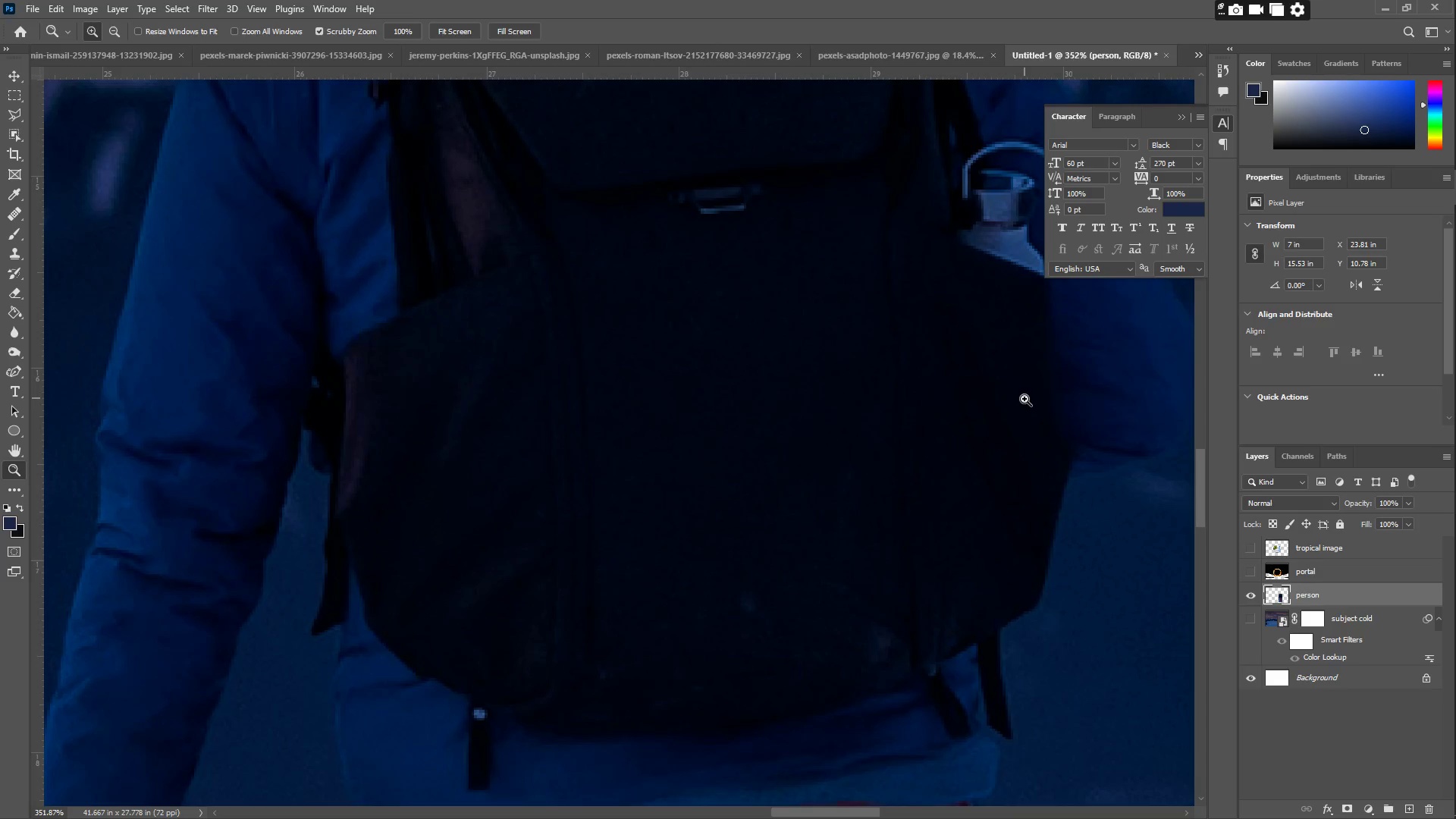 
hold_key(key=Space, duration=0.59)
 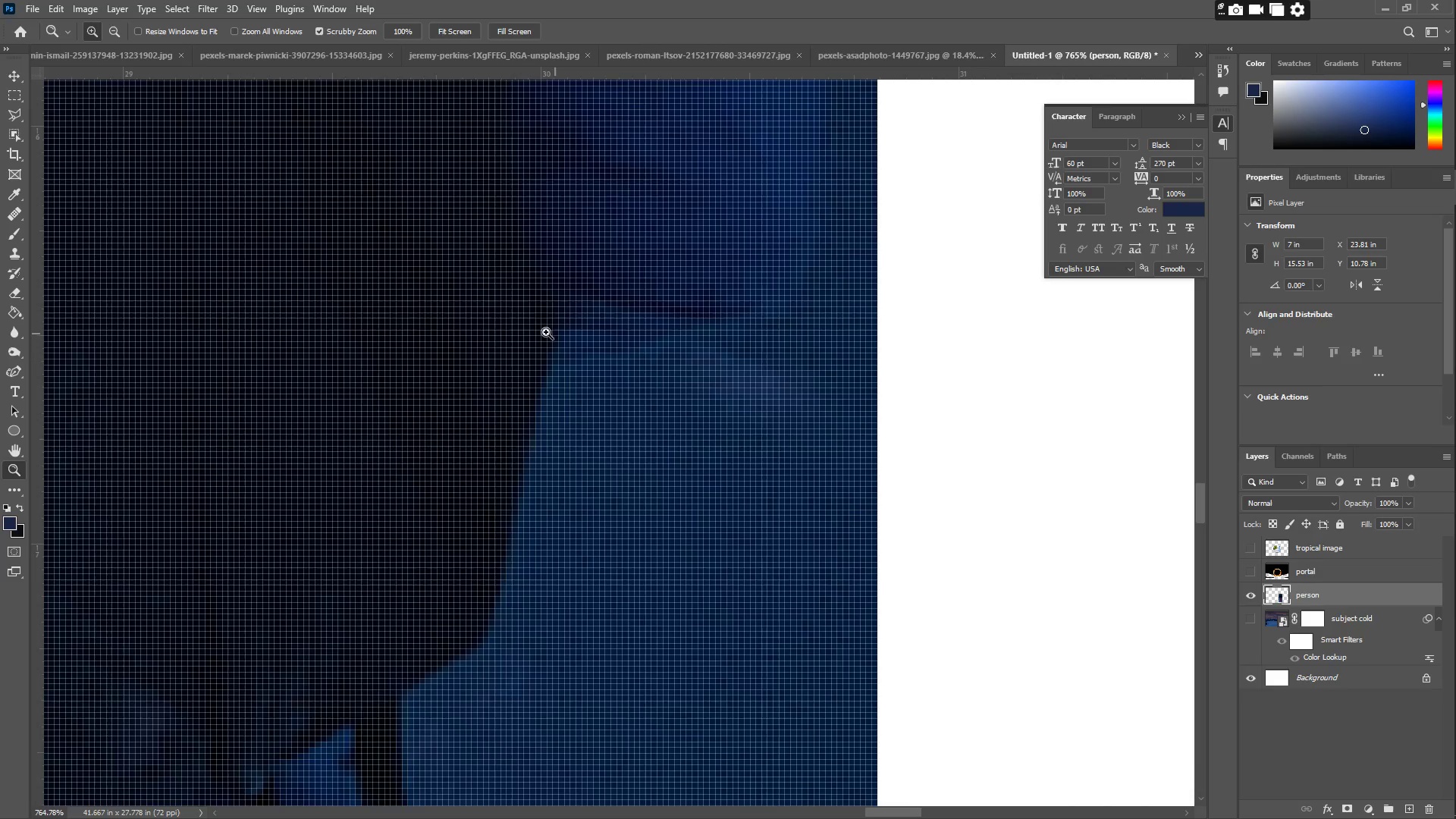 
left_click_drag(start_coordinate=[1040, 450], to_coordinate=[530, 337])
 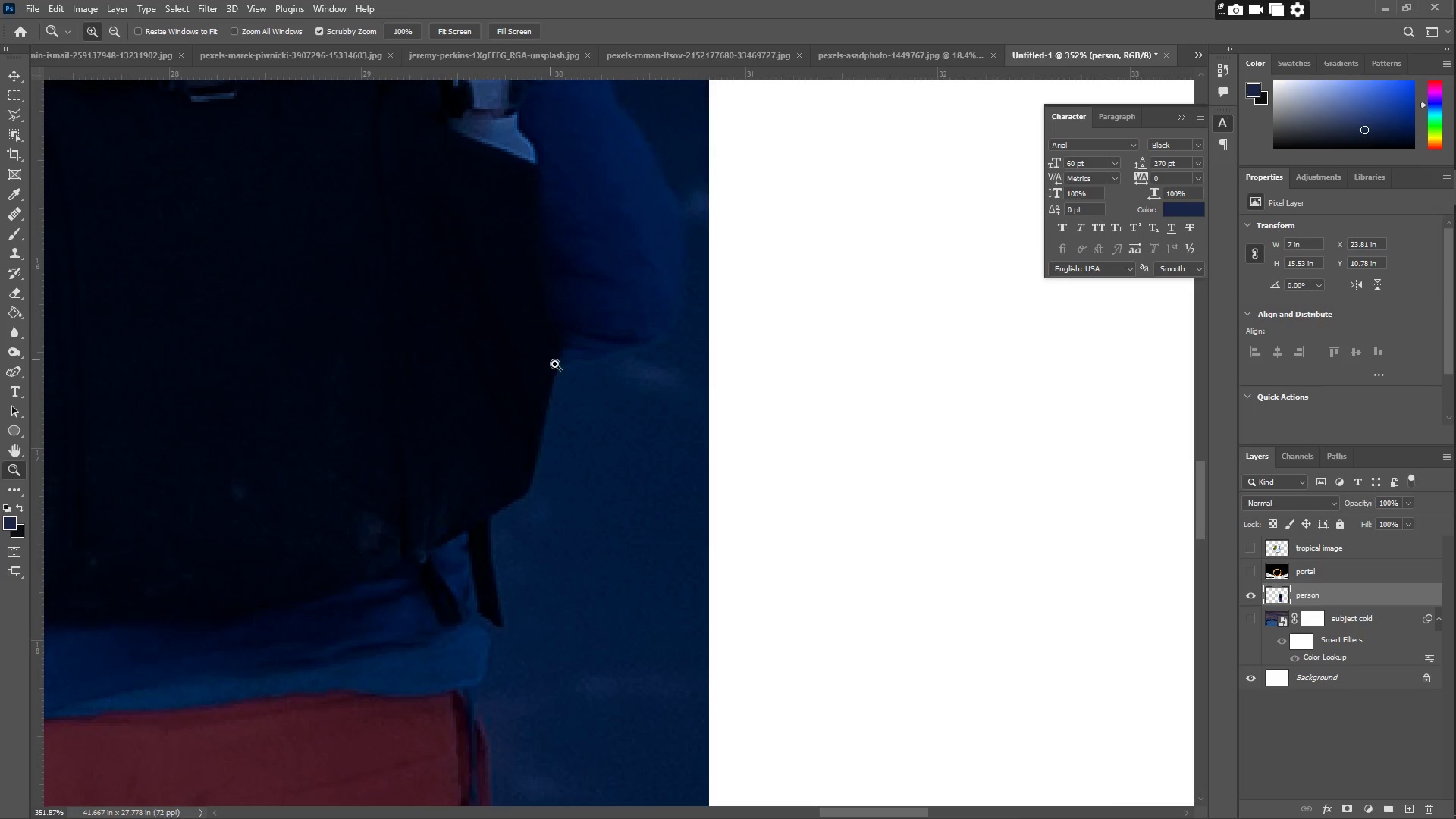 
left_click_drag(start_coordinate=[565, 367], to_coordinate=[617, 350])
 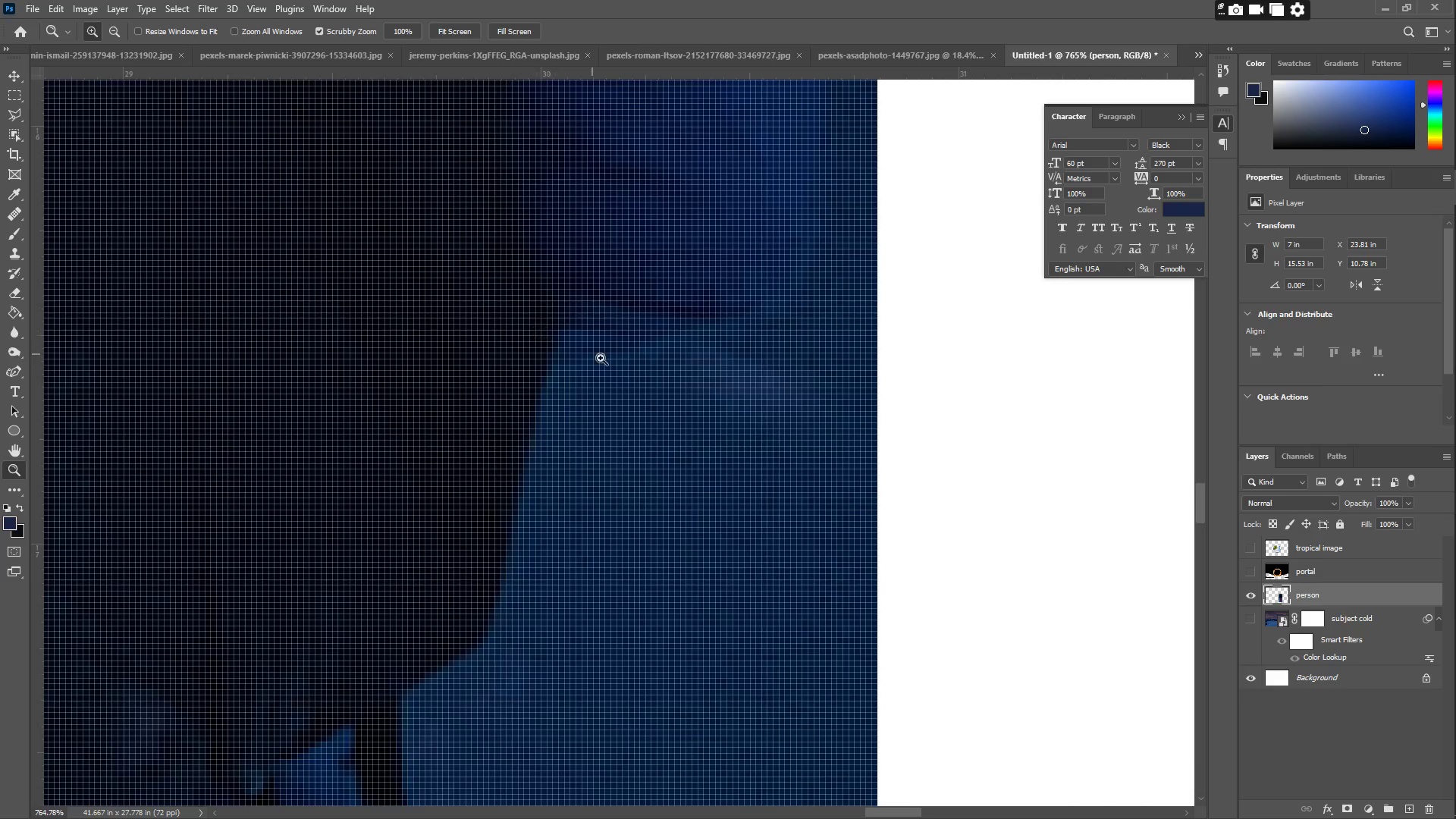 
left_click_drag(start_coordinate=[609, 365], to_coordinate=[548, 359])
 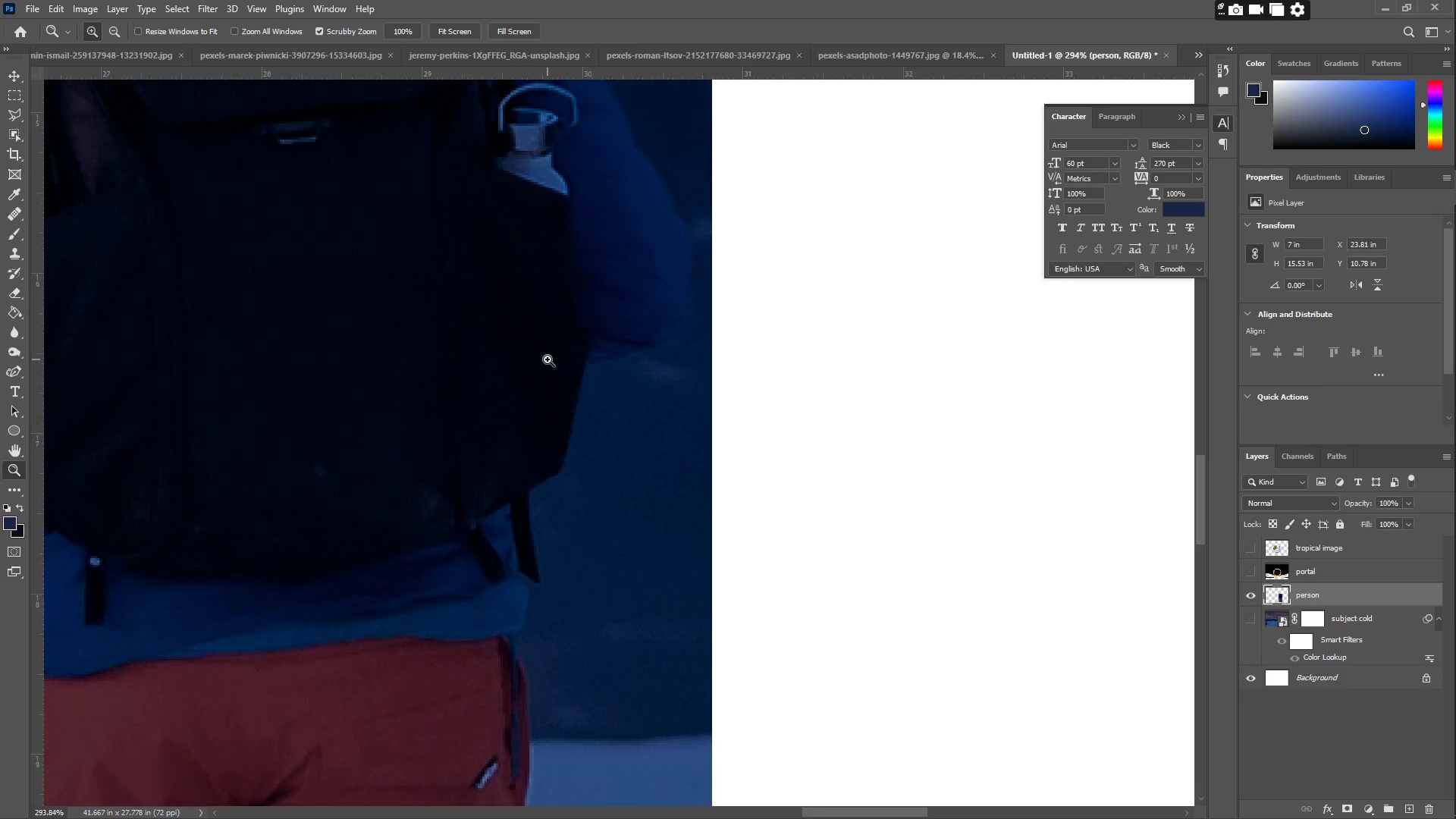 
hold_key(key=Space, duration=0.39)
 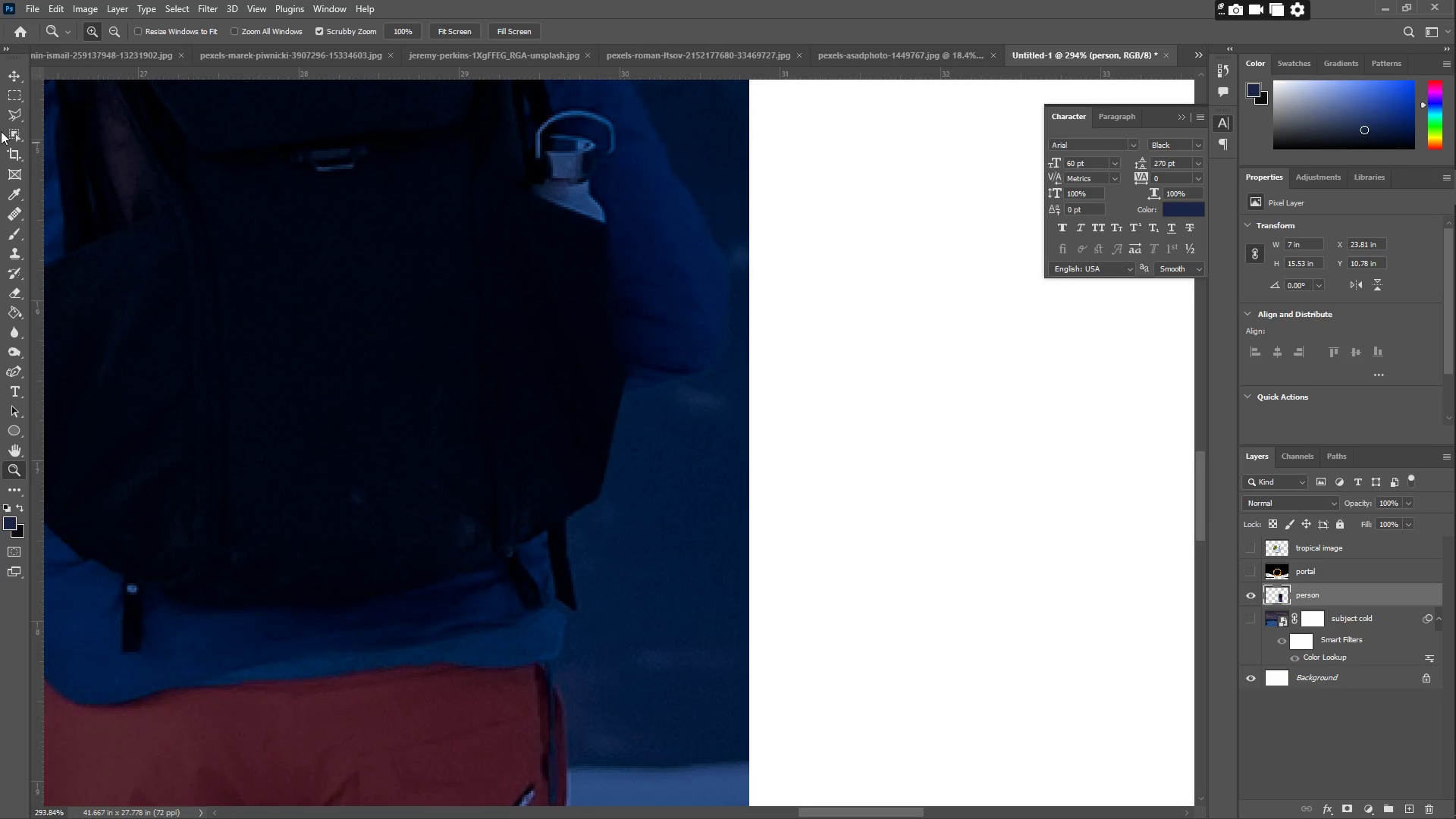 
left_click_drag(start_coordinate=[554, 353], to_coordinate=[592, 380])
 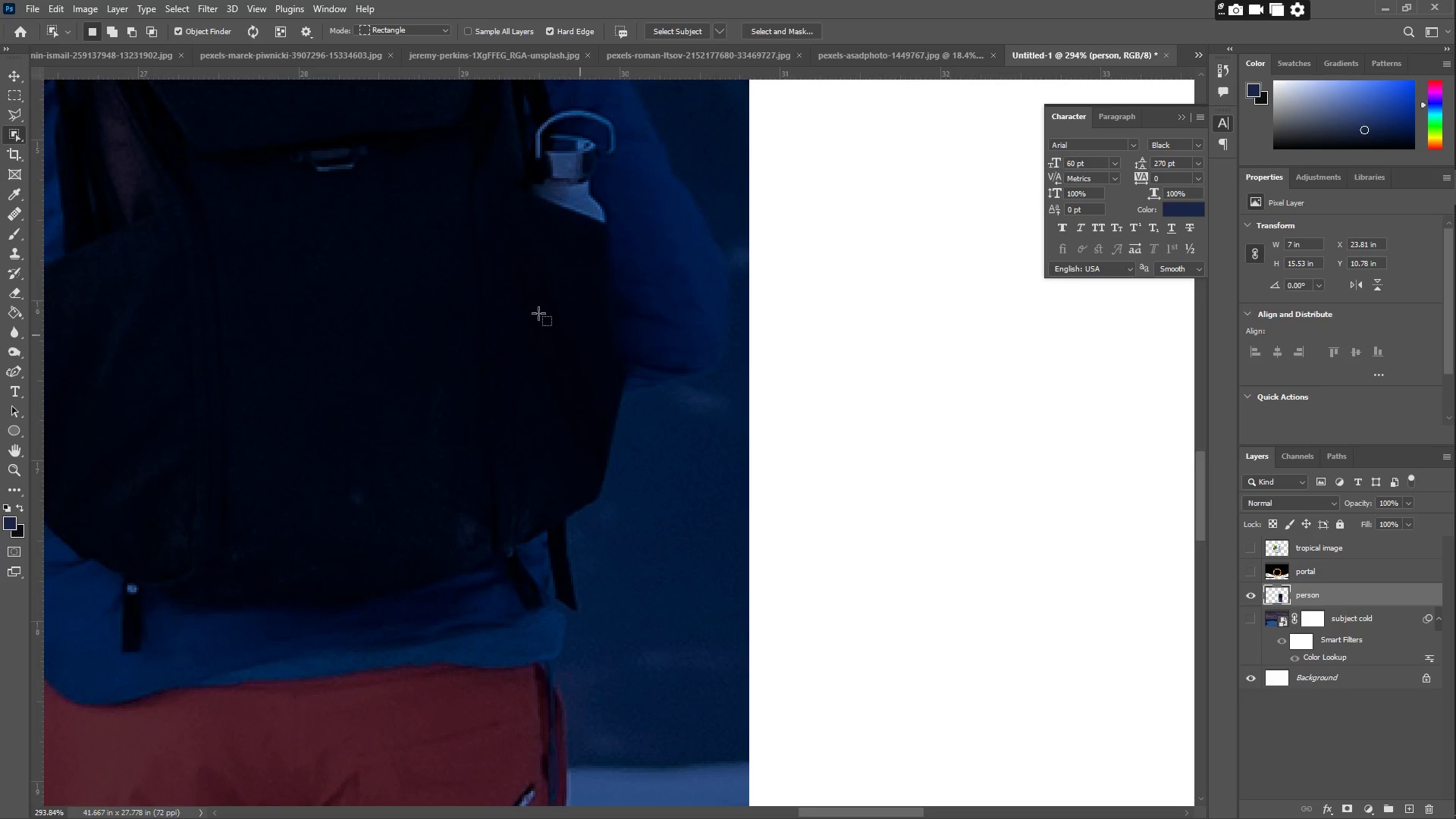 
left_click([9, 116])
 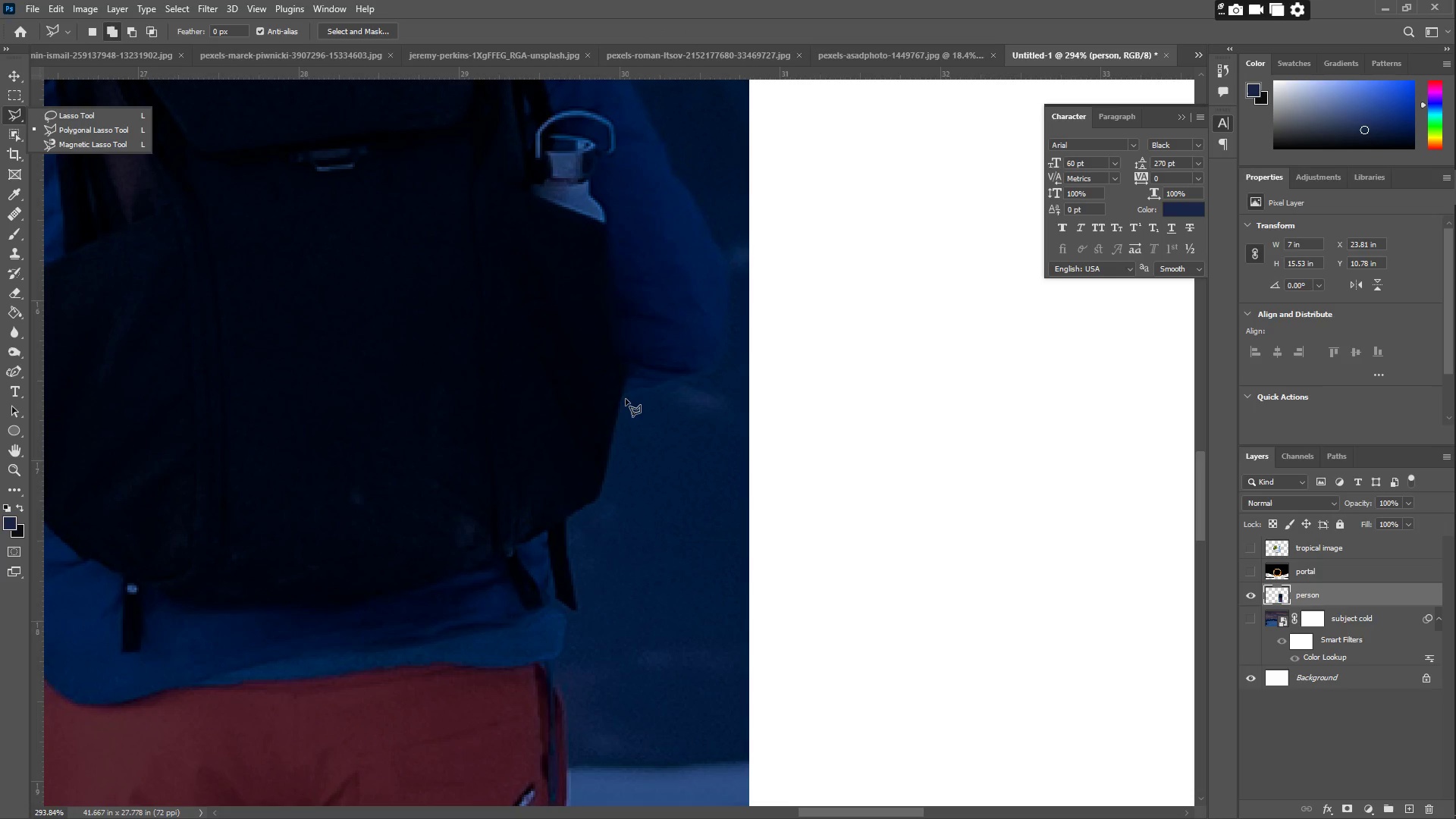 
left_click([624, 391])
 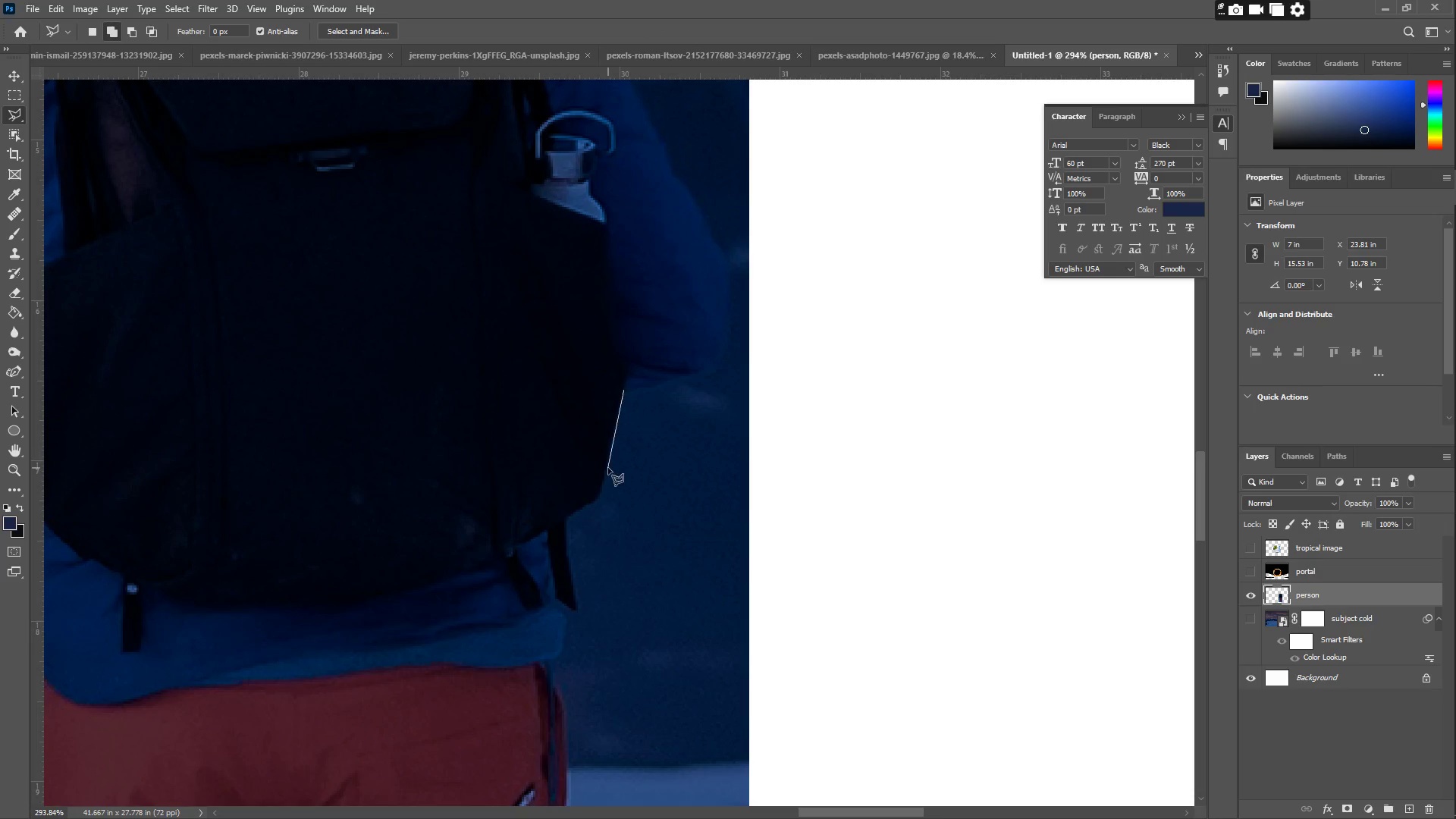 
left_click([607, 462])
 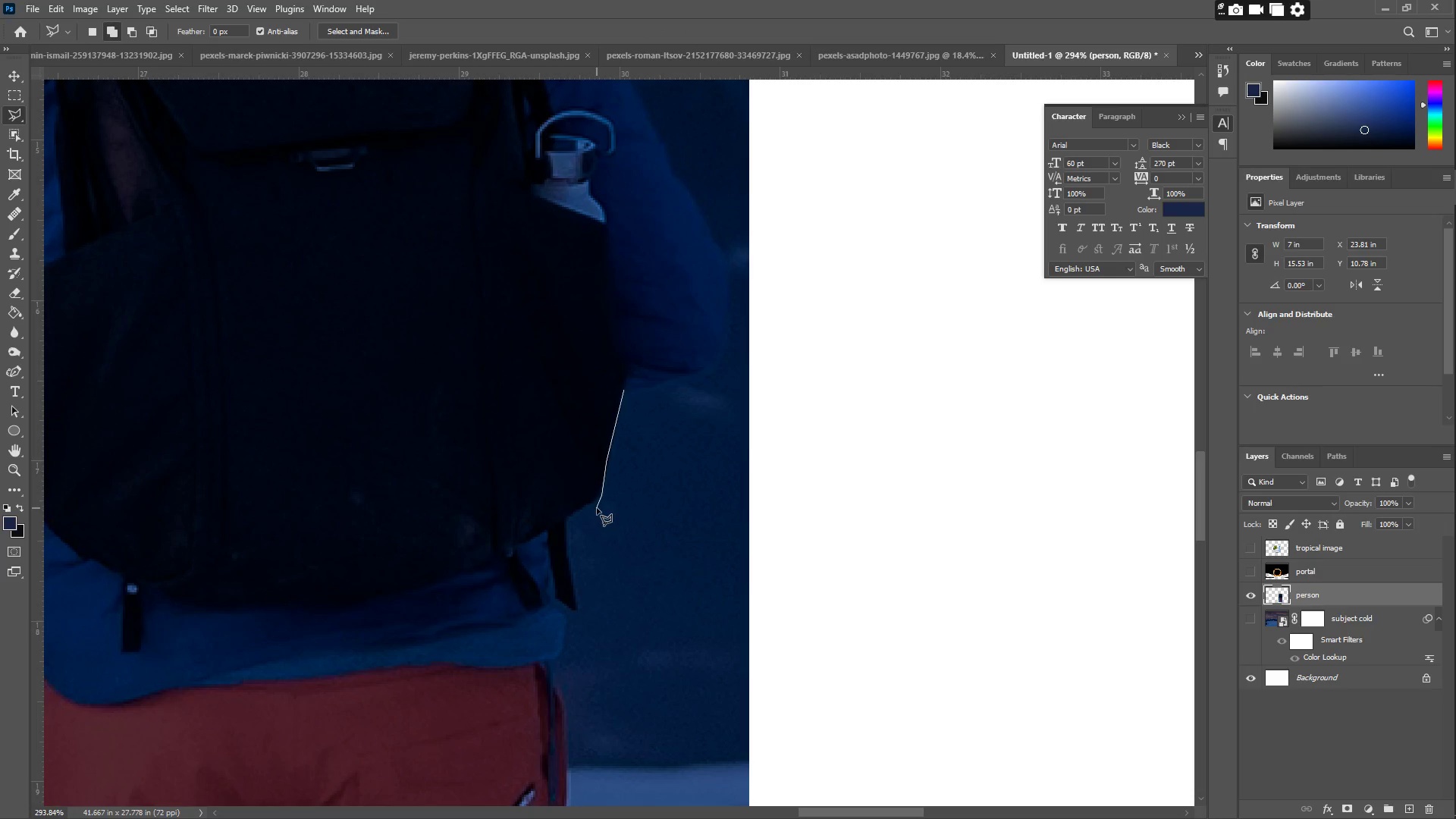 
left_click([598, 500])
 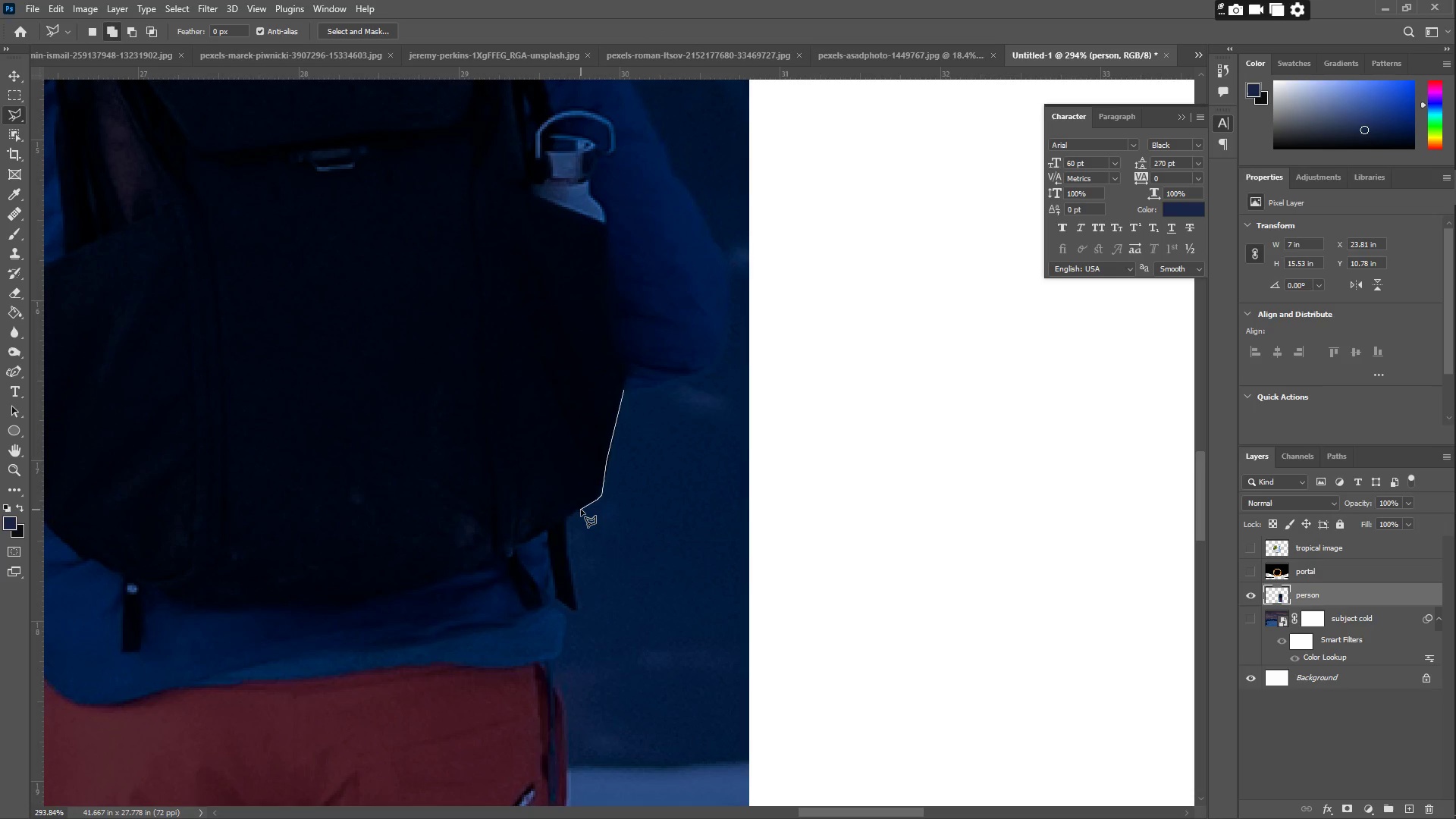 
left_click([580, 510])
 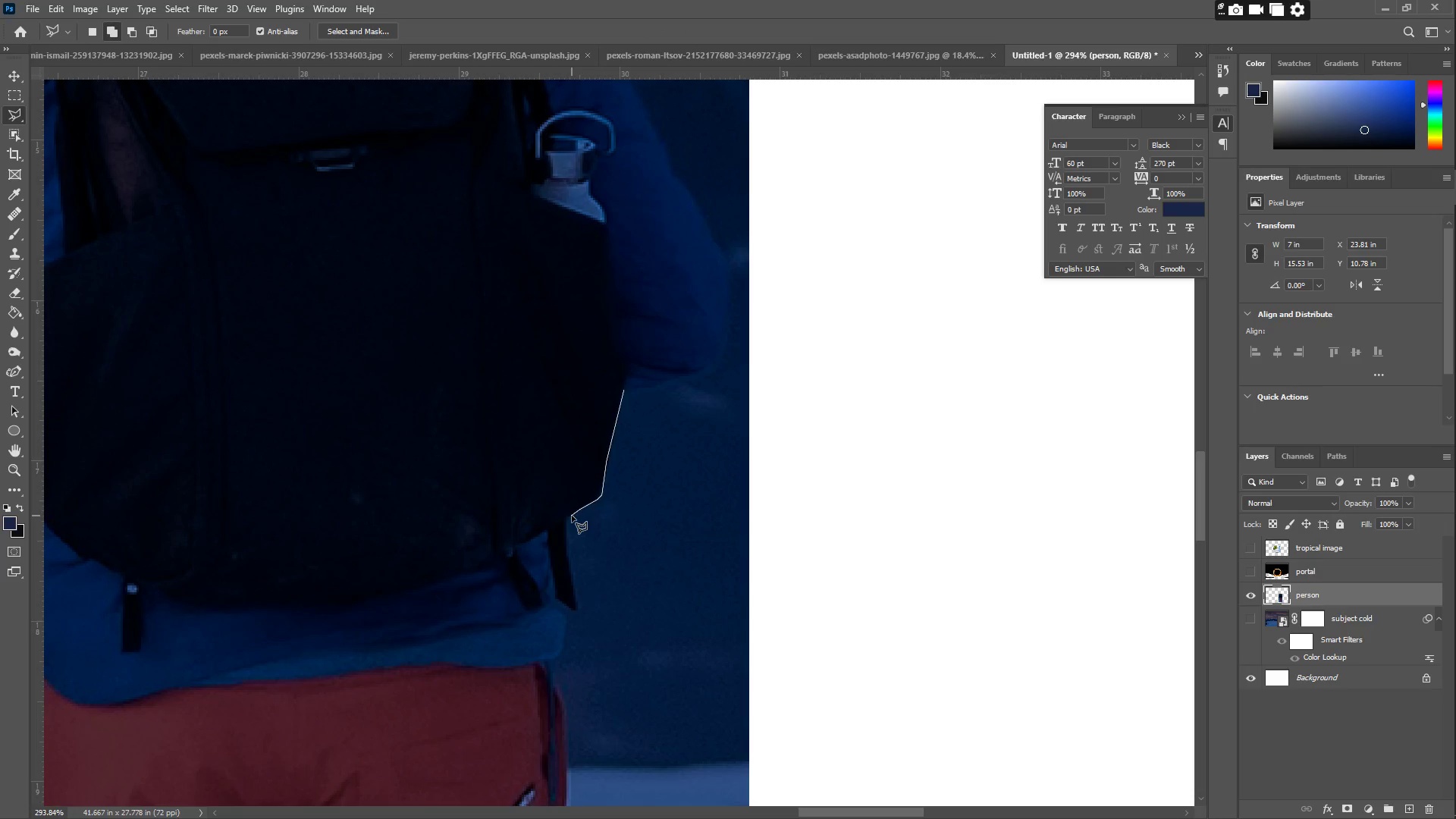 
double_click([567, 519])
 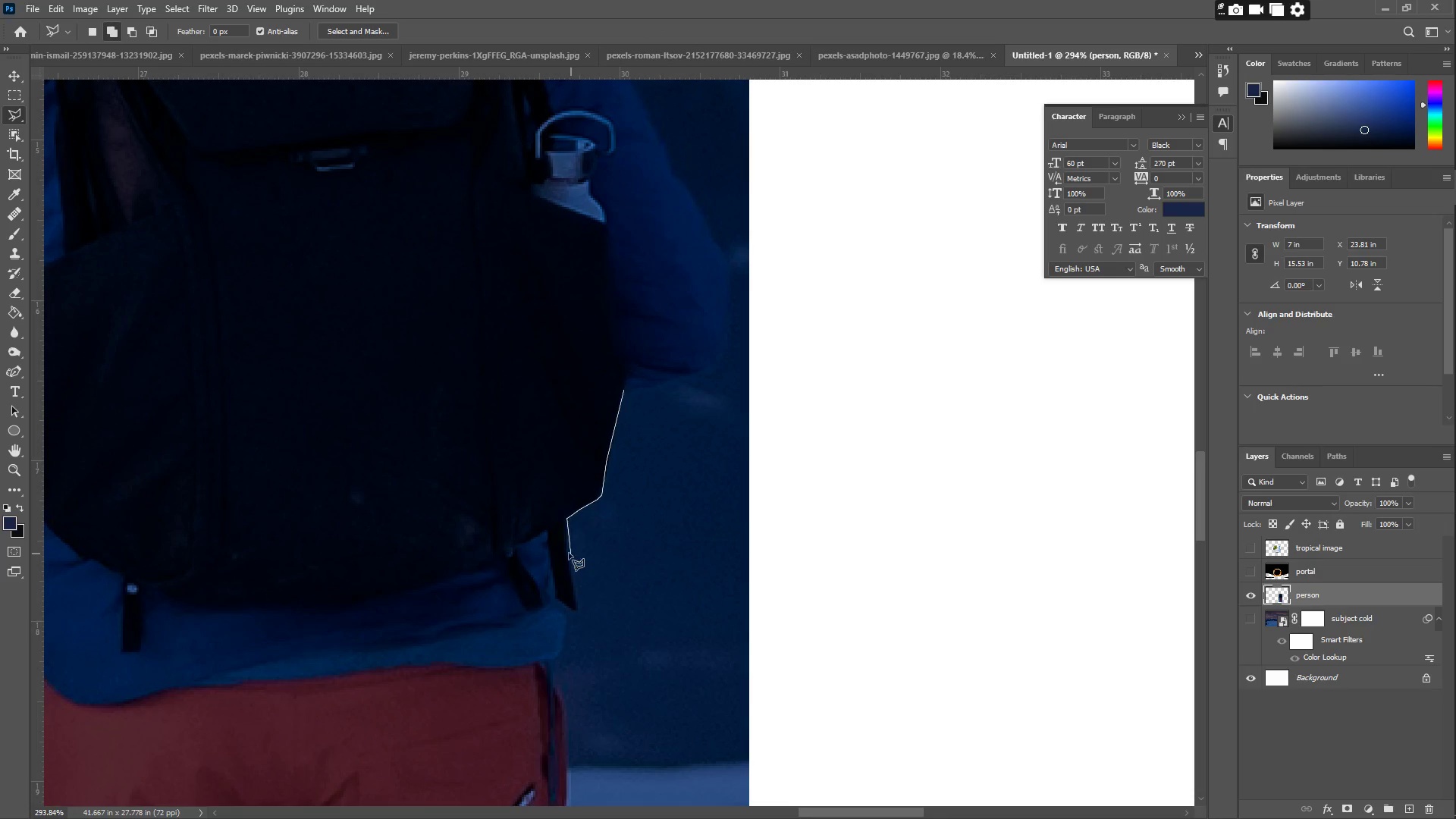 
left_click([567, 551])
 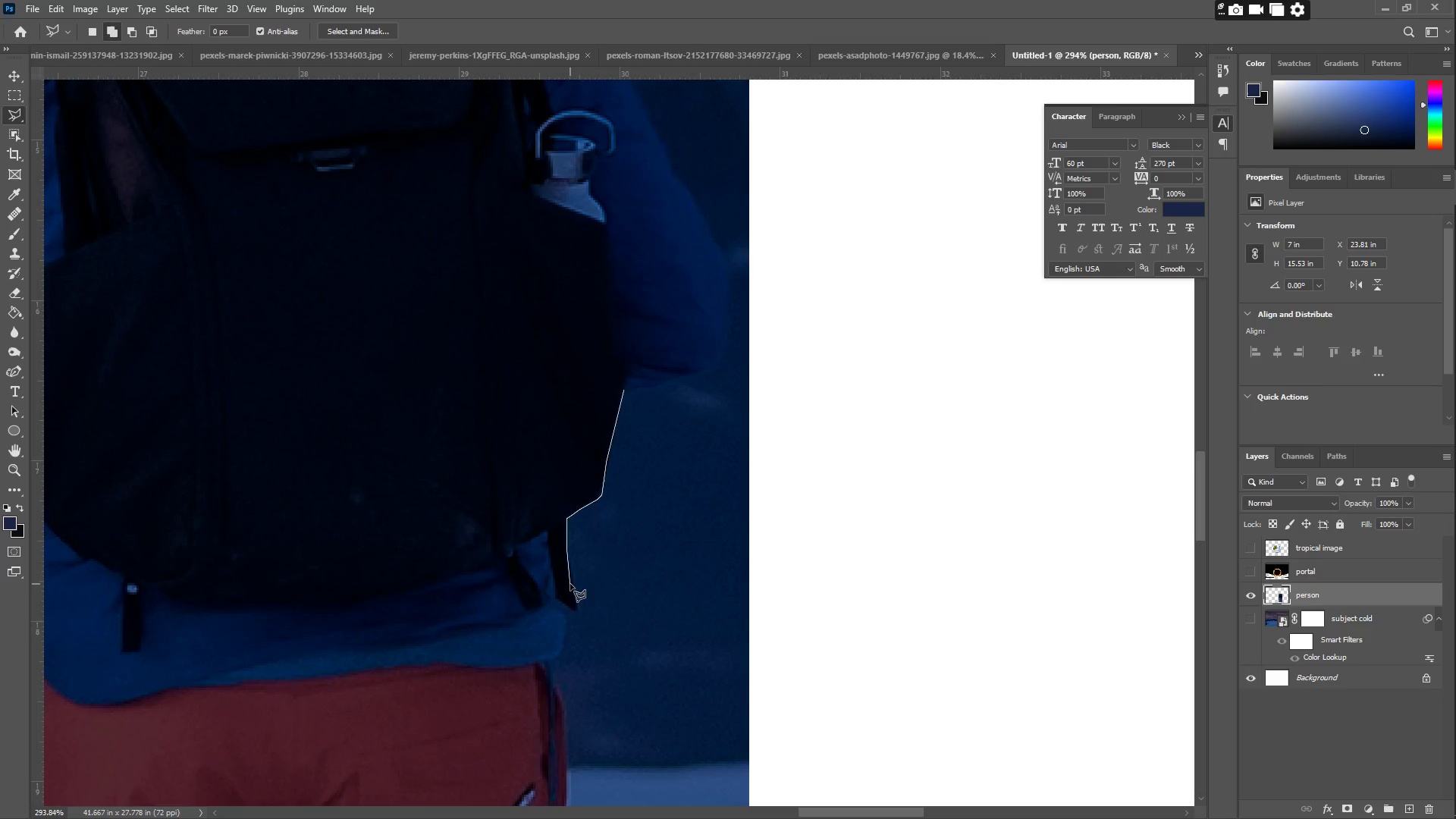 
left_click([573, 583])
 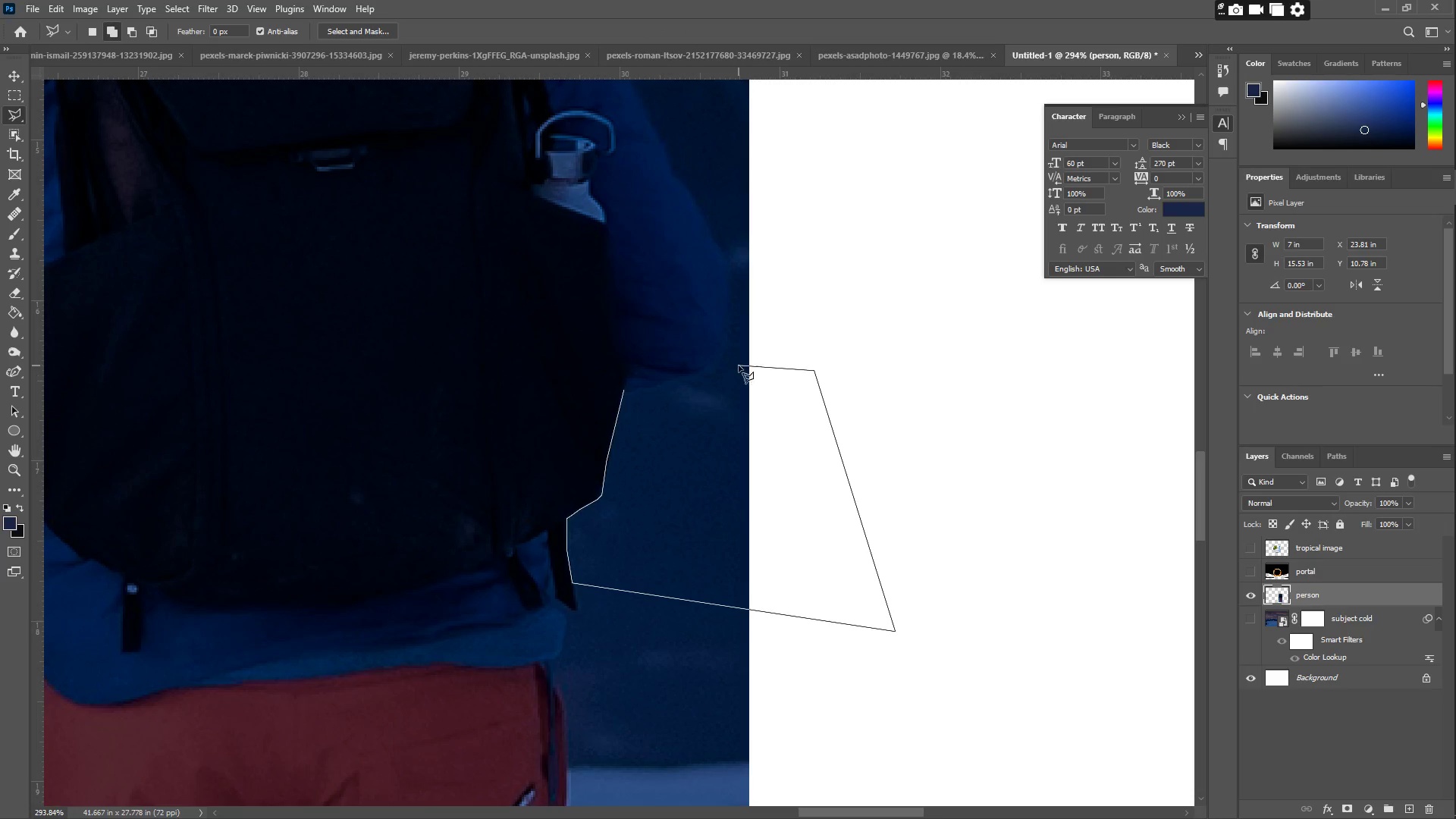 
double_click([708, 368])
 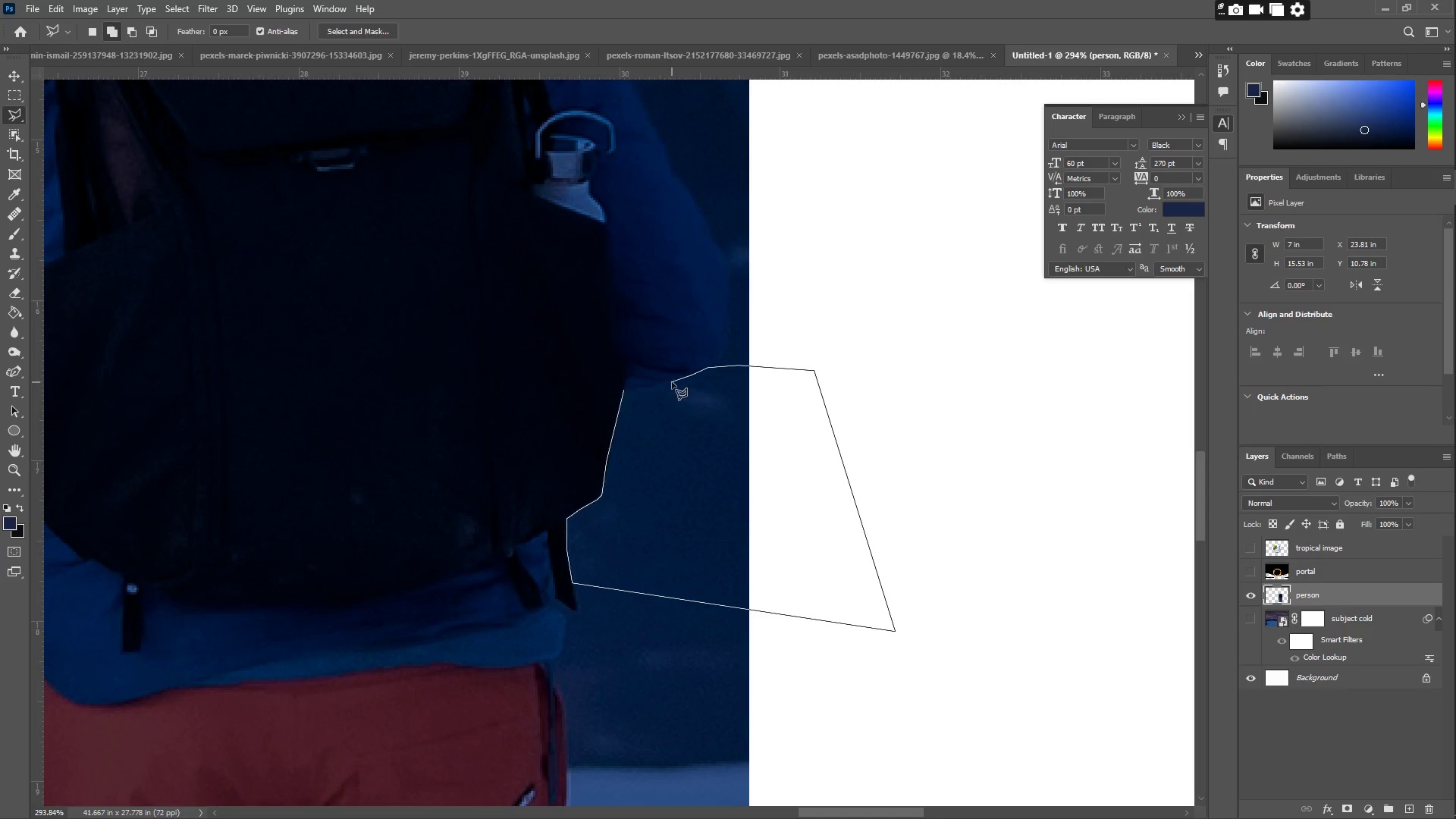 
double_click([671, 382])
 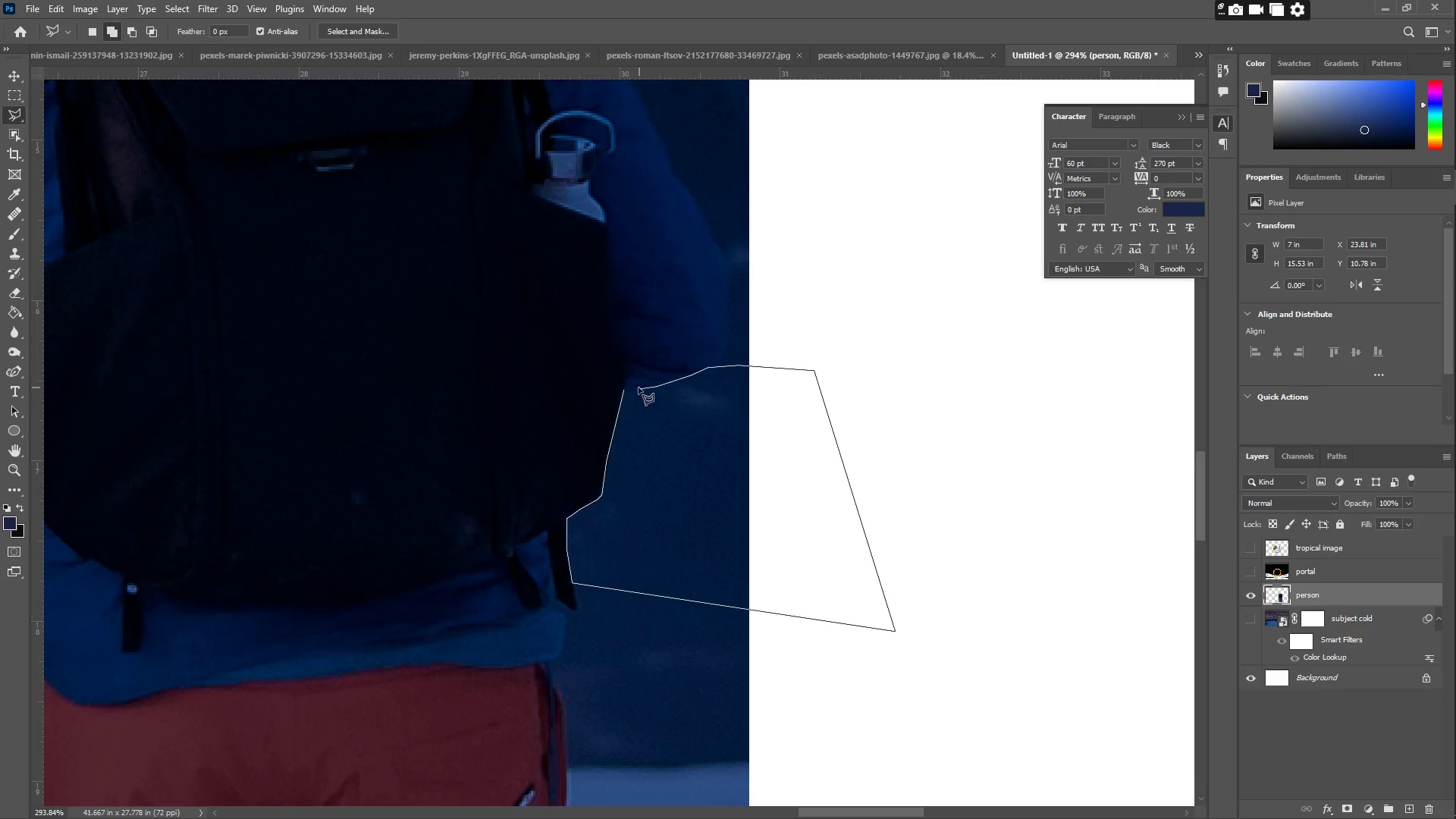 
left_click([635, 391])
 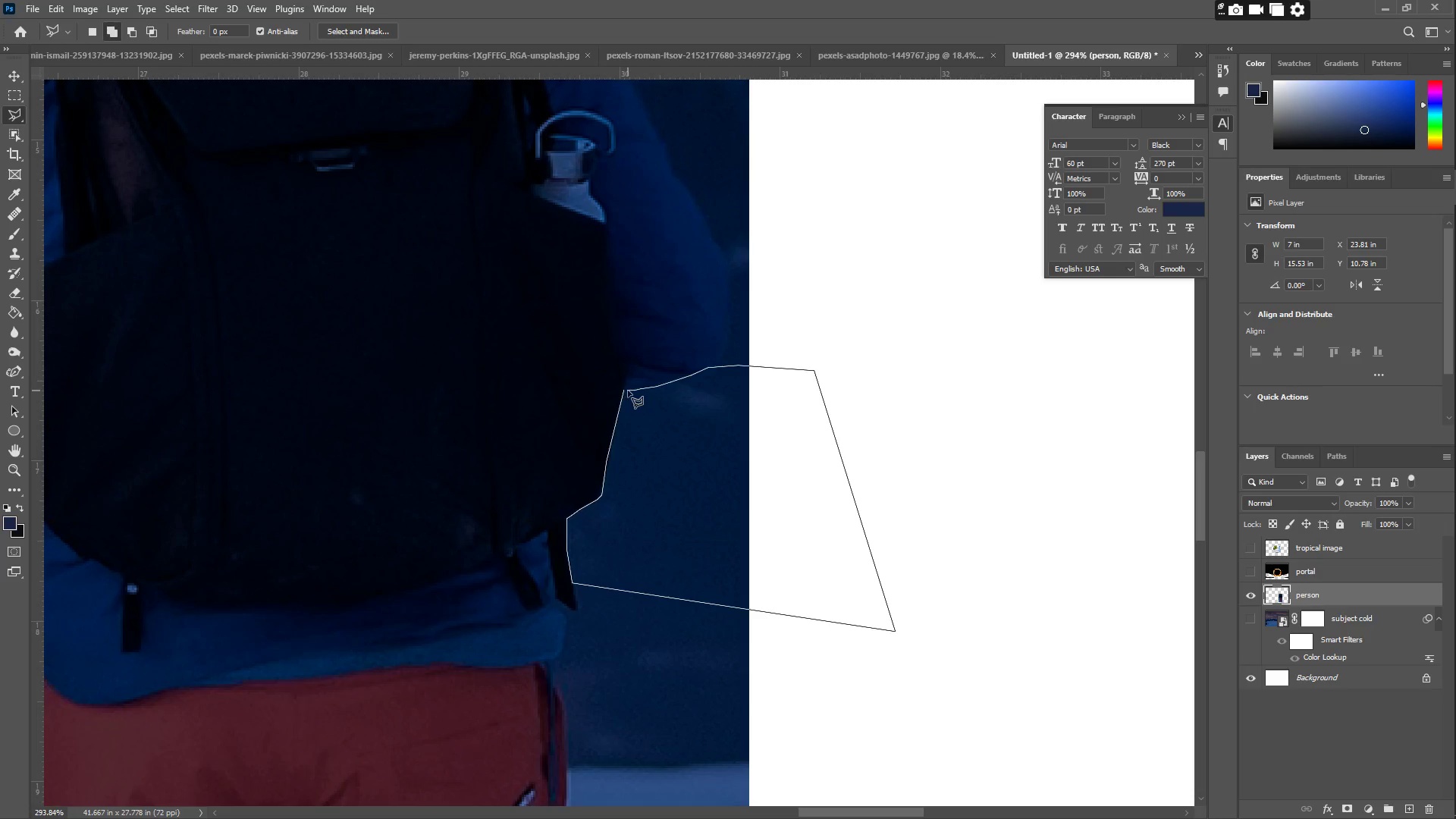 
left_click([624, 391])
 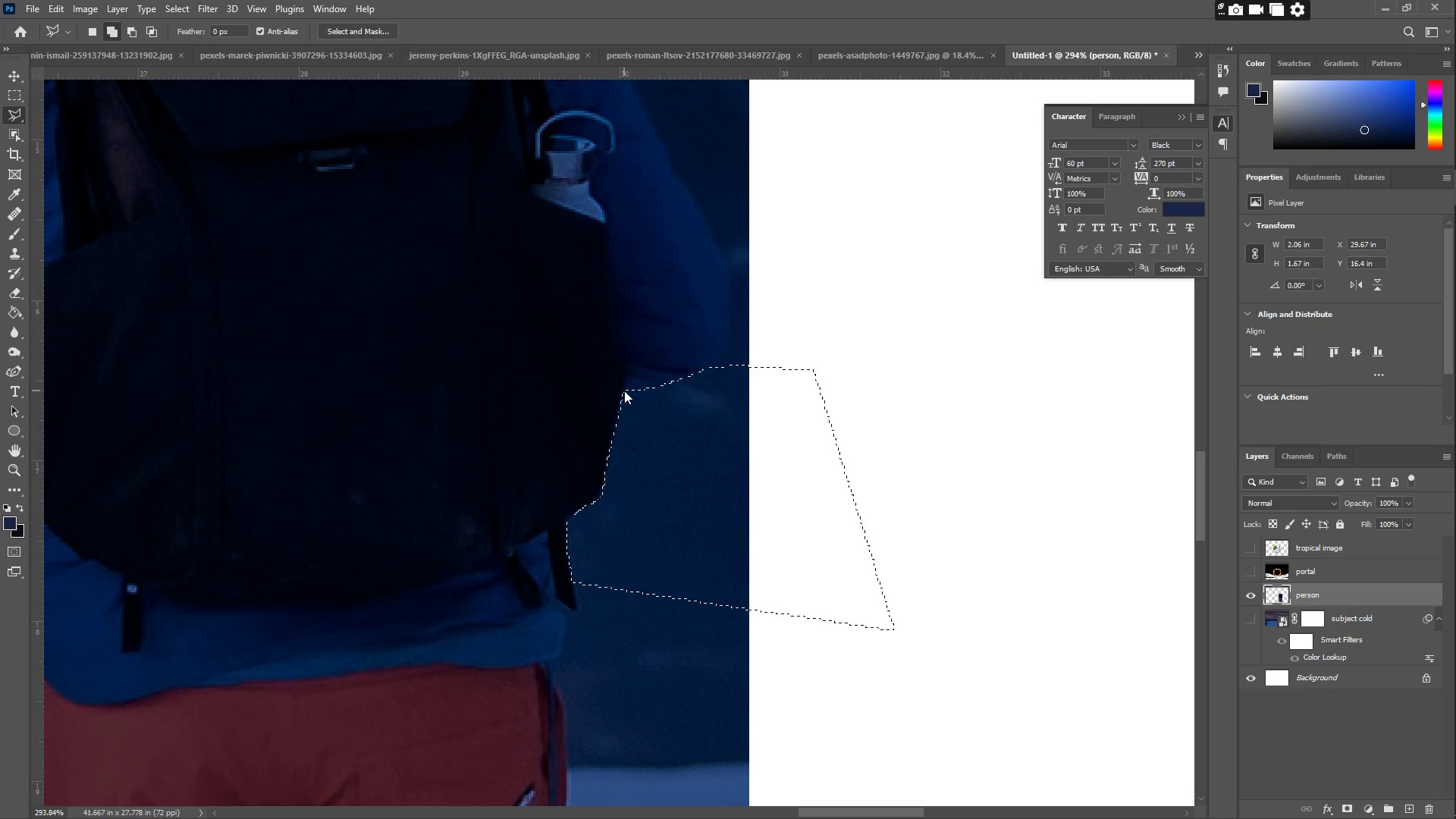 
key(Control+ControlLeft)
 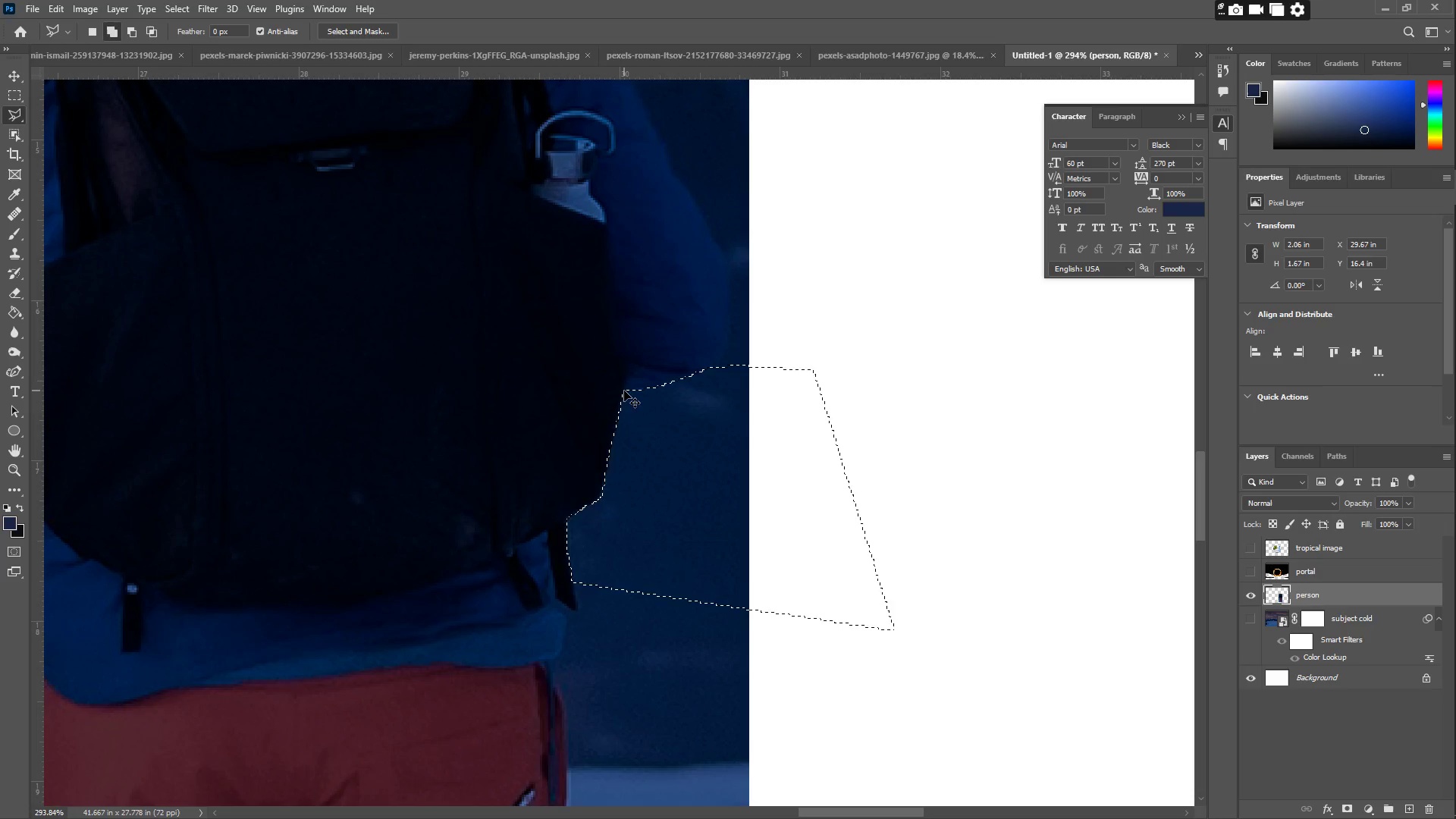 
key(Control+X)
 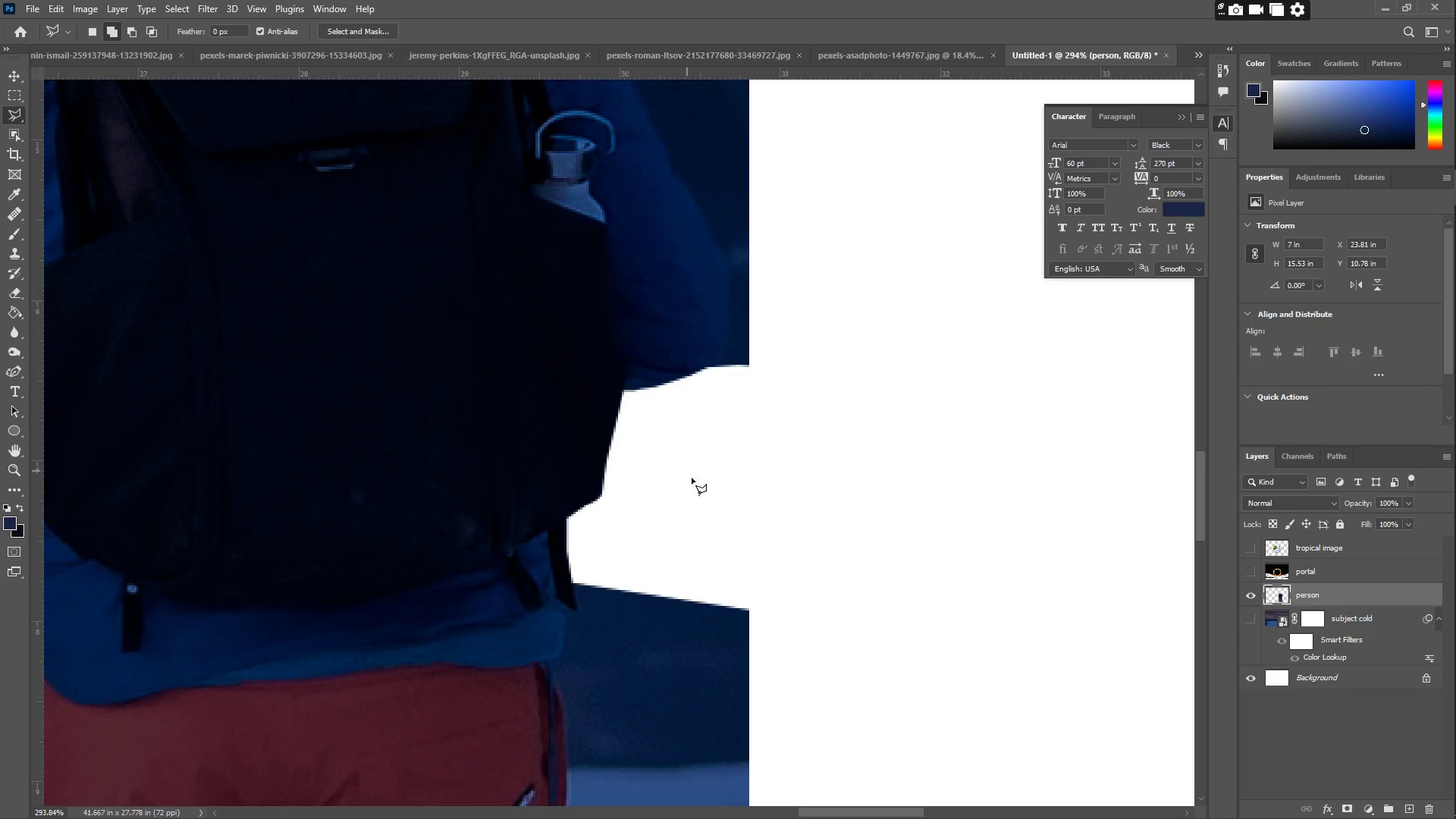 
type(zze)
 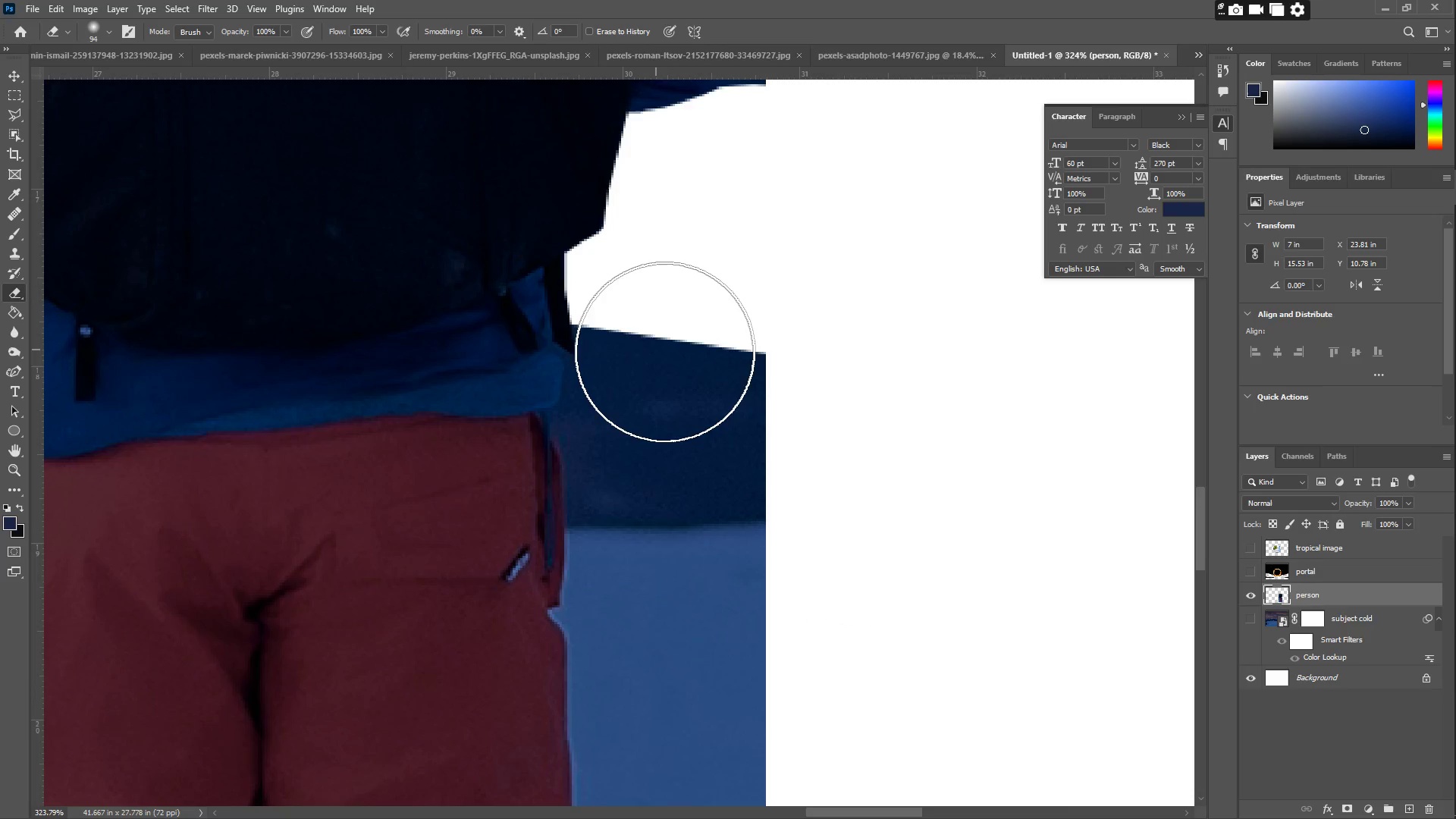 
hold_key(key=Space, duration=0.56)
 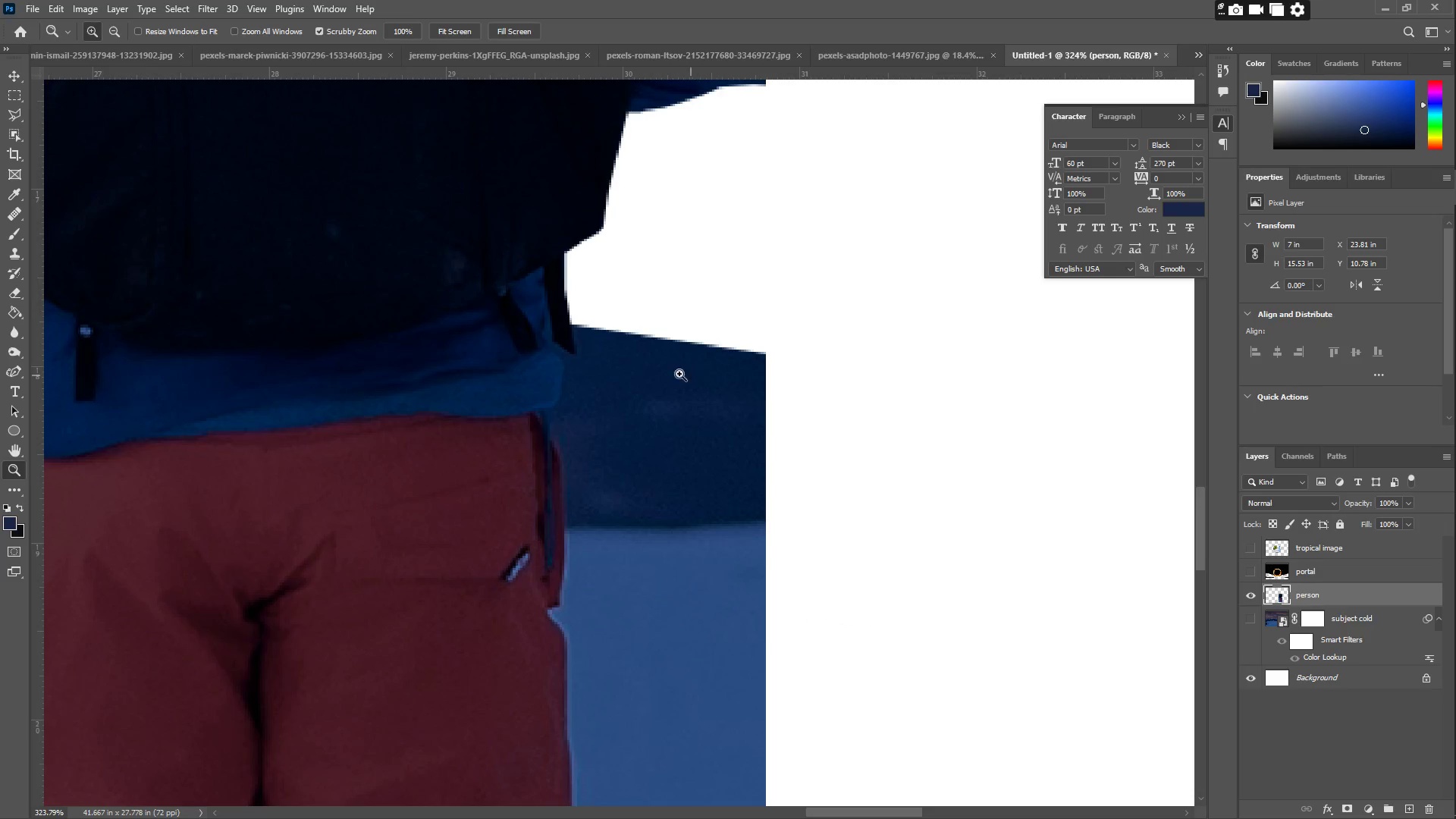 
left_click_drag(start_coordinate=[672, 573], to_coordinate=[681, 321])
 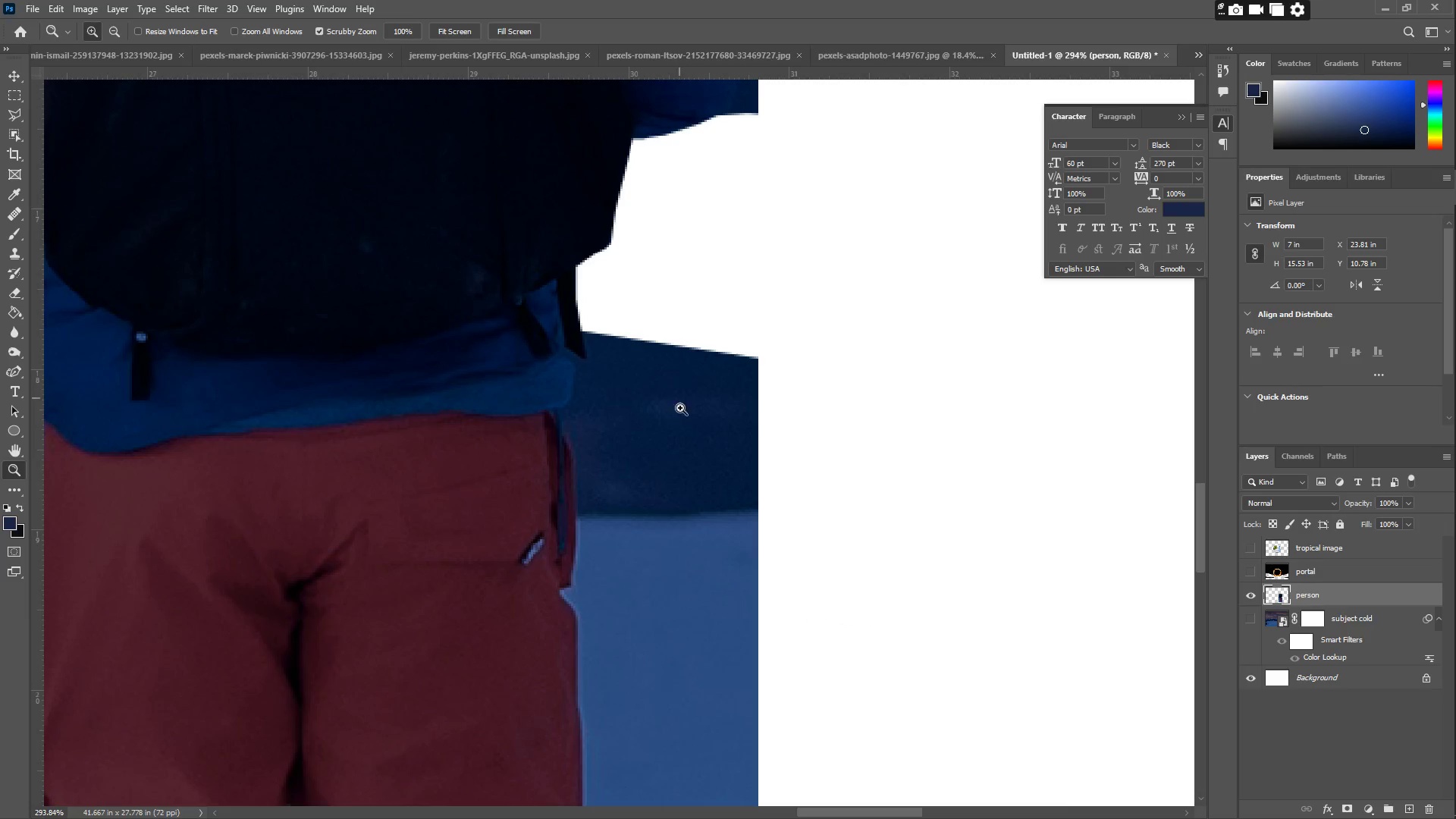 
left_click_drag(start_coordinate=[687, 401], to_coordinate=[696, 375])
 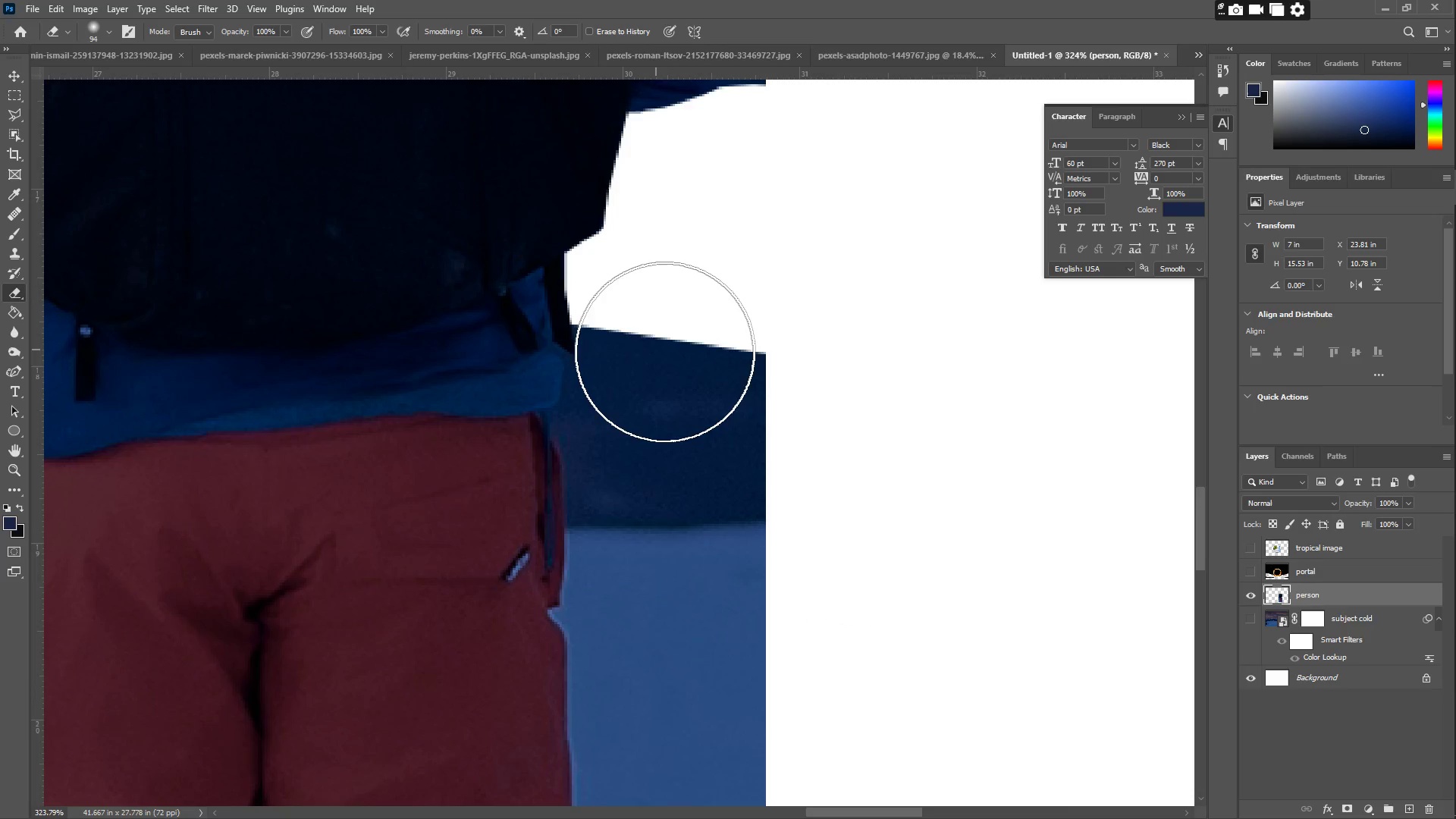 
left_click([667, 353])
 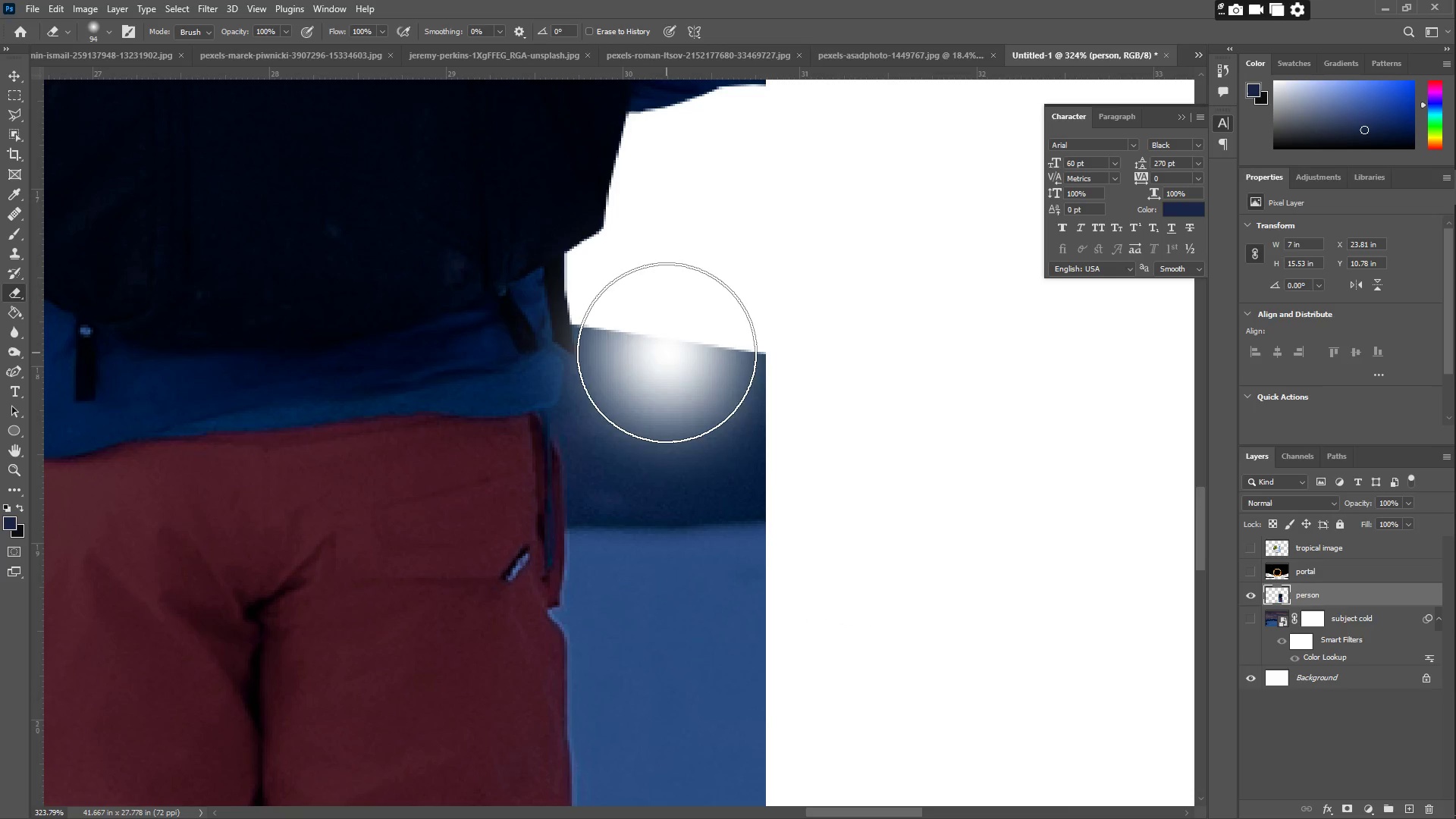 
key(Control+ControlLeft)
 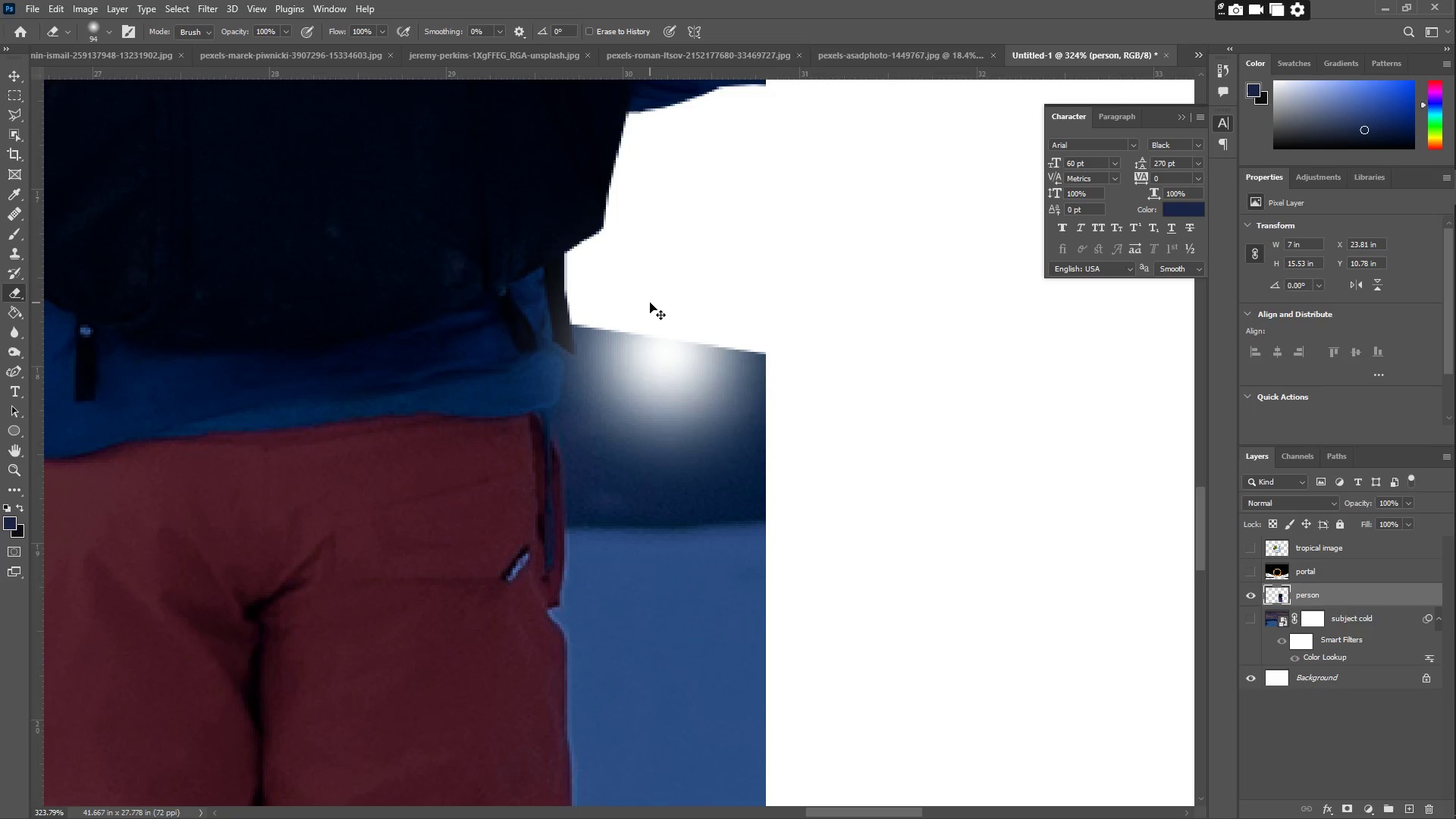 
key(Control+Z)
 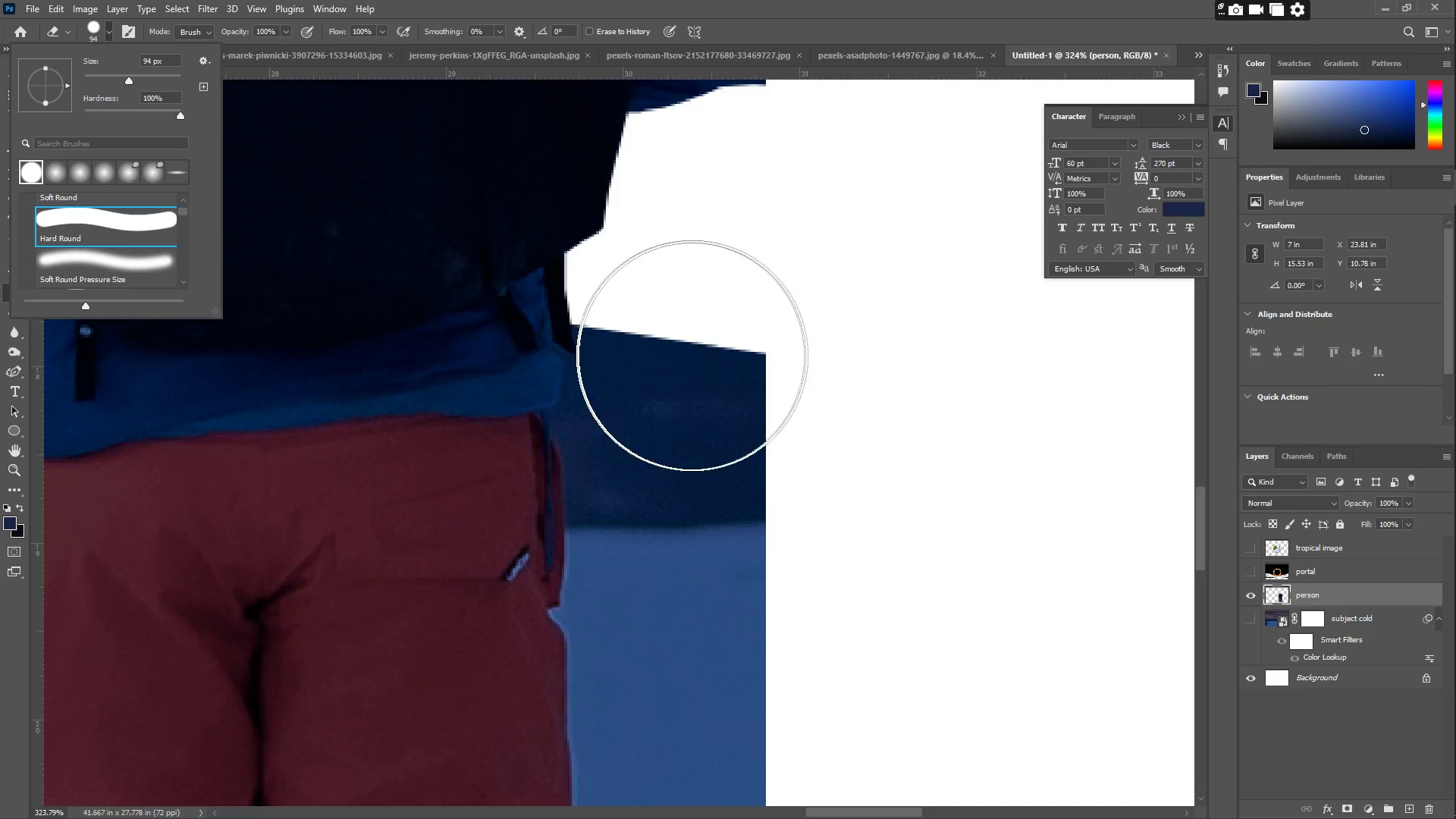 
left_click_drag(start_coordinate=[685, 339], to_coordinate=[736, 557])
 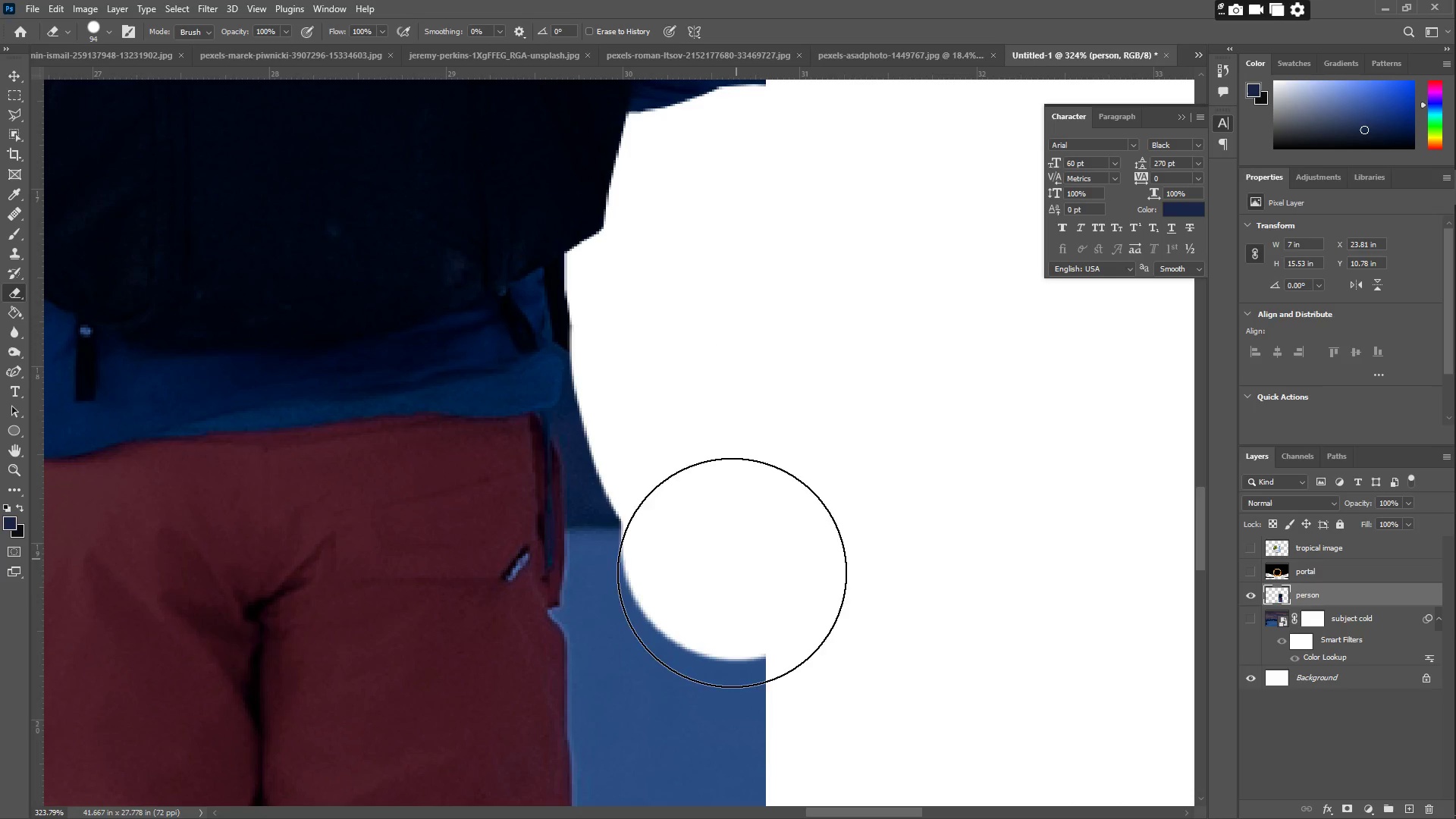 
hold_key(key=Space, duration=0.5)
 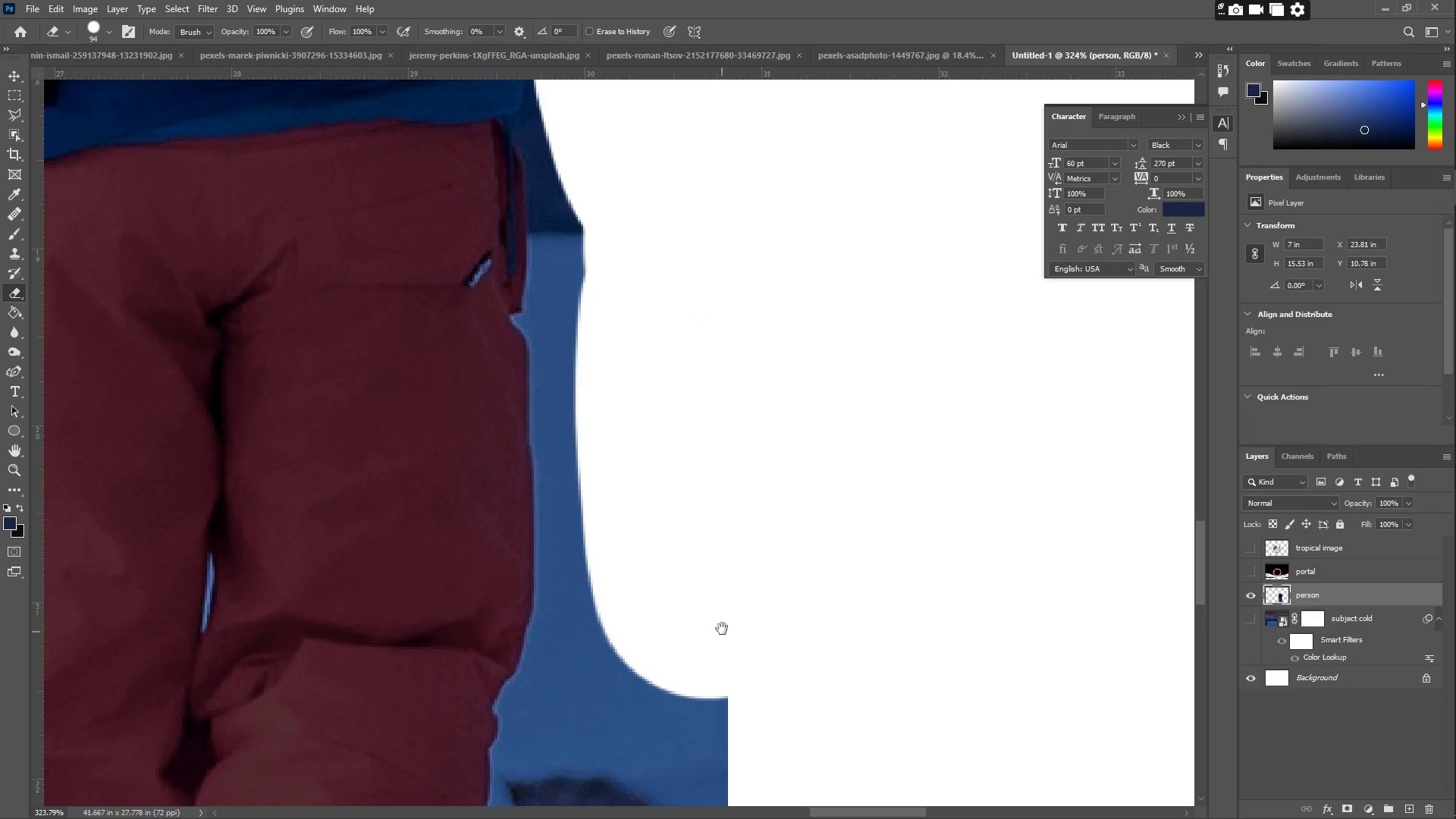 
left_click_drag(start_coordinate=[734, 610], to_coordinate=[696, 316])
 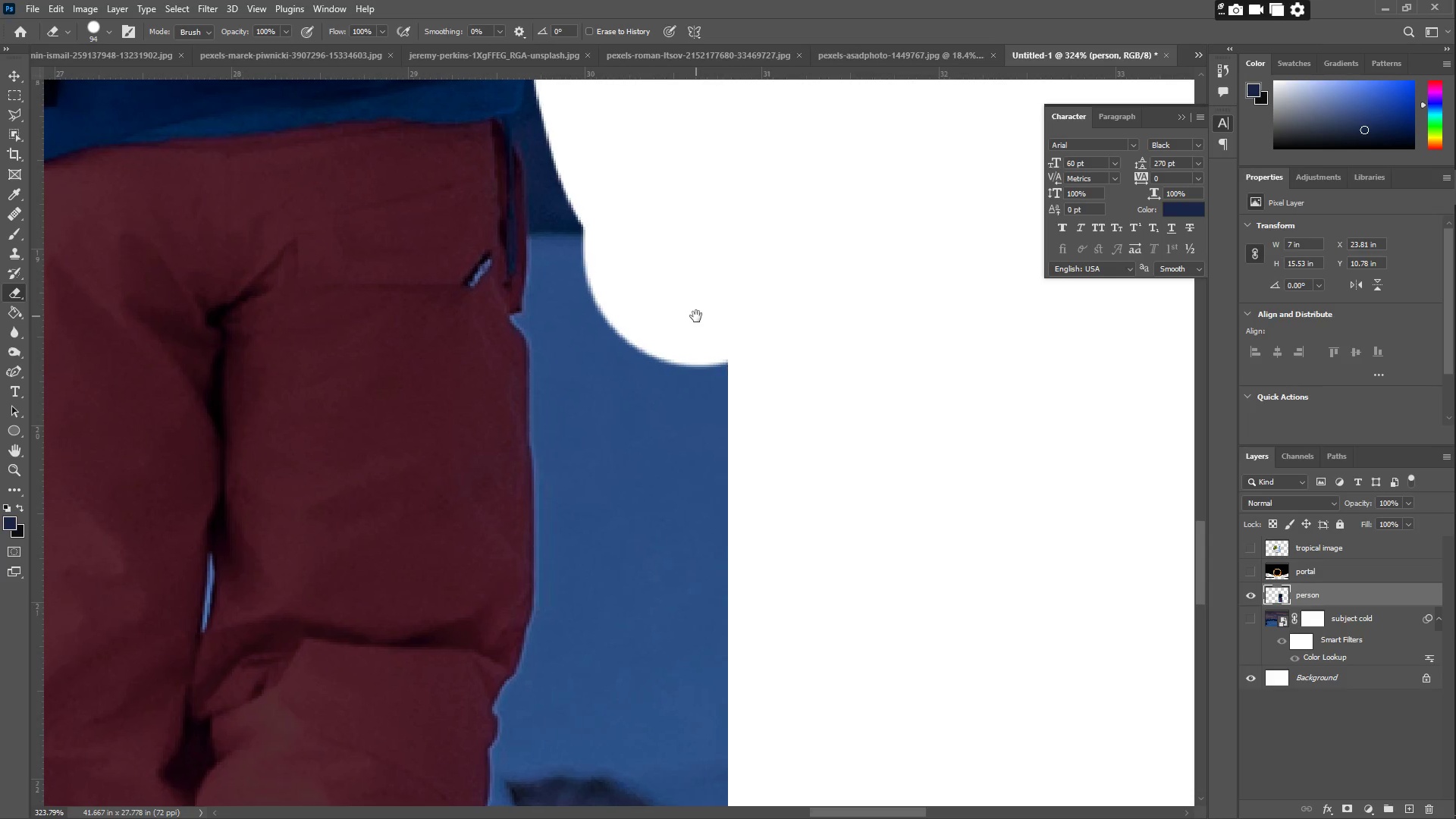 
hold_key(key=Space, duration=0.86)
 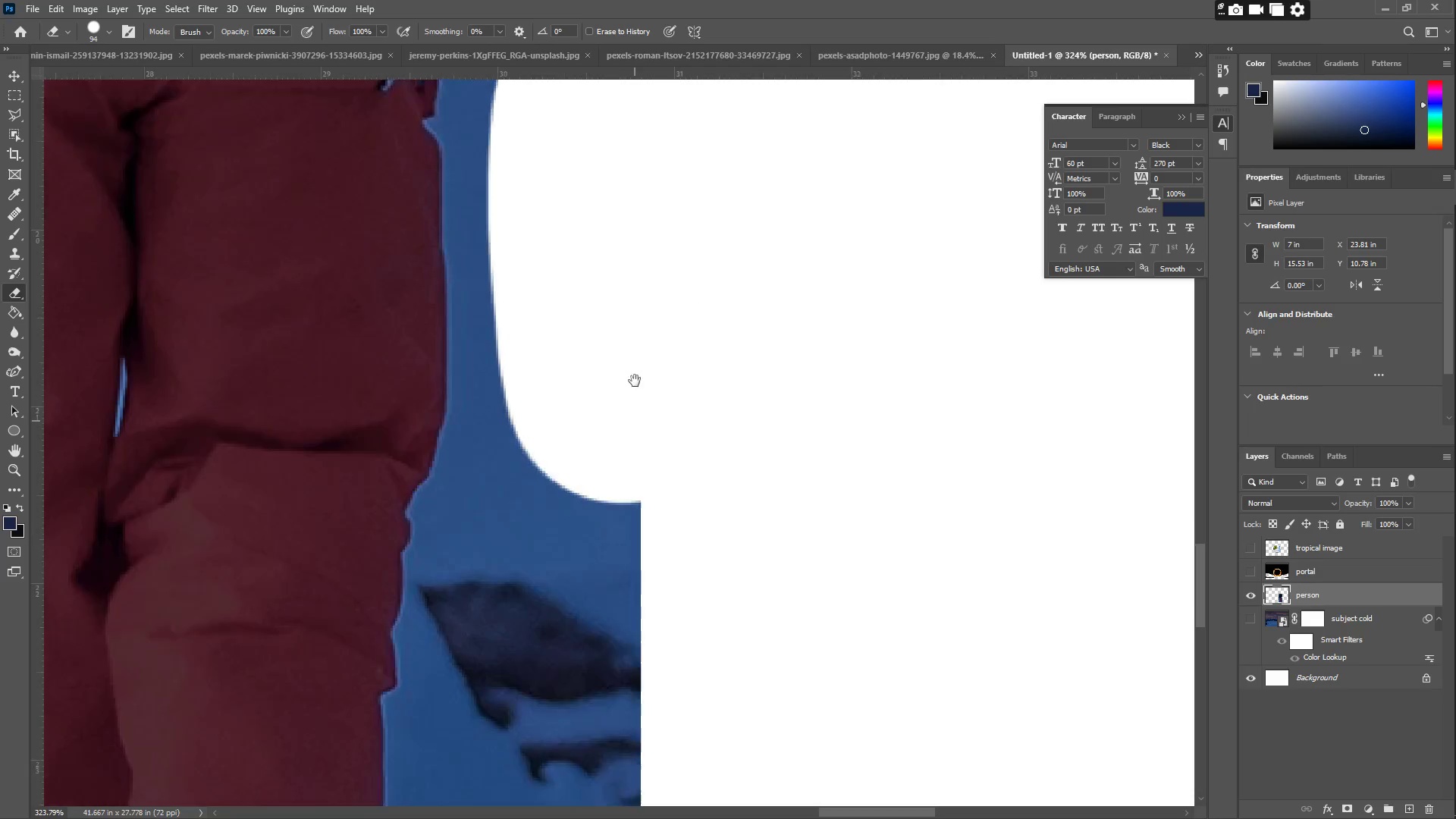 
left_click_drag(start_coordinate=[695, 309], to_coordinate=[712, 592])
 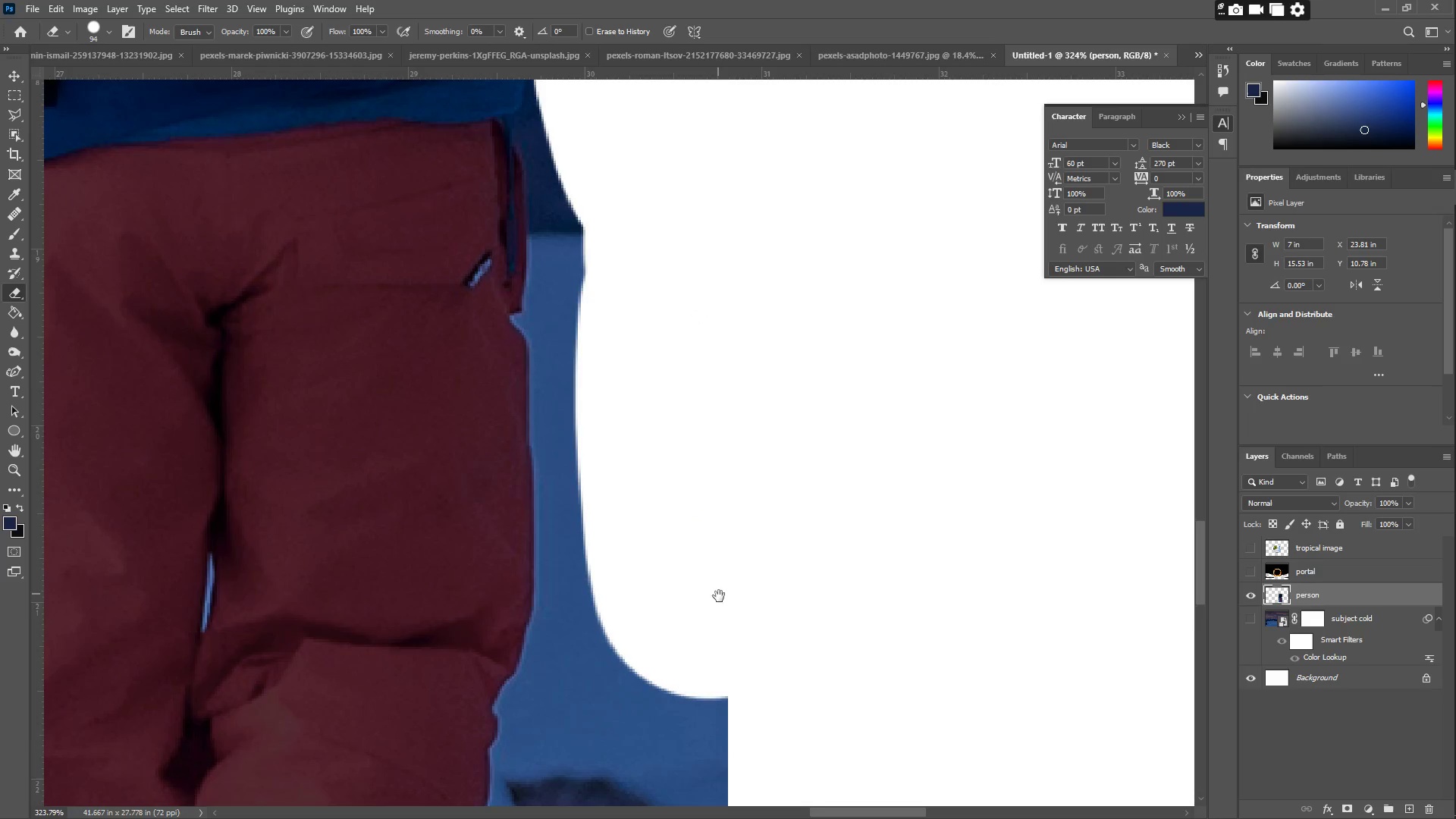 
left_click_drag(start_coordinate=[722, 632], to_coordinate=[679, 292])
 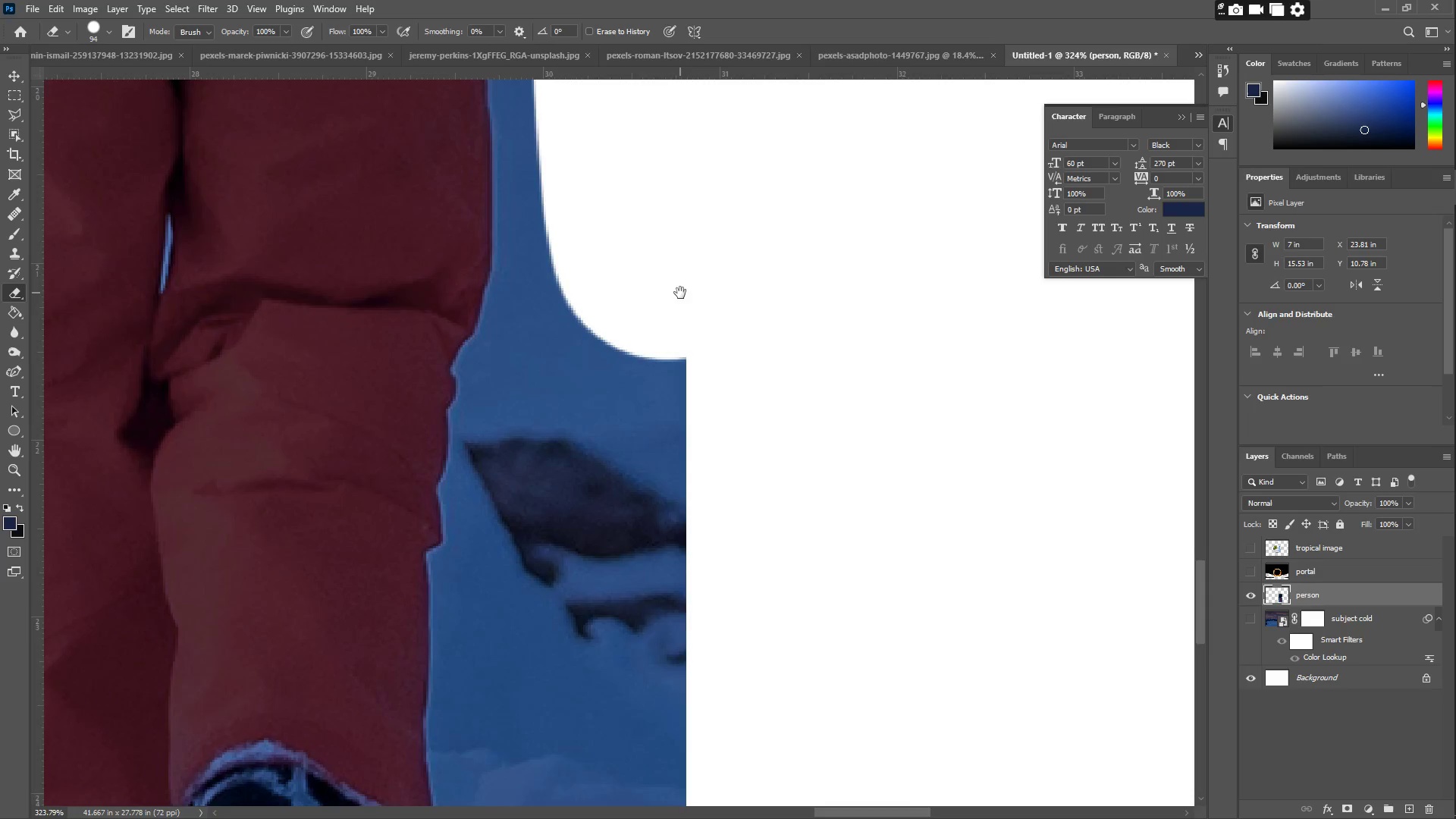 
left_click_drag(start_coordinate=[675, 278], to_coordinate=[634, 365])
 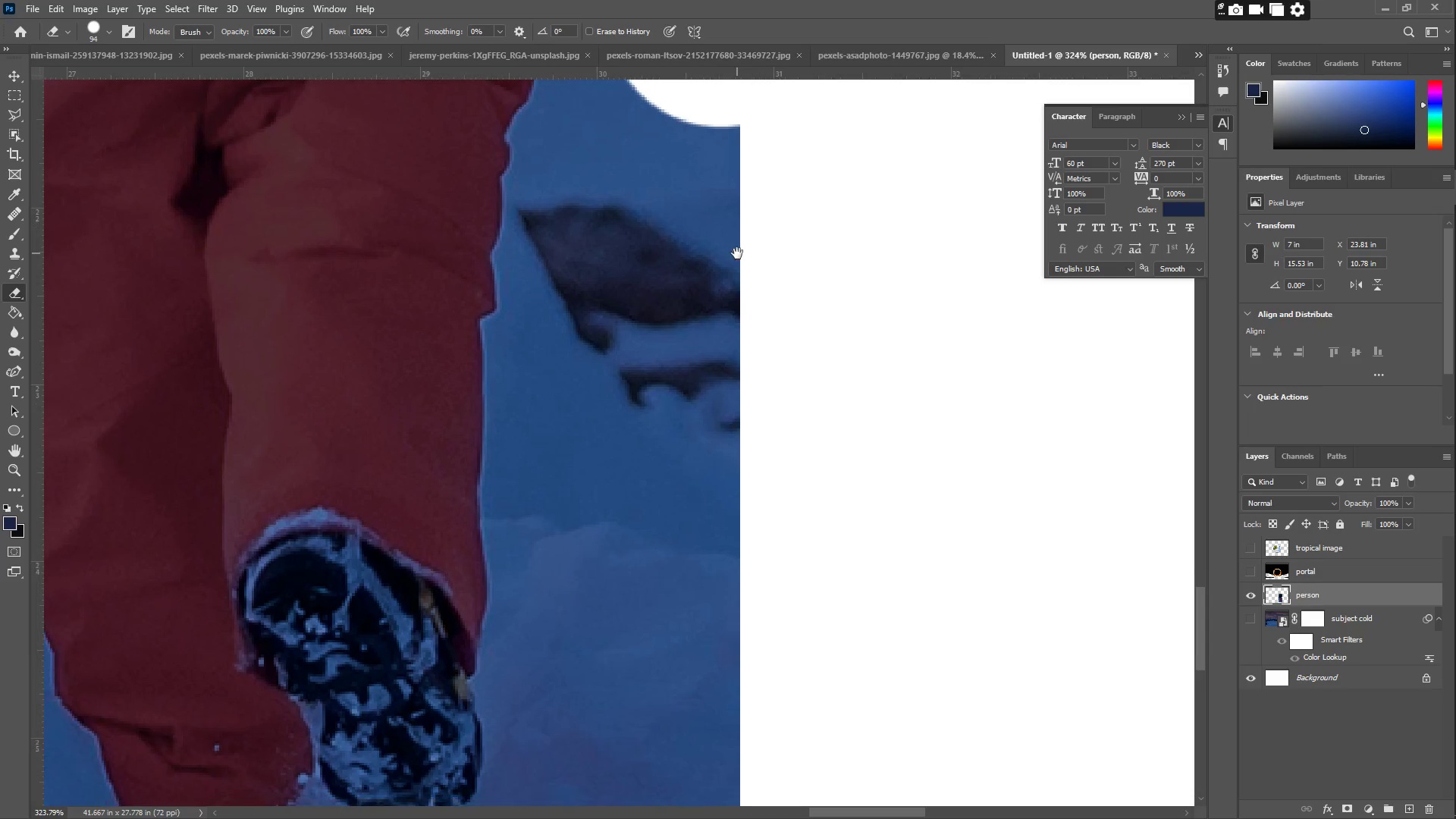 
hold_key(key=Space, duration=1.05)
 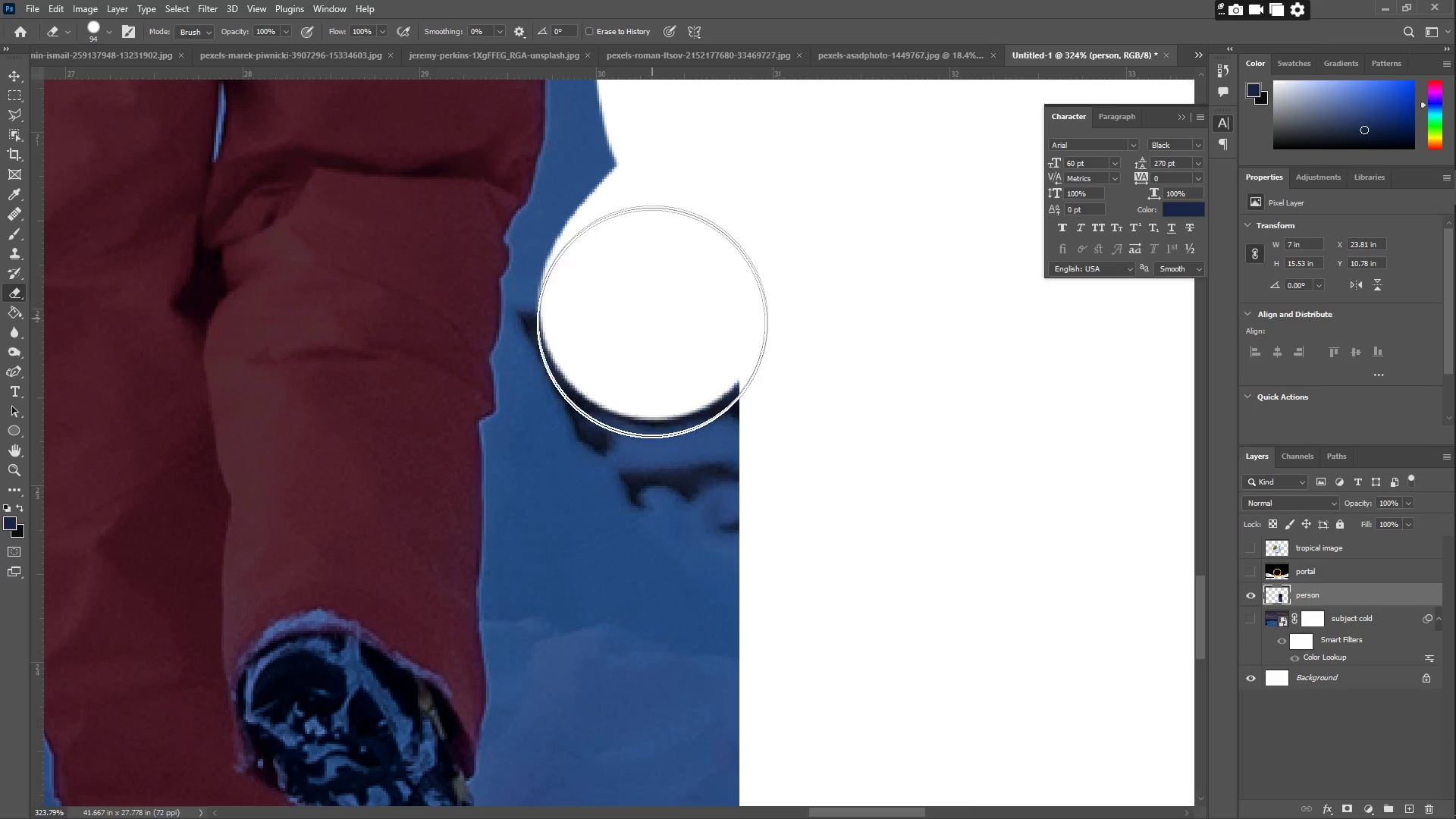 
left_click_drag(start_coordinate=[651, 424], to_coordinate=[737, 253])
 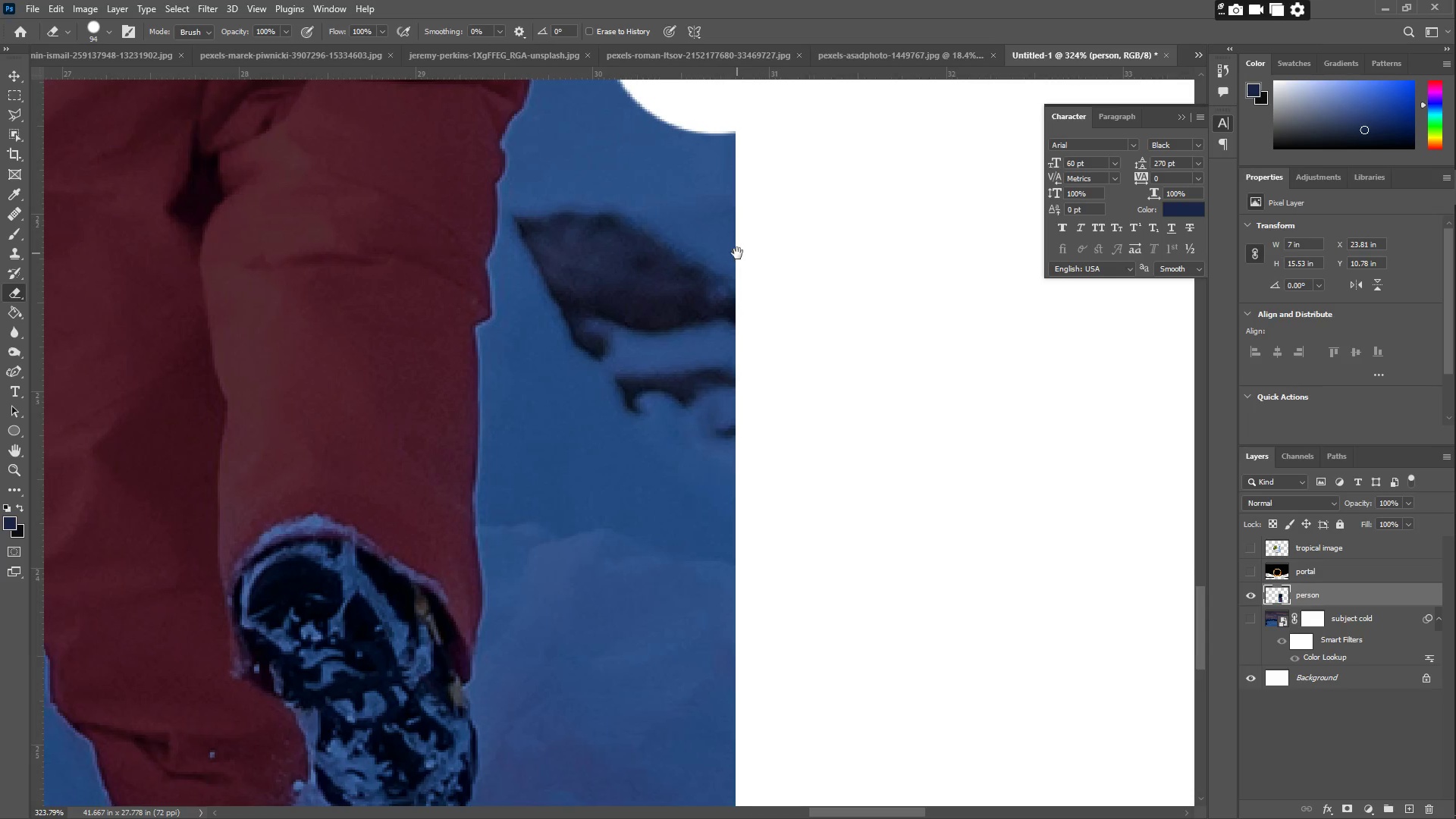 
left_click_drag(start_coordinate=[737, 253], to_coordinate=[736, 322])
 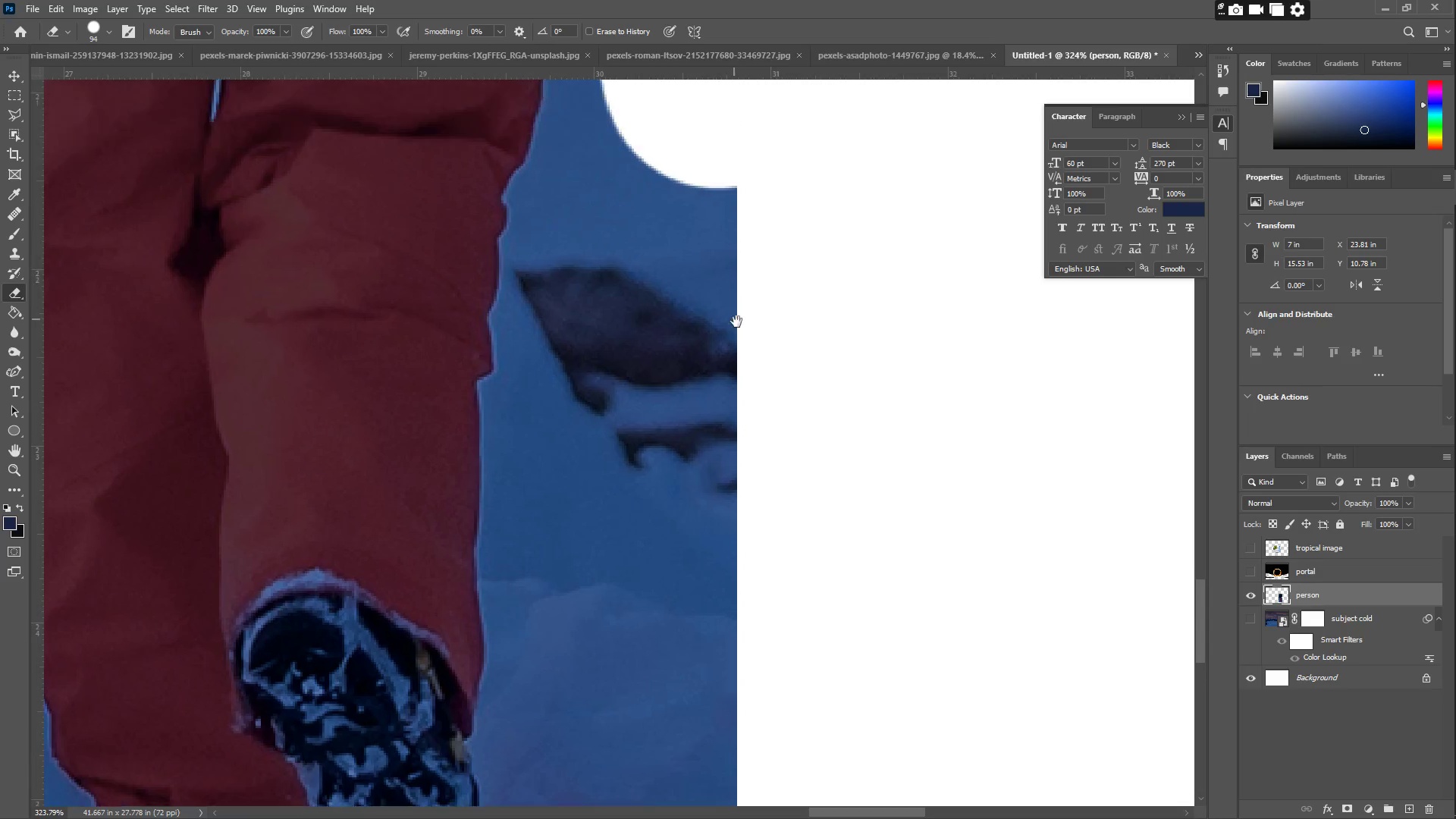 
triple_click([736, 322])
 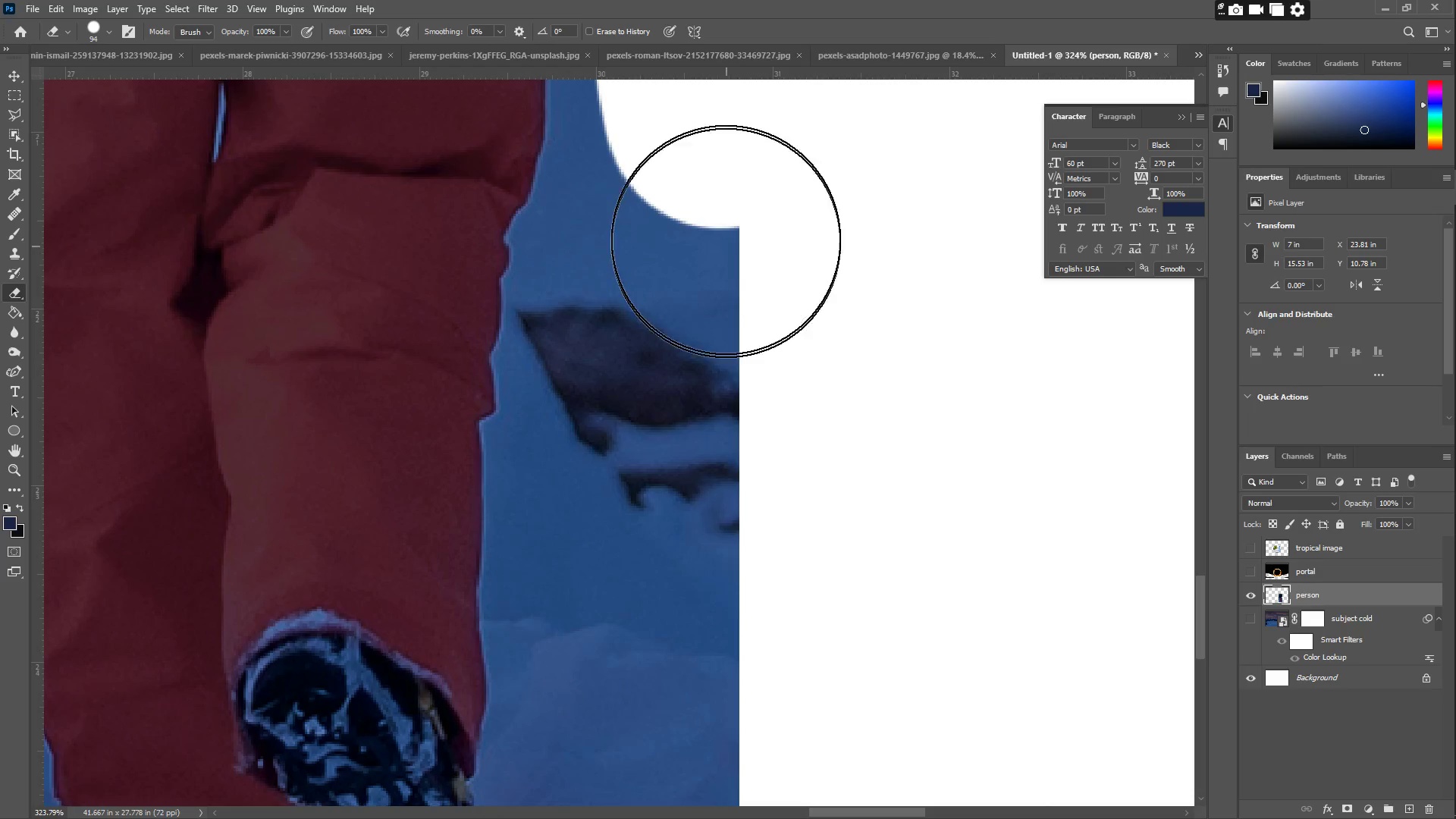 
left_click_drag(start_coordinate=[719, 225], to_coordinate=[641, 499])
 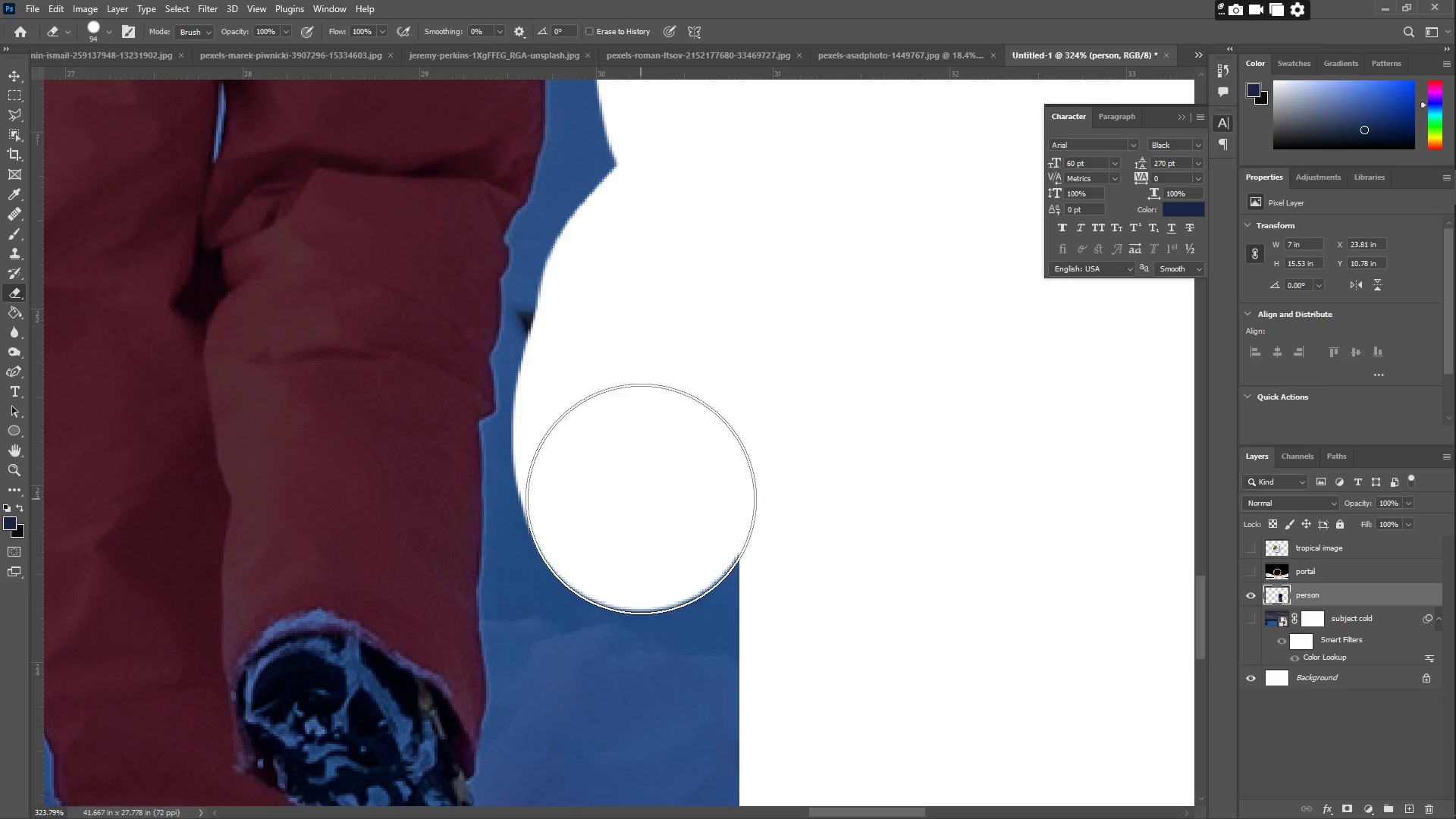 
hold_key(key=Space, duration=0.56)
 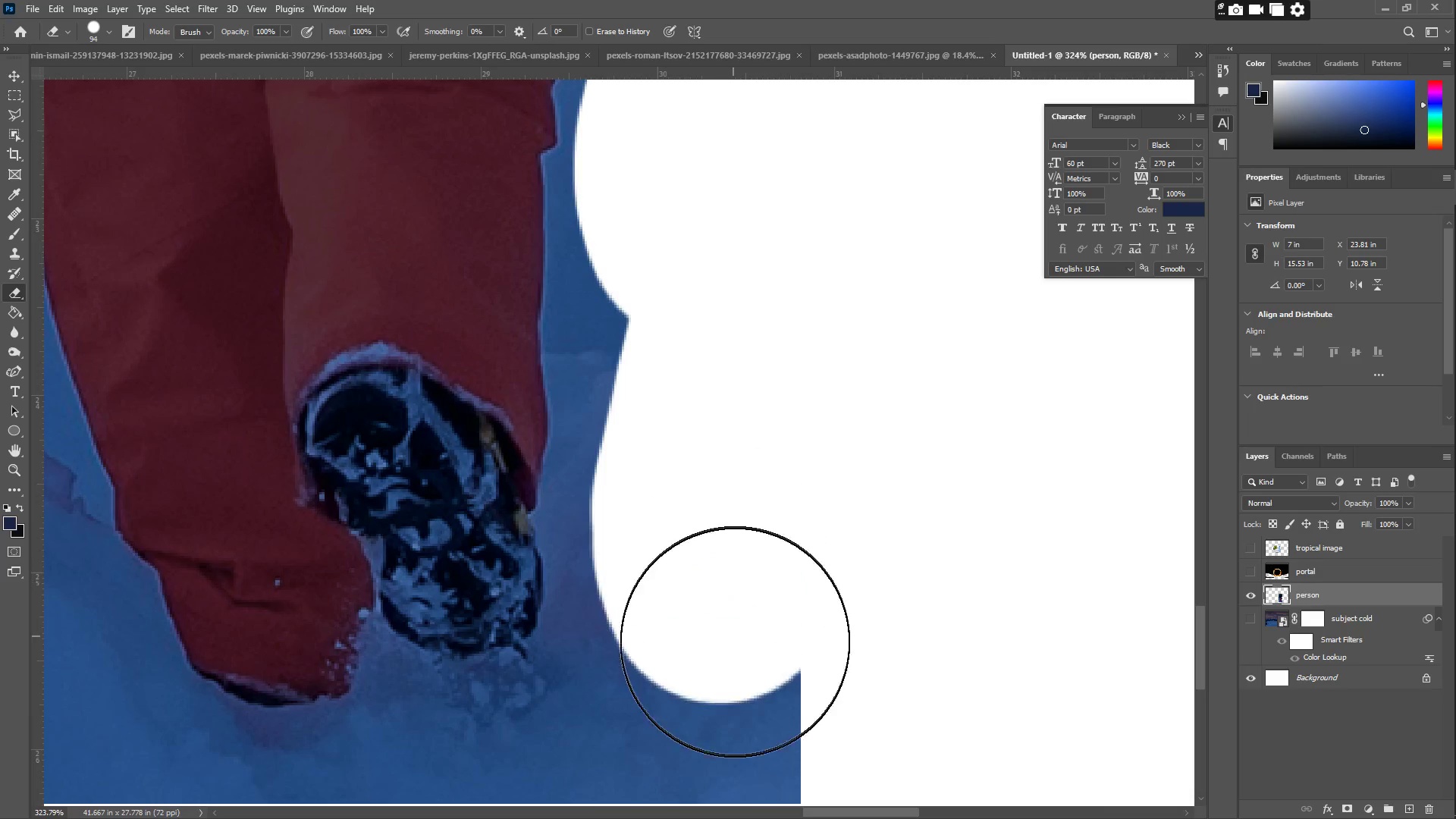 
left_click_drag(start_coordinate=[680, 583], to_coordinate=[742, 316])
 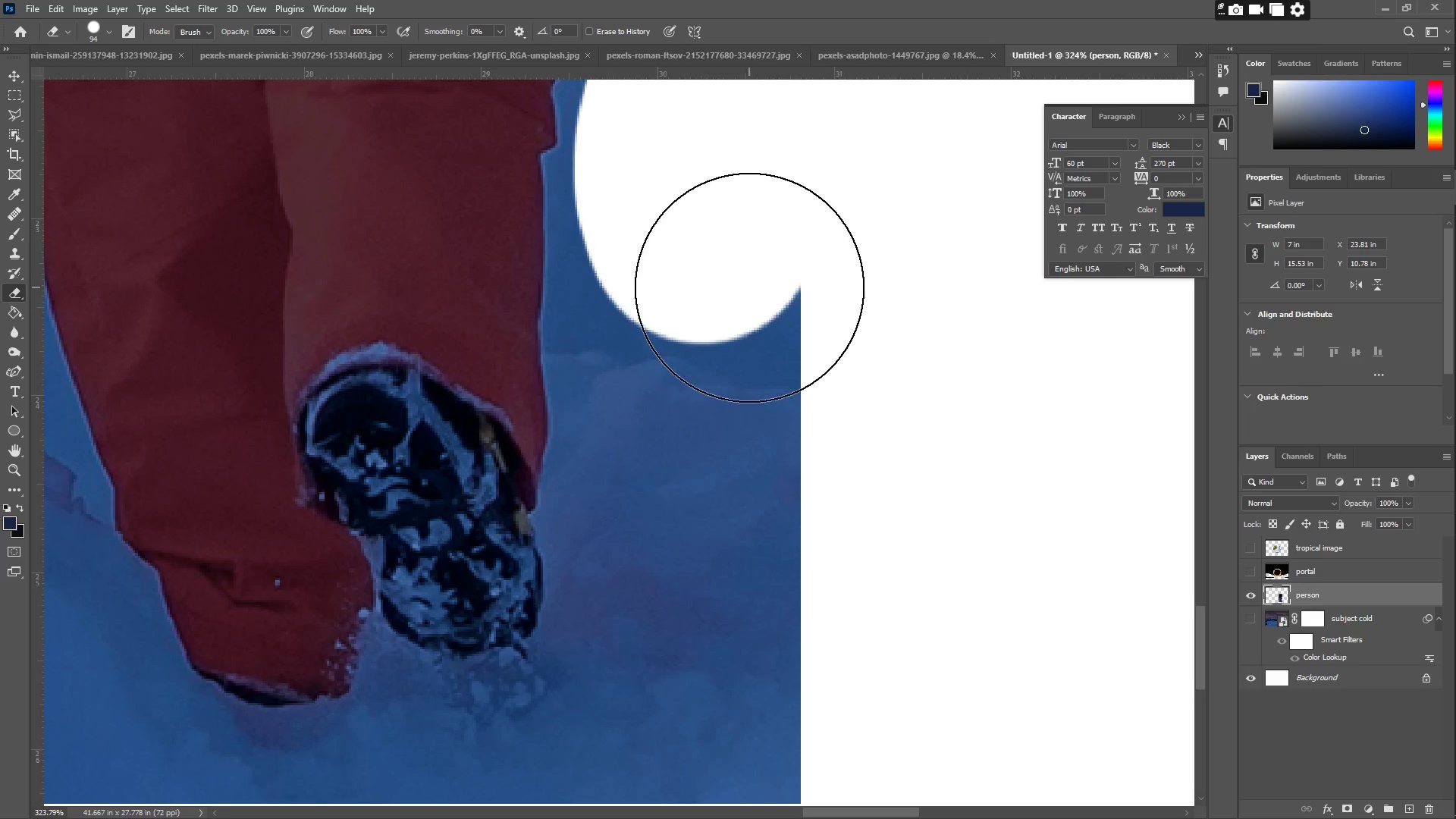 
left_click_drag(start_coordinate=[749, 287], to_coordinate=[705, 532])
 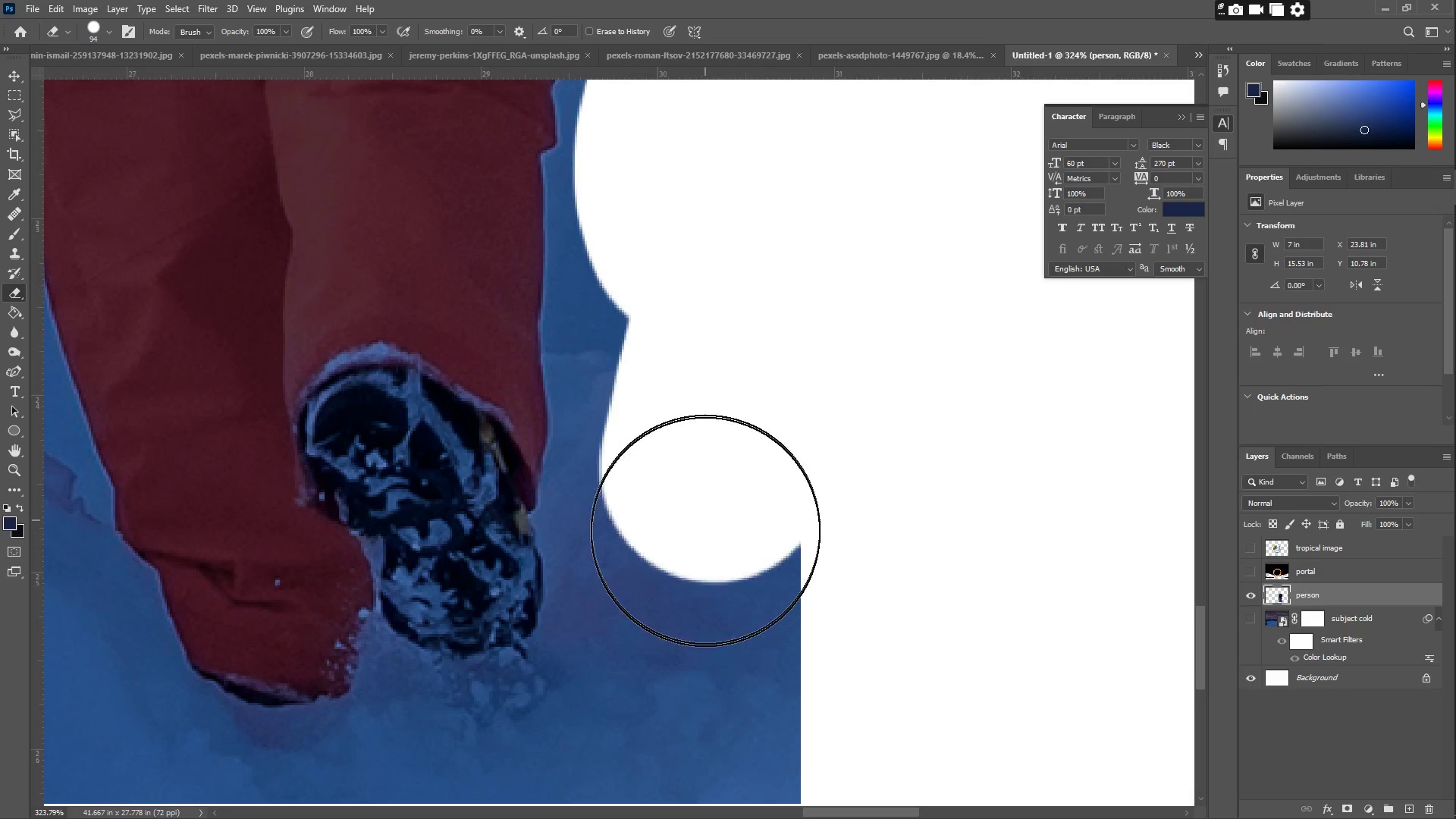 
left_click_drag(start_coordinate=[707, 544], to_coordinate=[739, 673])
 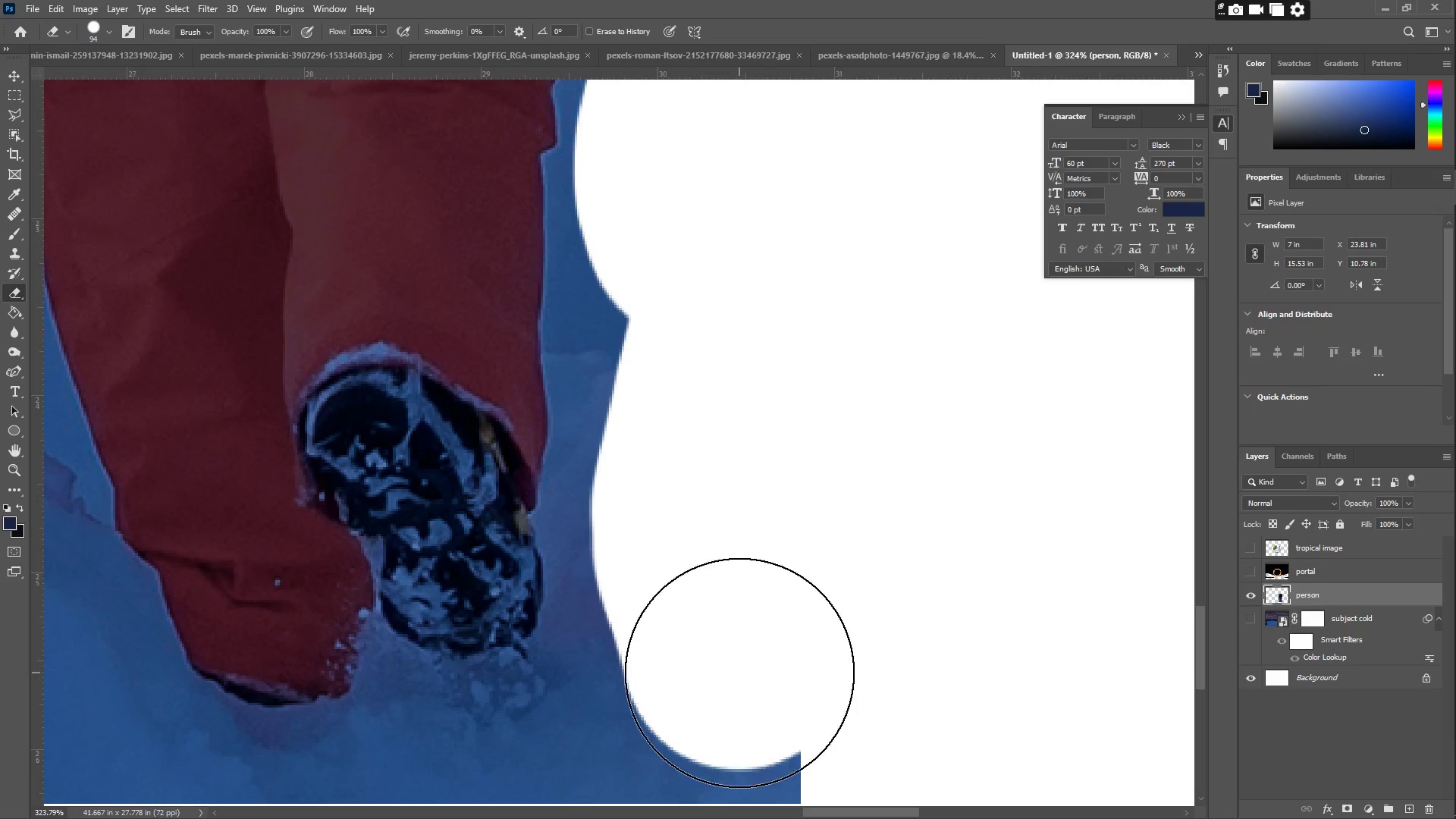 
hold_key(key=Space, duration=0.66)
 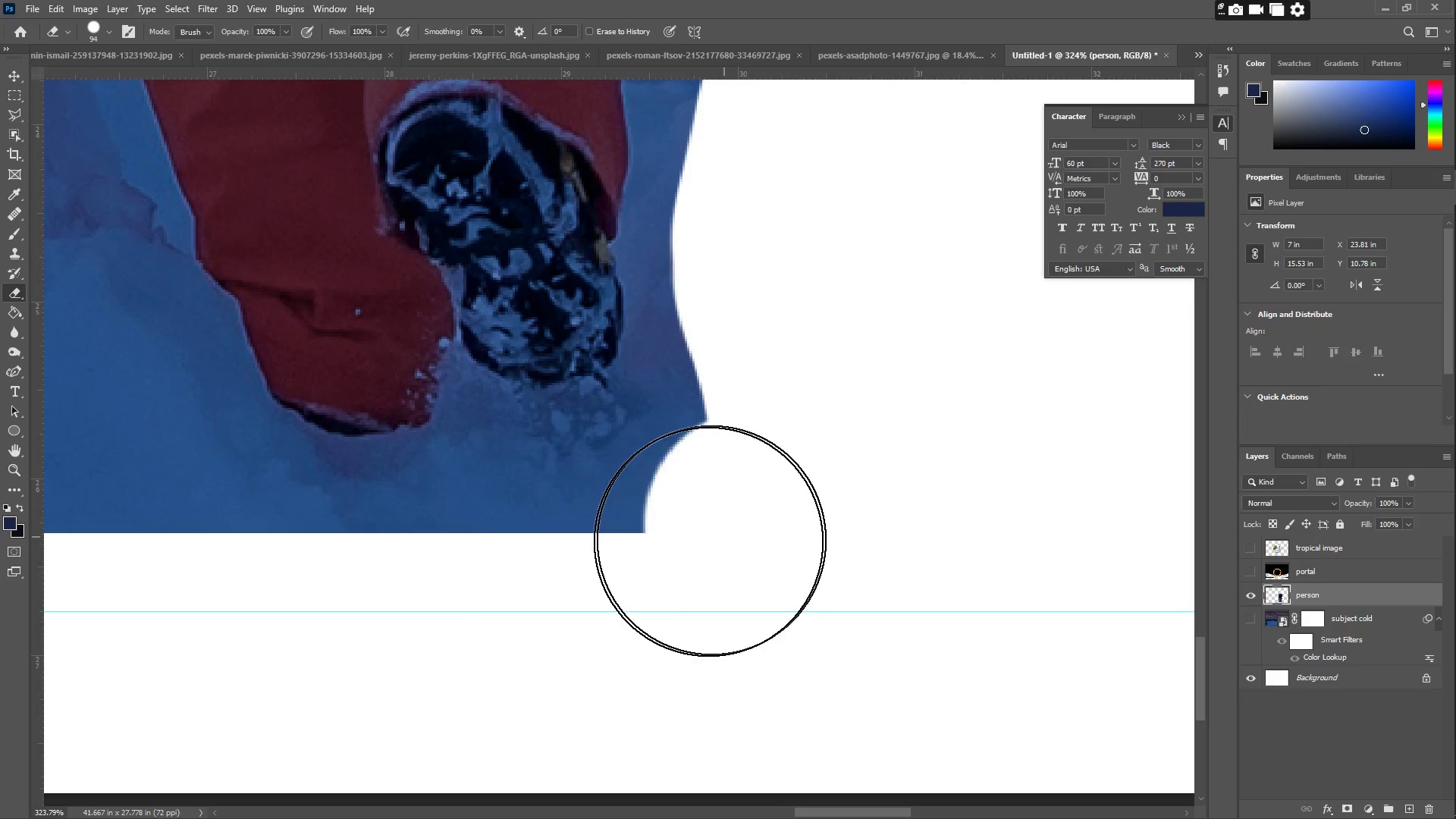 
left_click_drag(start_coordinate=[763, 578], to_coordinate=[843, 307])
 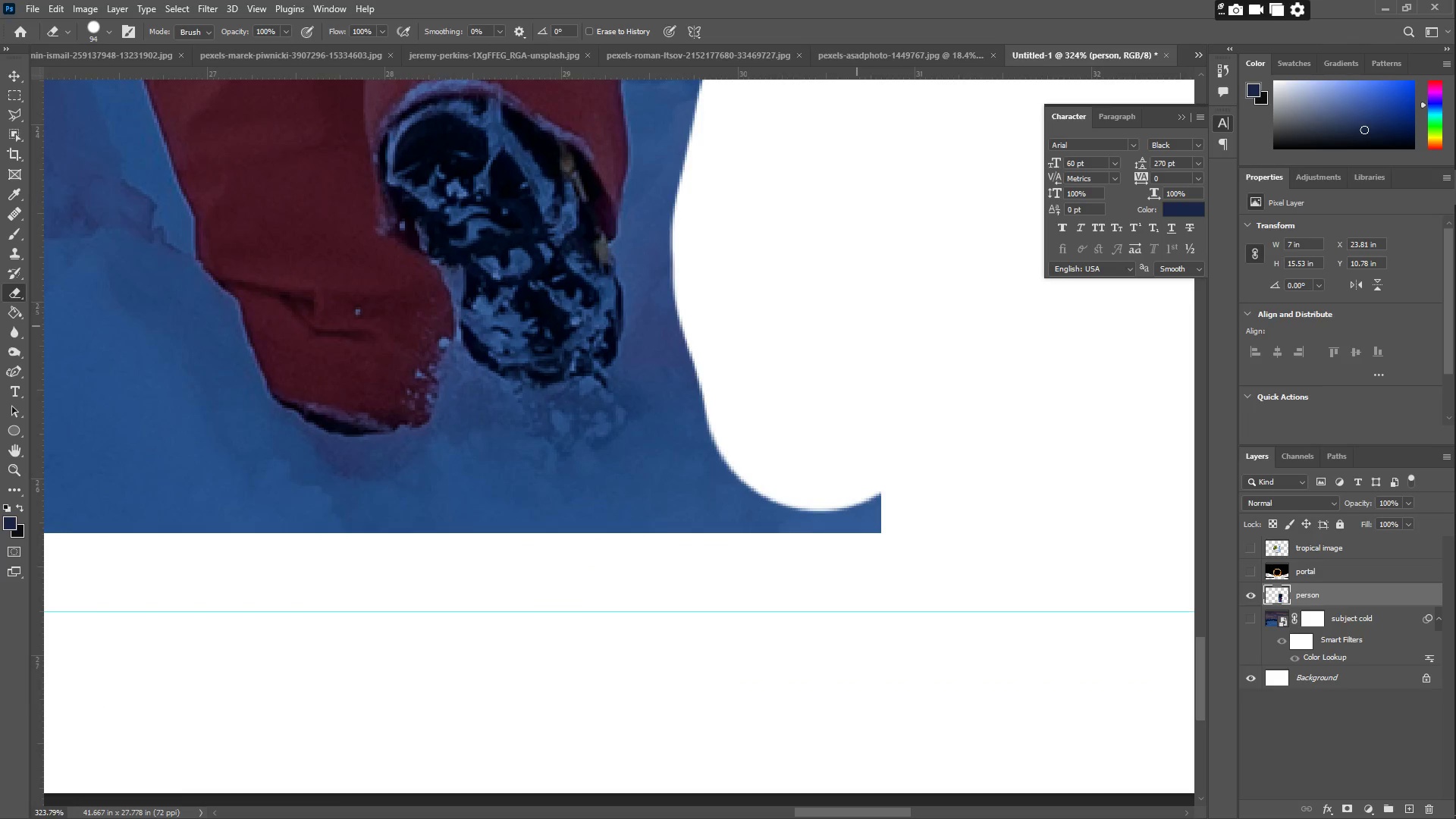 
left_click_drag(start_coordinate=[880, 391], to_coordinate=[362, 601])
 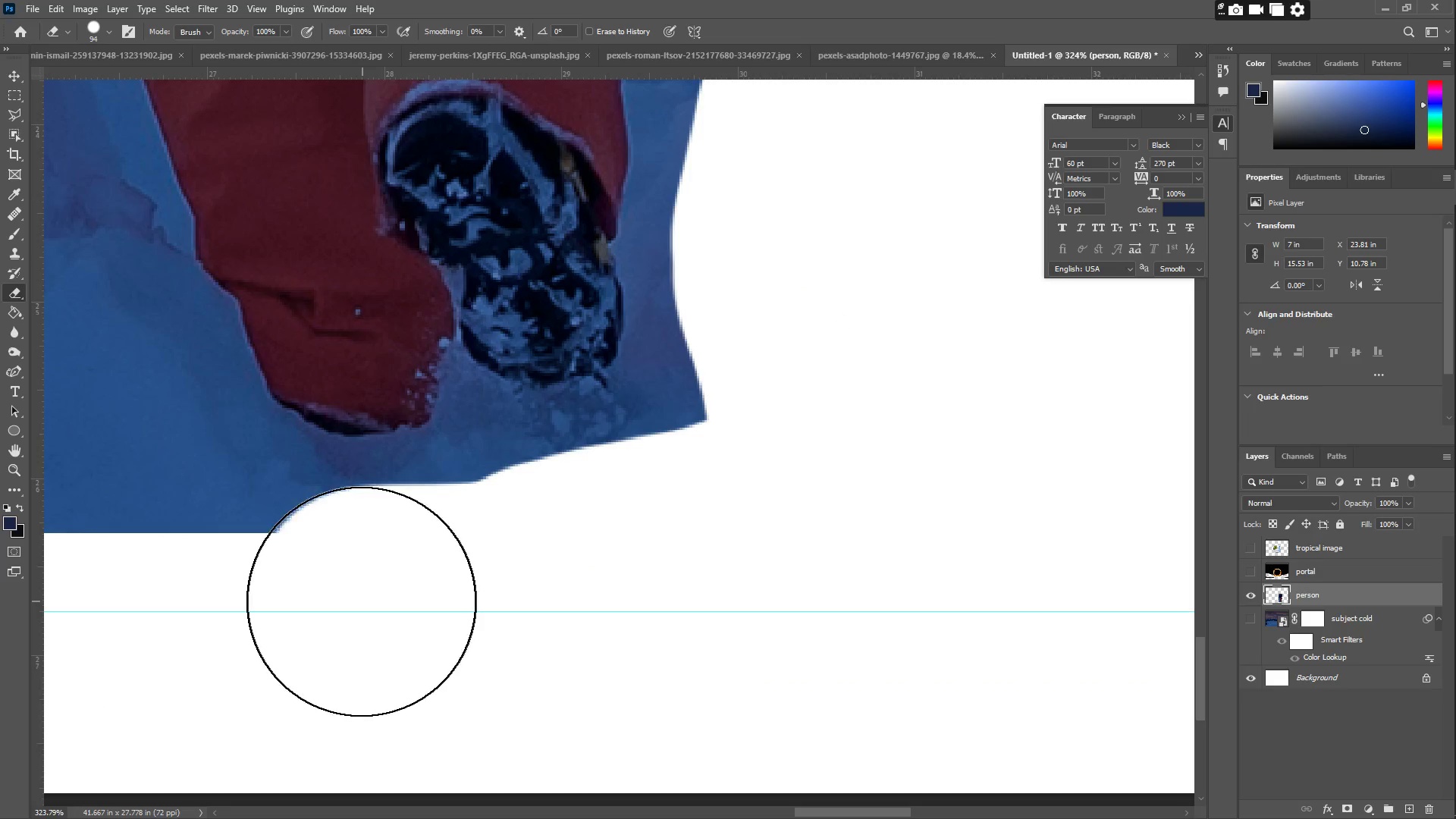 
hold_key(key=Space, duration=1.05)
 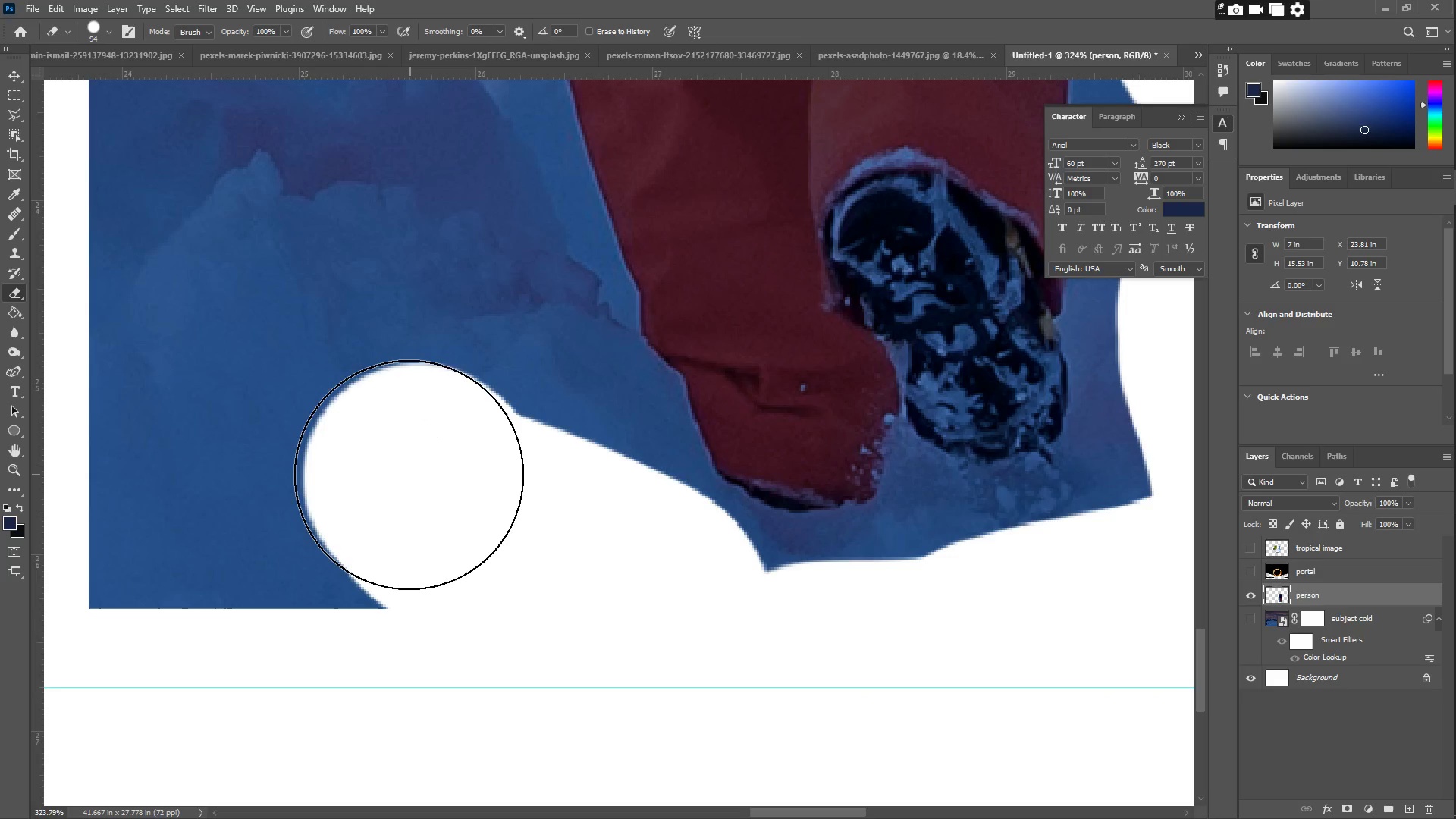 
left_click_drag(start_coordinate=[174, 548], to_coordinate=[620, 624])
 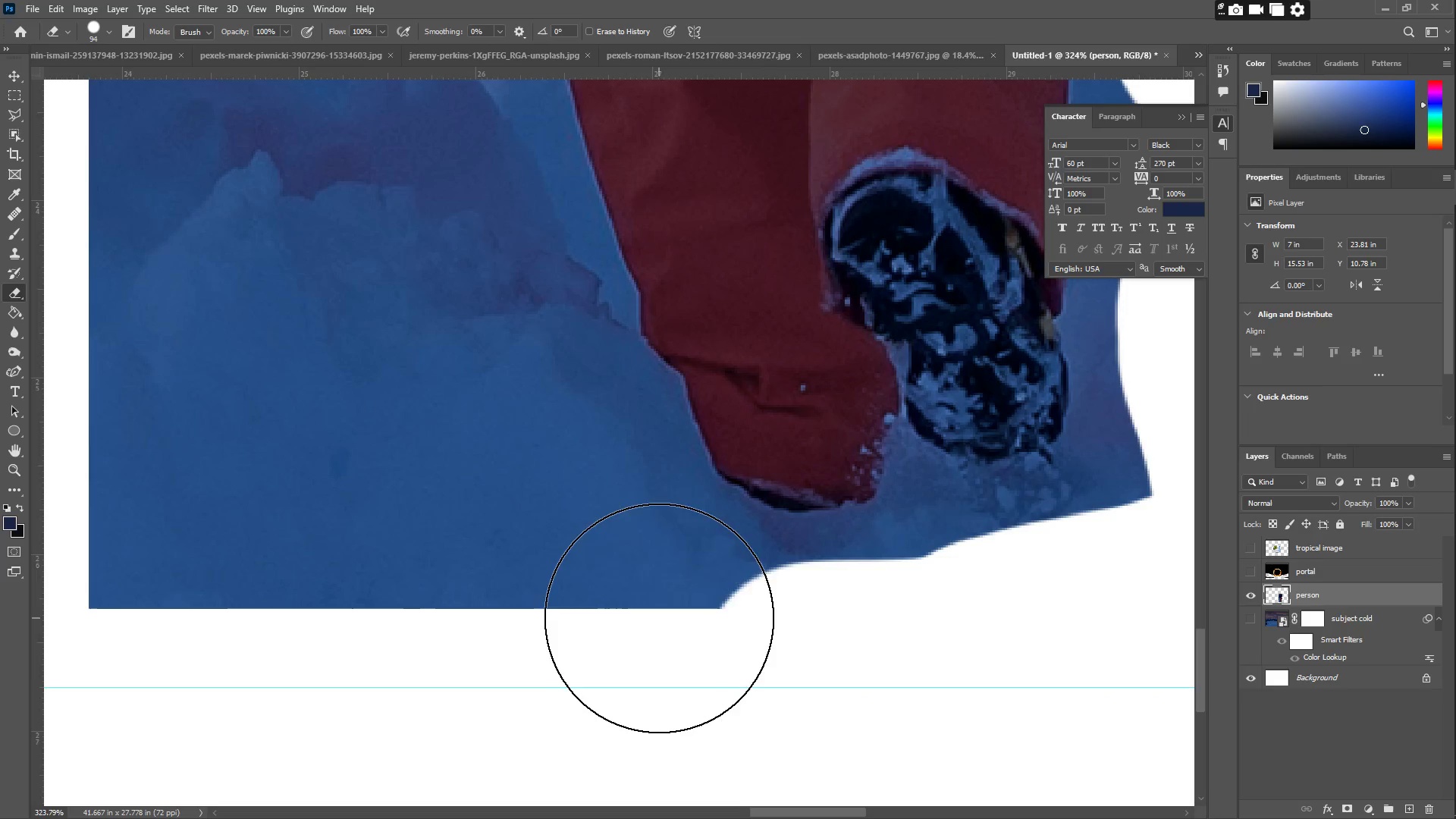 
left_click_drag(start_coordinate=[659, 618], to_coordinate=[409, 475])
 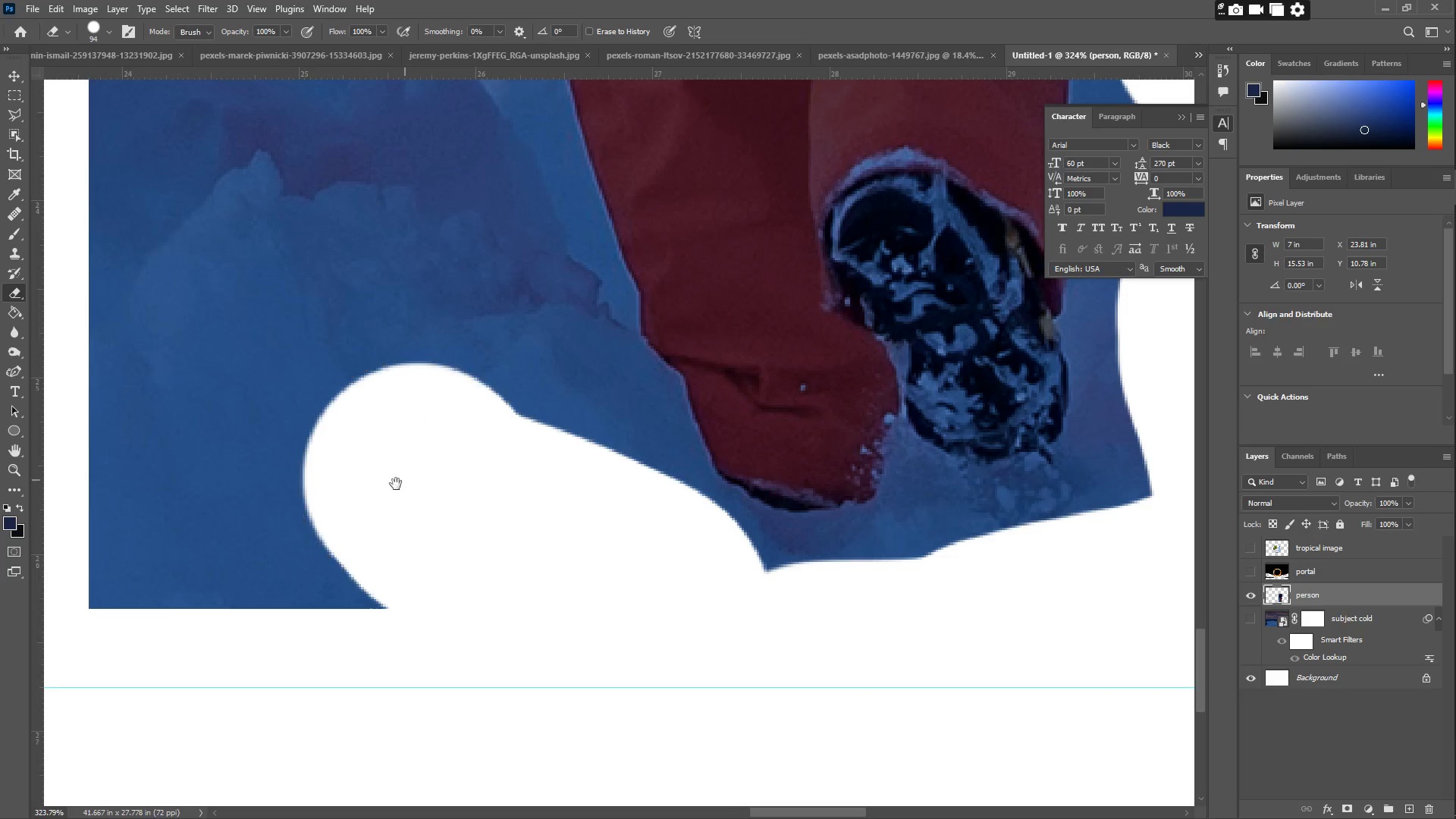 
hold_key(key=Space, duration=0.53)
 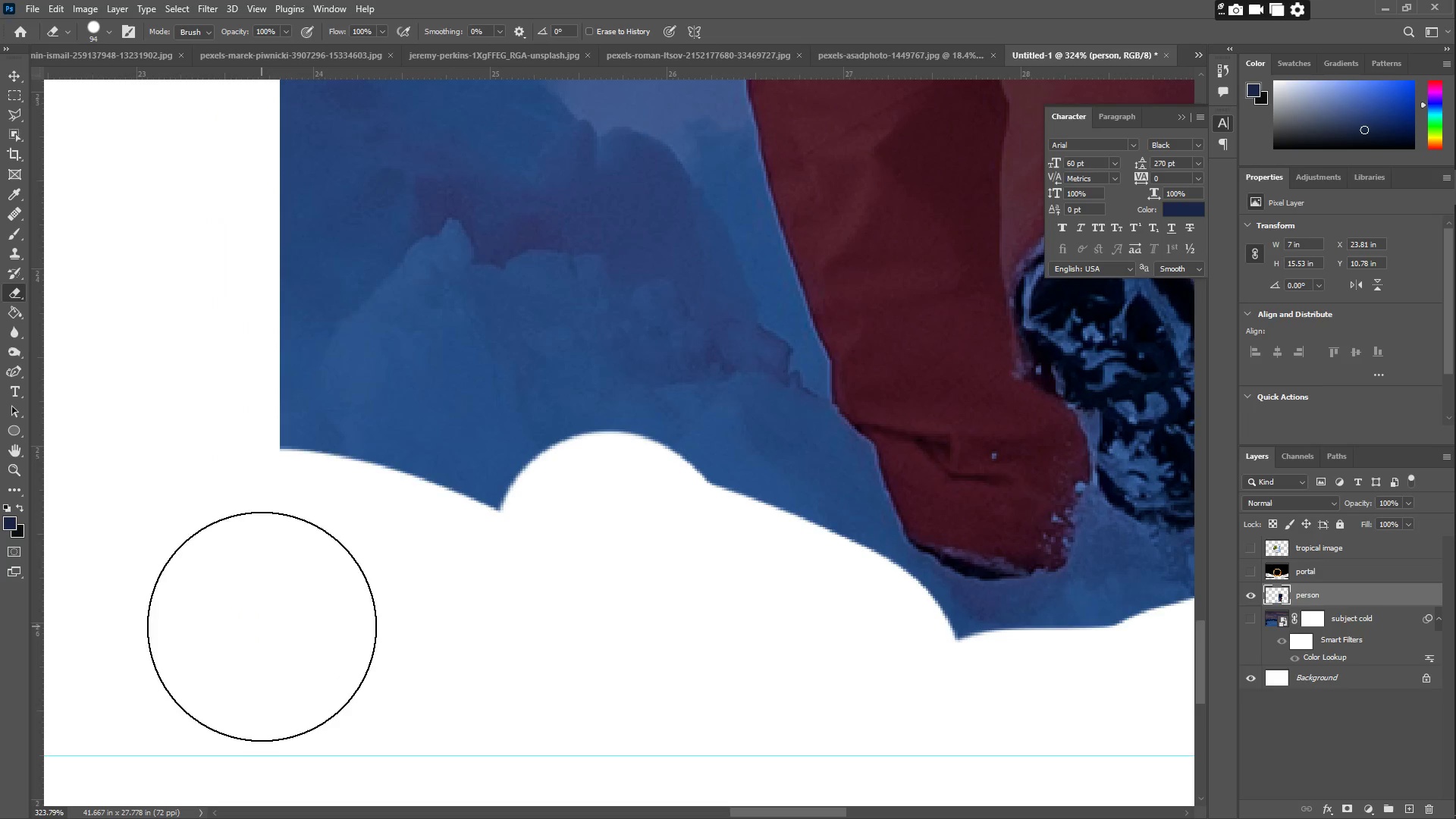 
left_click_drag(start_coordinate=[312, 517], to_coordinate=[504, 585])
 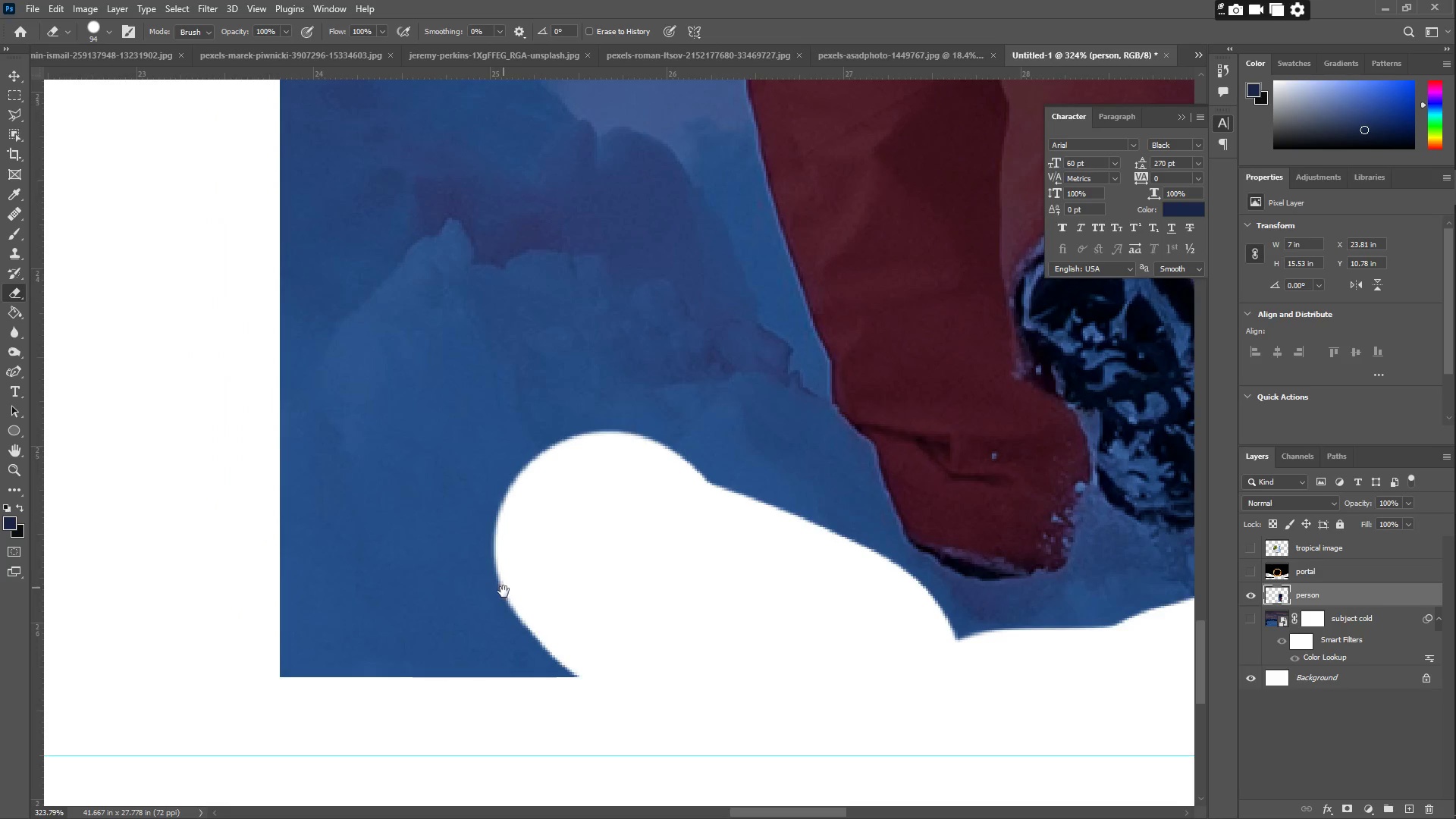 
hold_key(key=Space, duration=1.45)
 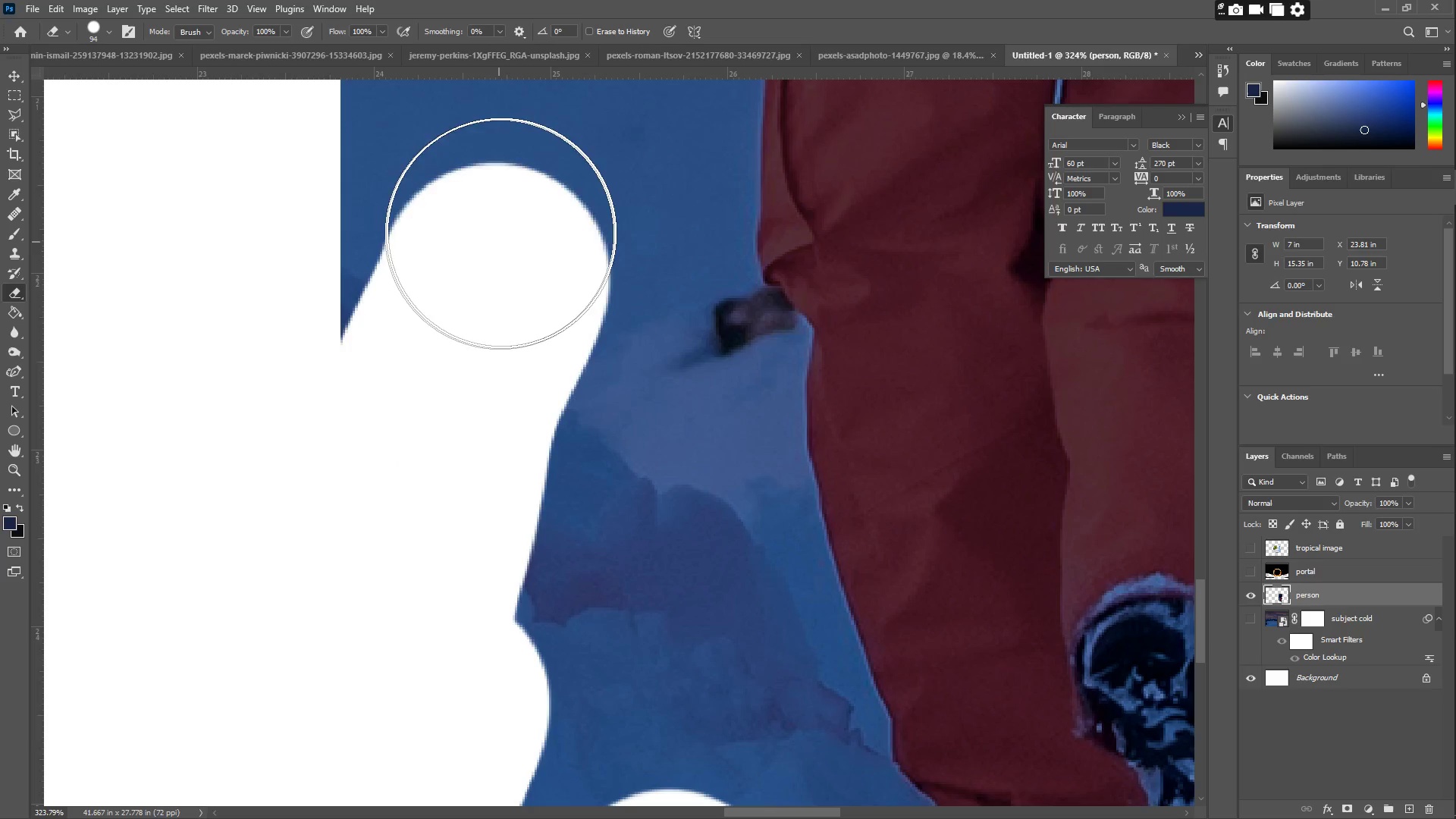 
left_click_drag(start_coordinate=[357, 224], to_coordinate=[418, 582])
 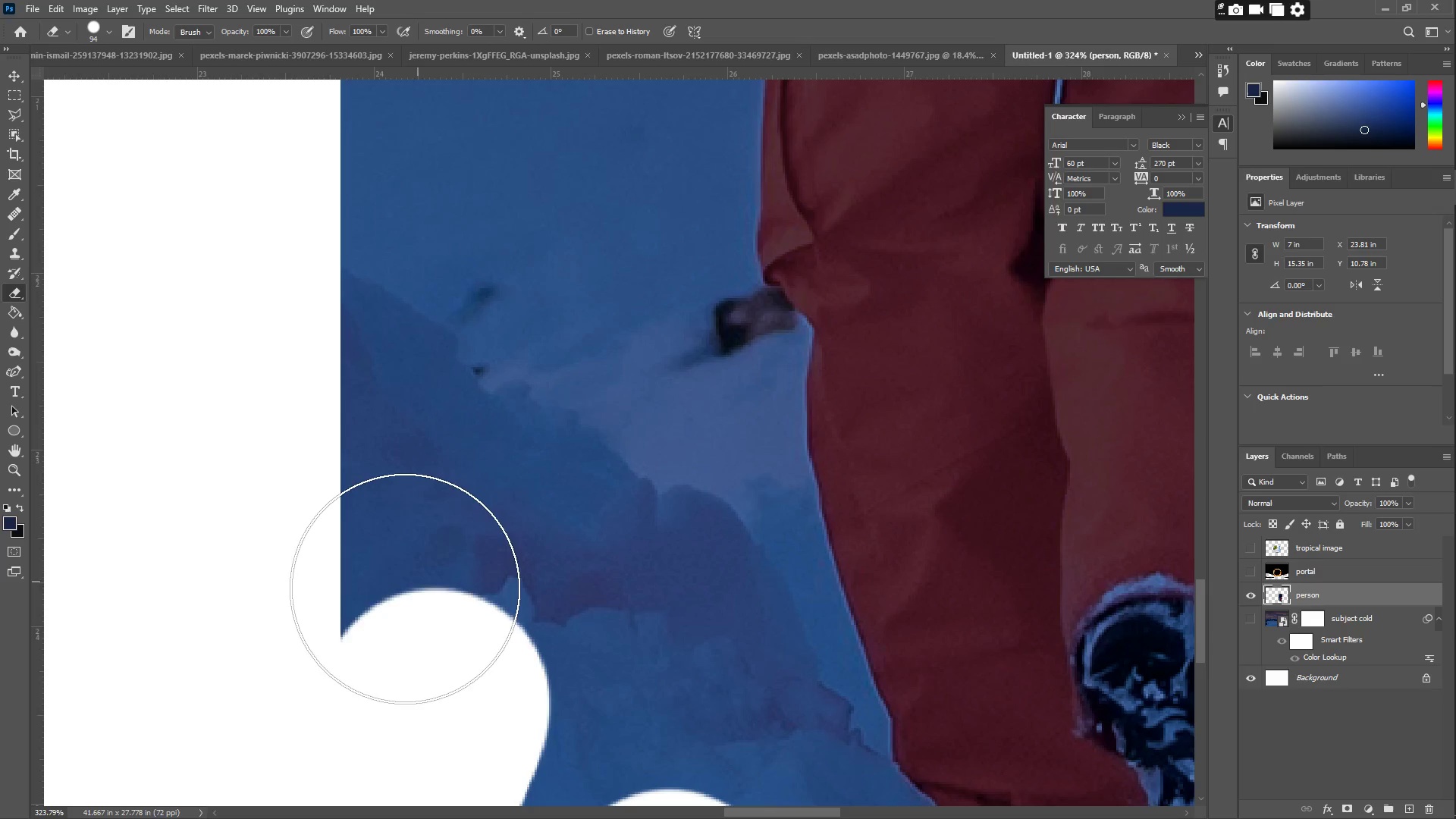 
left_click_drag(start_coordinate=[401, 596], to_coordinate=[589, 632])
 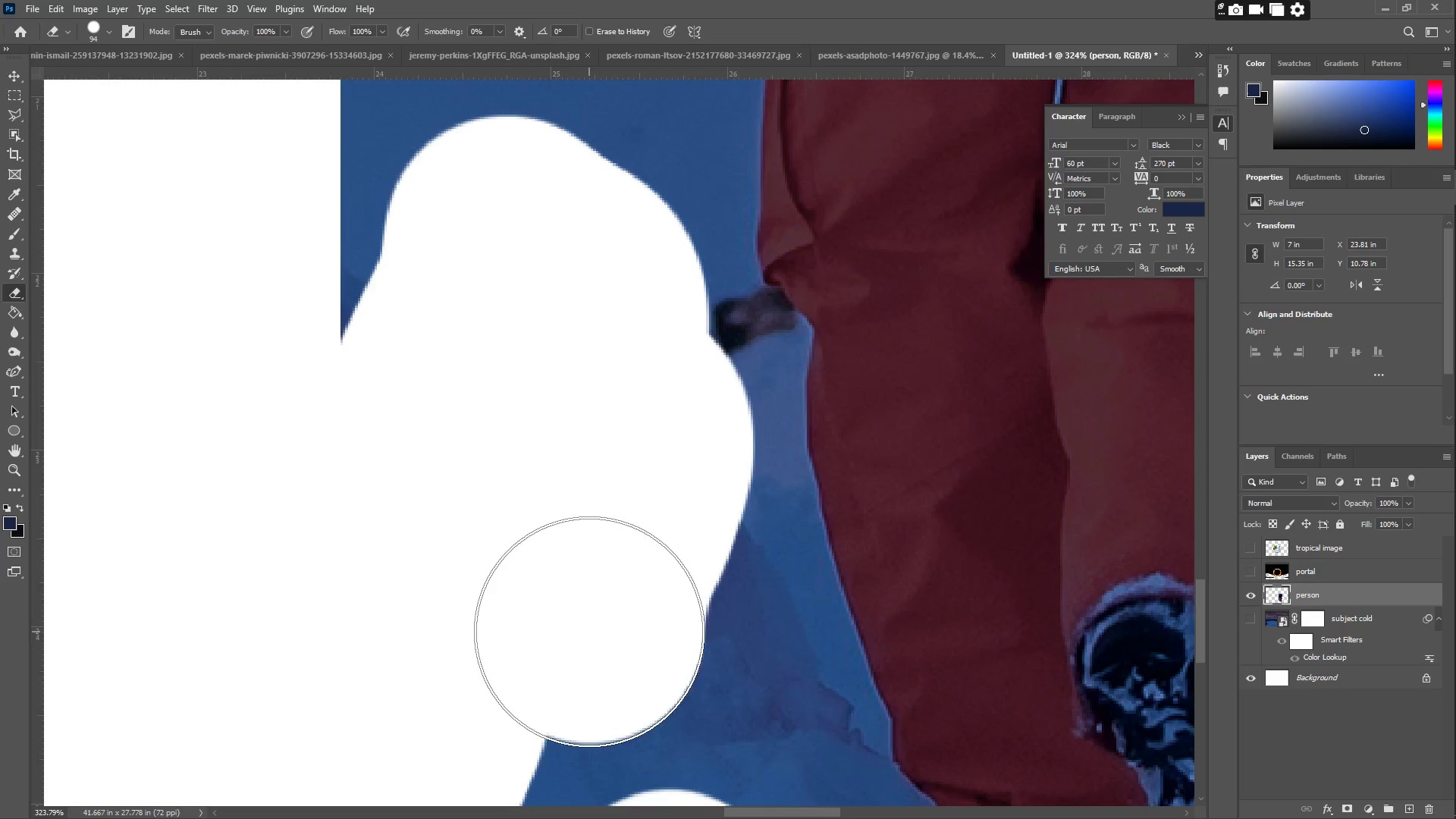 
hold_key(key=Space, duration=0.45)
 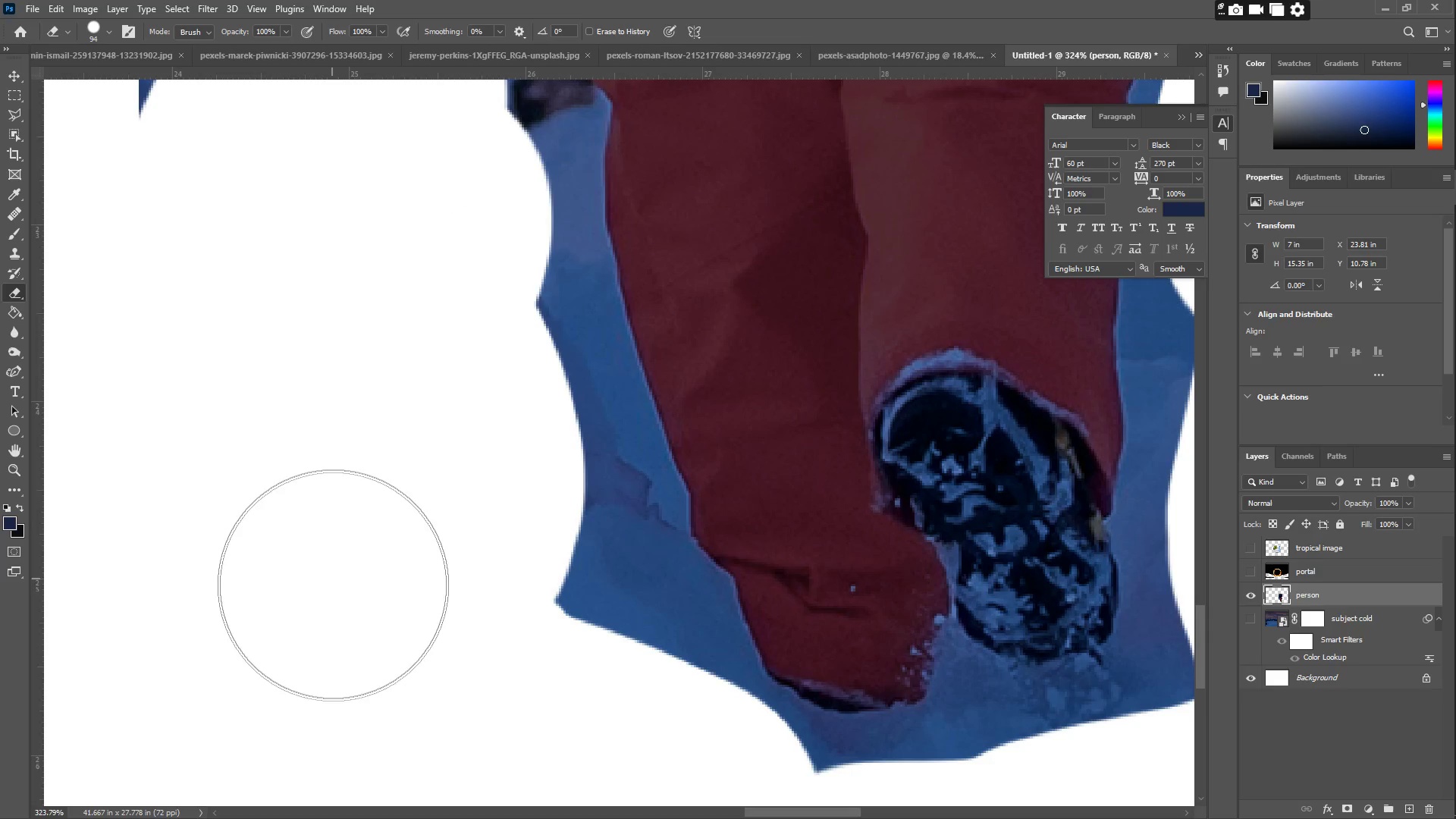 
left_click_drag(start_coordinate=[573, 513], to_coordinate=[372, 288])
 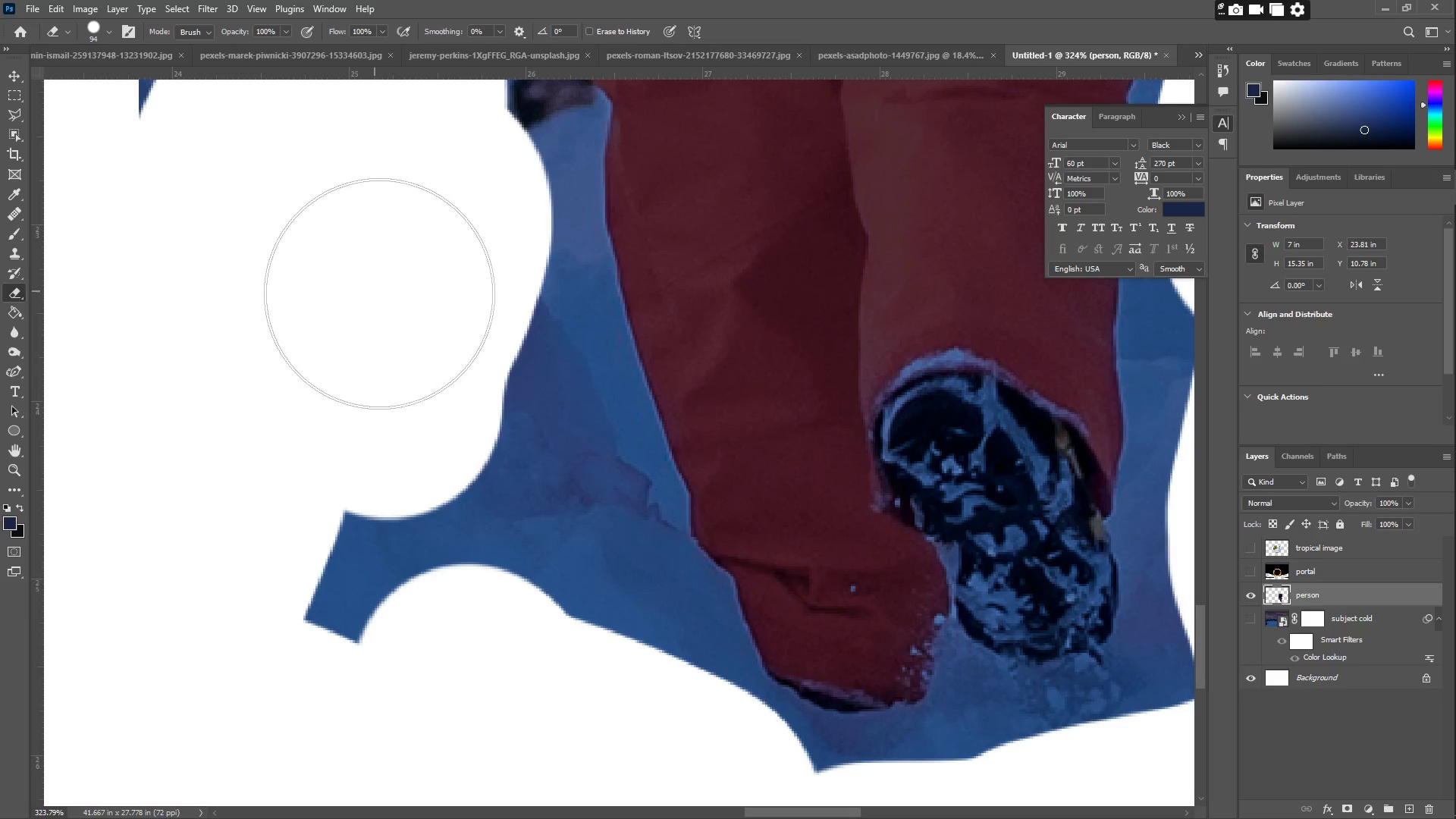 
left_click_drag(start_coordinate=[388, 301], to_coordinate=[550, 508])
 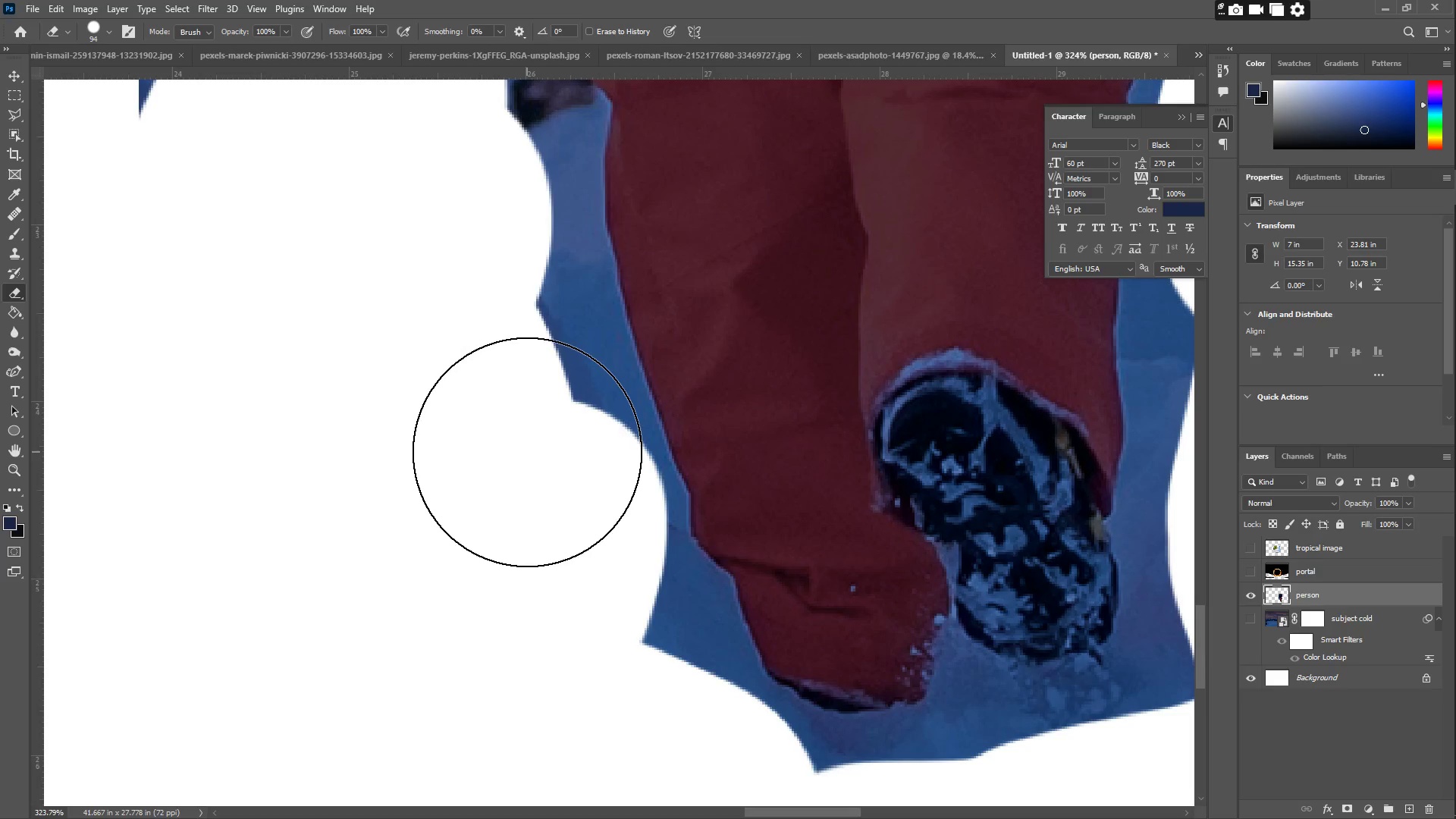 
left_click([507, 429])
 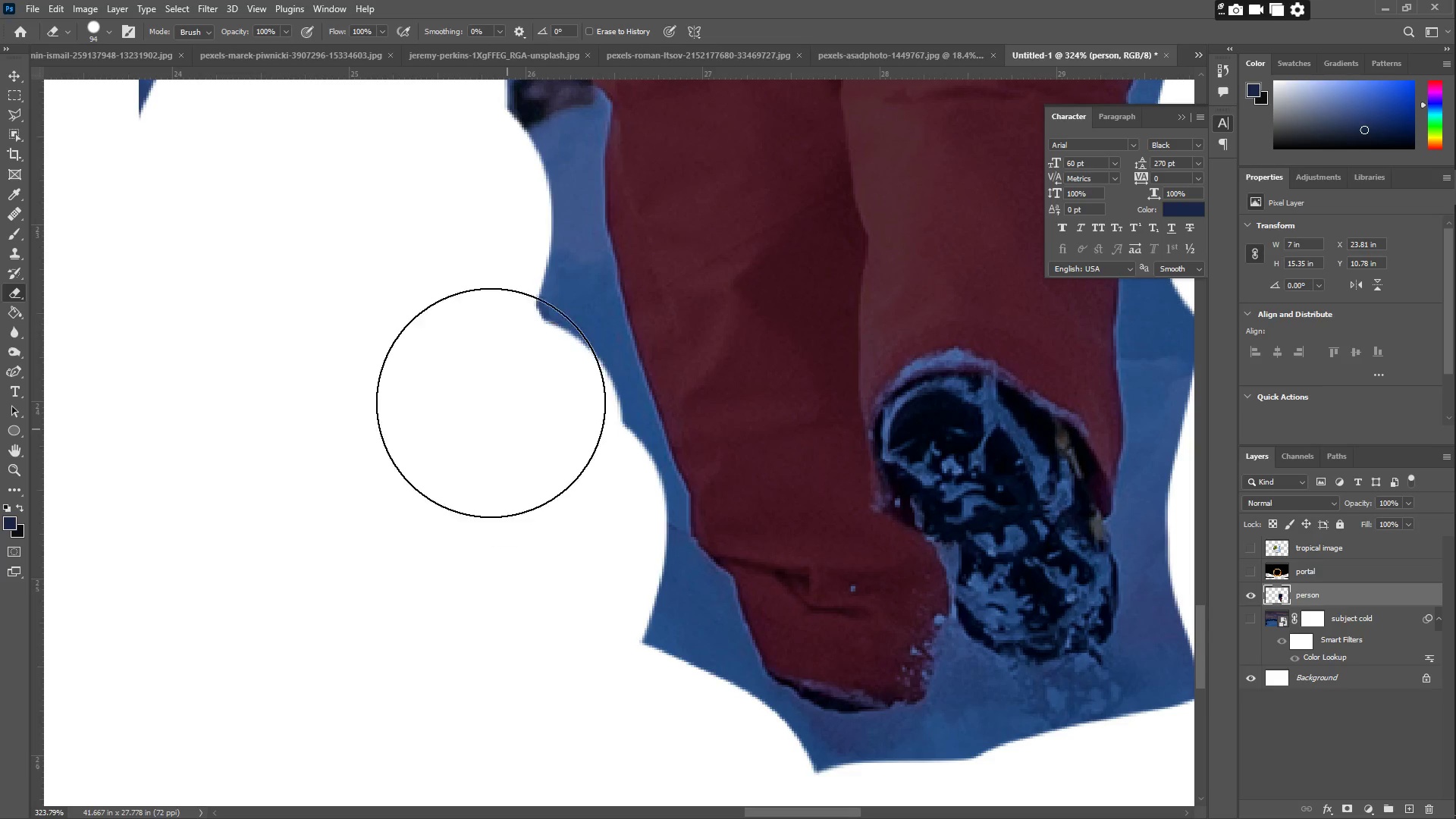 
hold_key(key=Space, duration=1.17)
 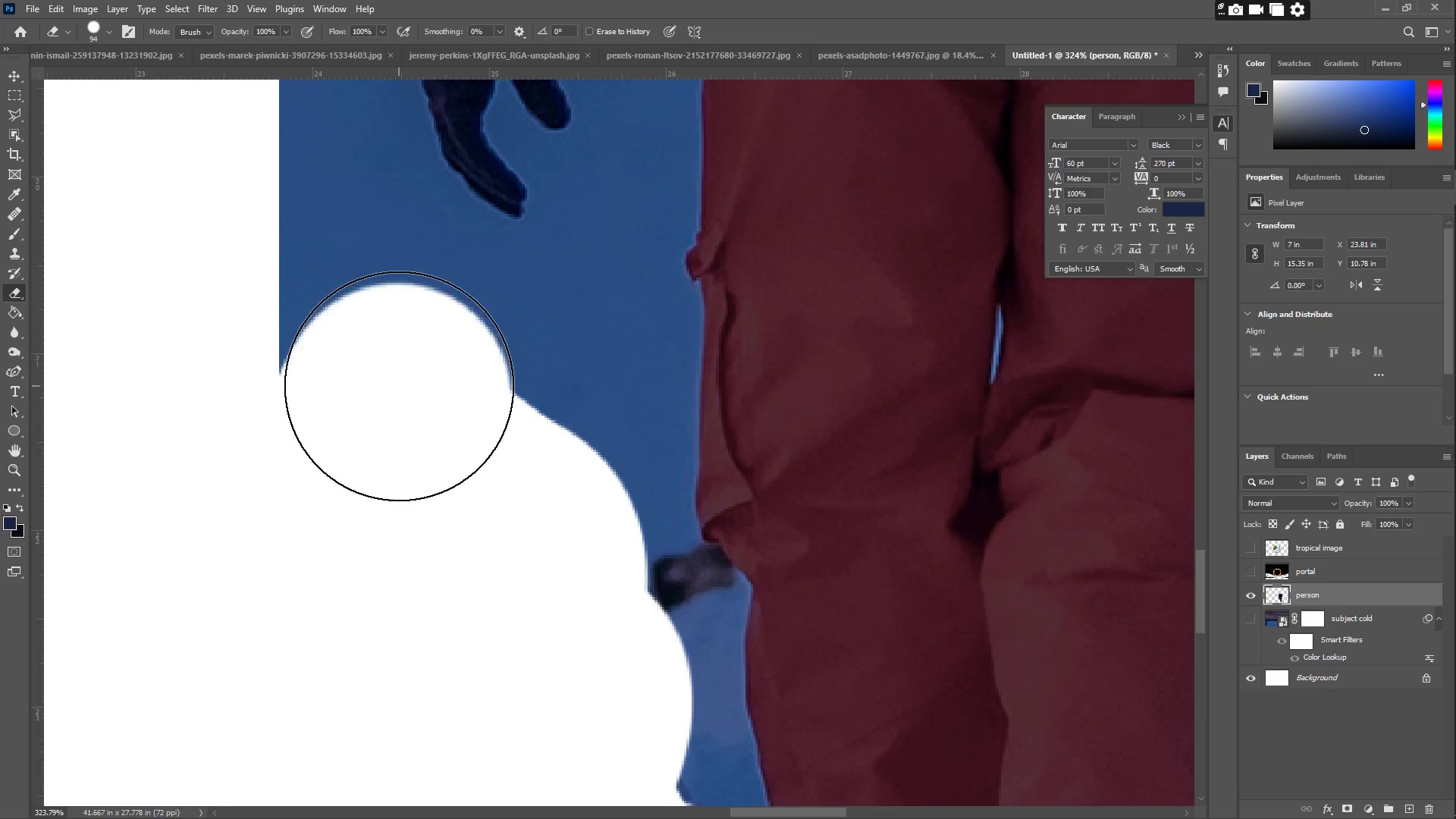 
left_click_drag(start_coordinate=[390, 381], to_coordinate=[518, 660])
 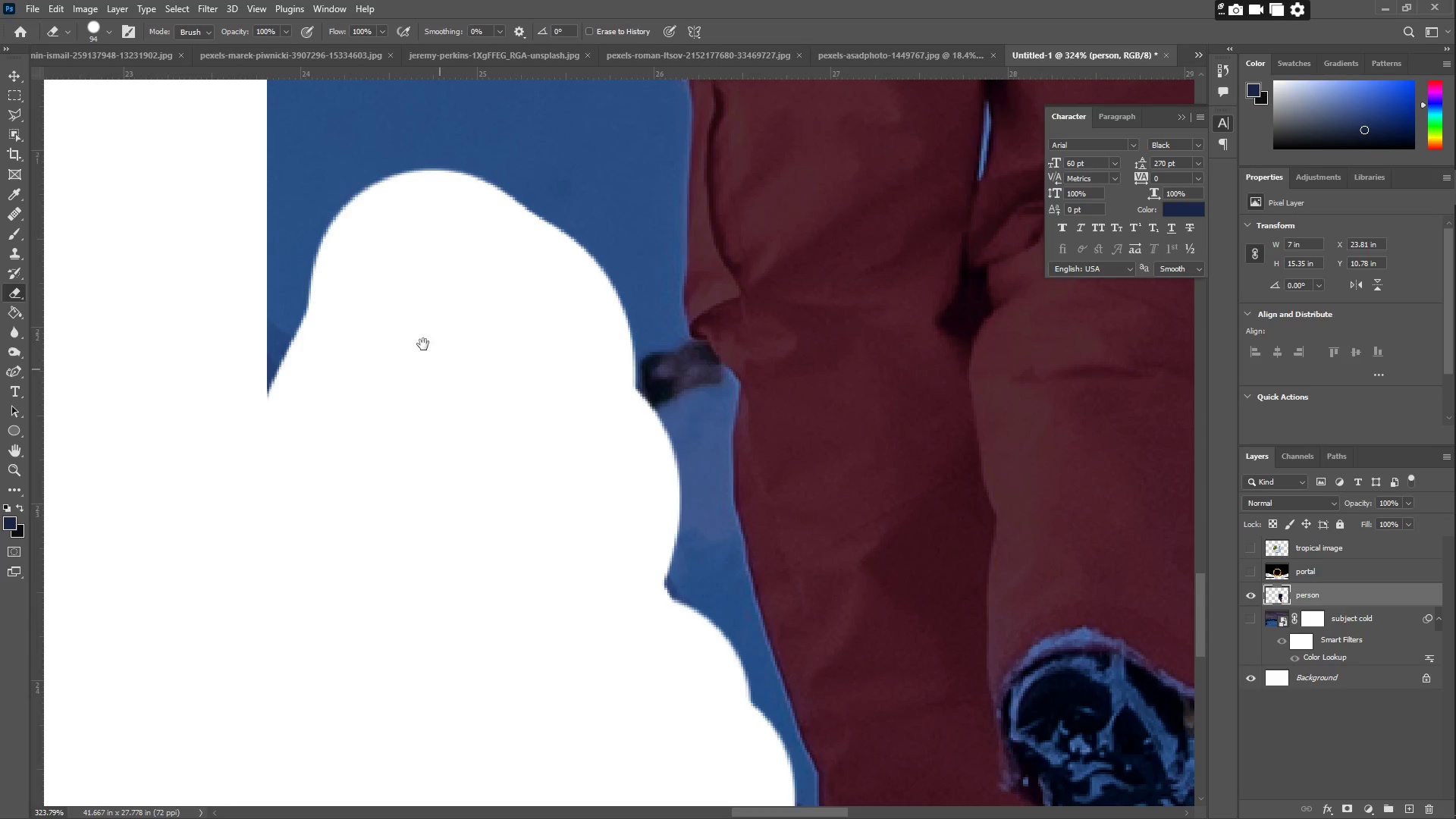 
left_click_drag(start_coordinate=[418, 331], to_coordinate=[430, 535])
 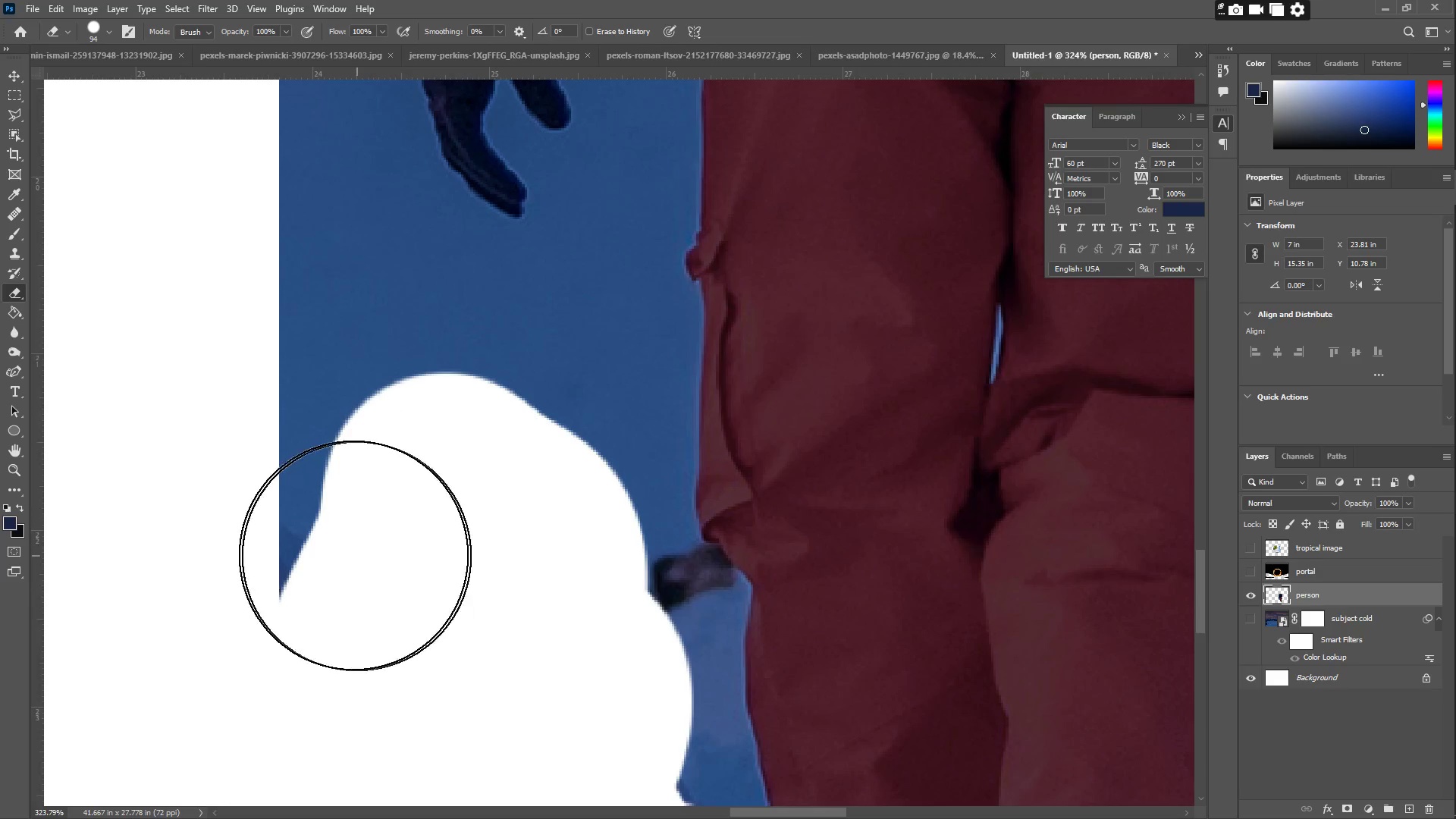 
left_click_drag(start_coordinate=[275, 546], to_coordinate=[520, 390])
 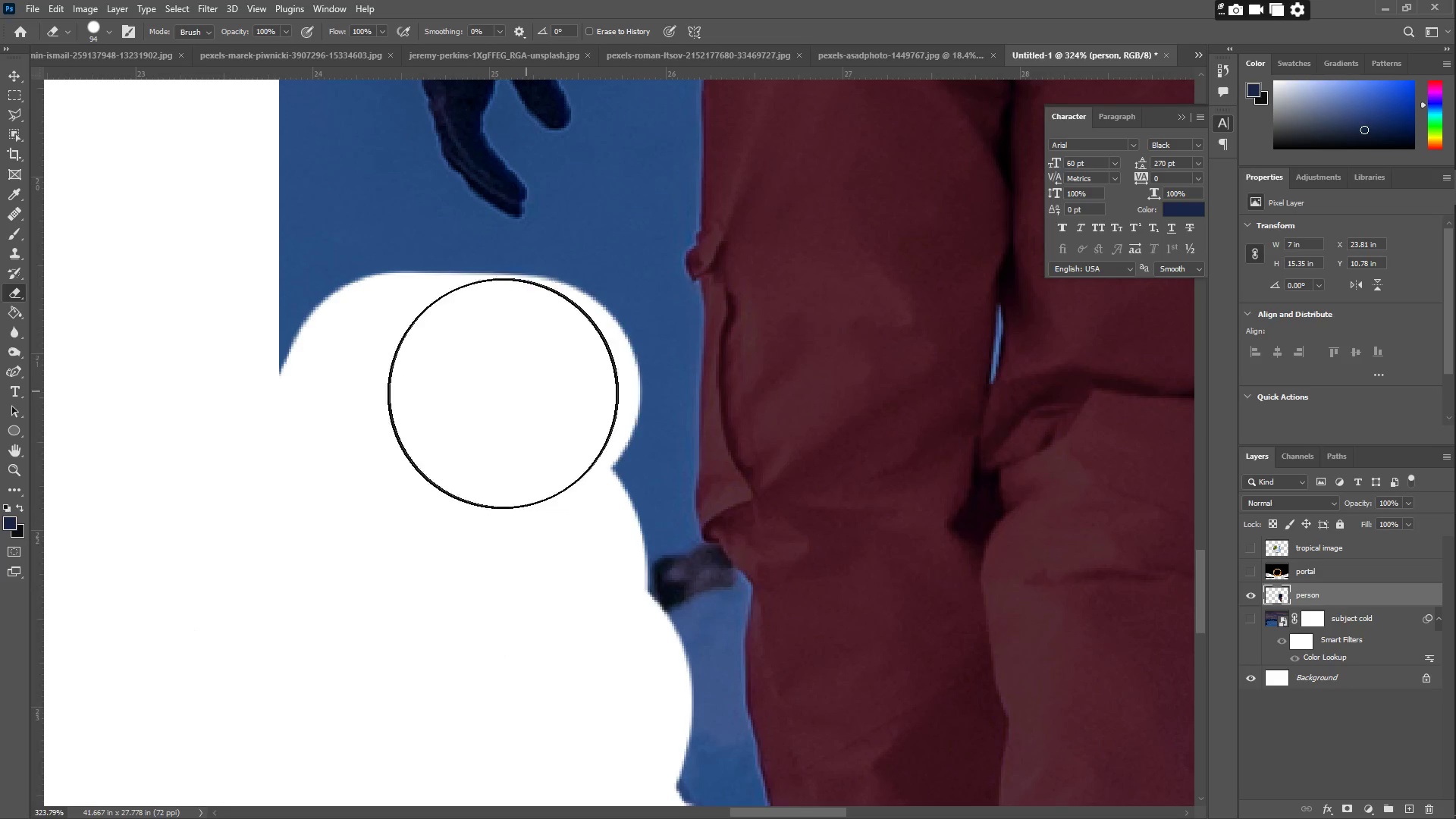 
hold_key(key=Space, duration=0.55)
 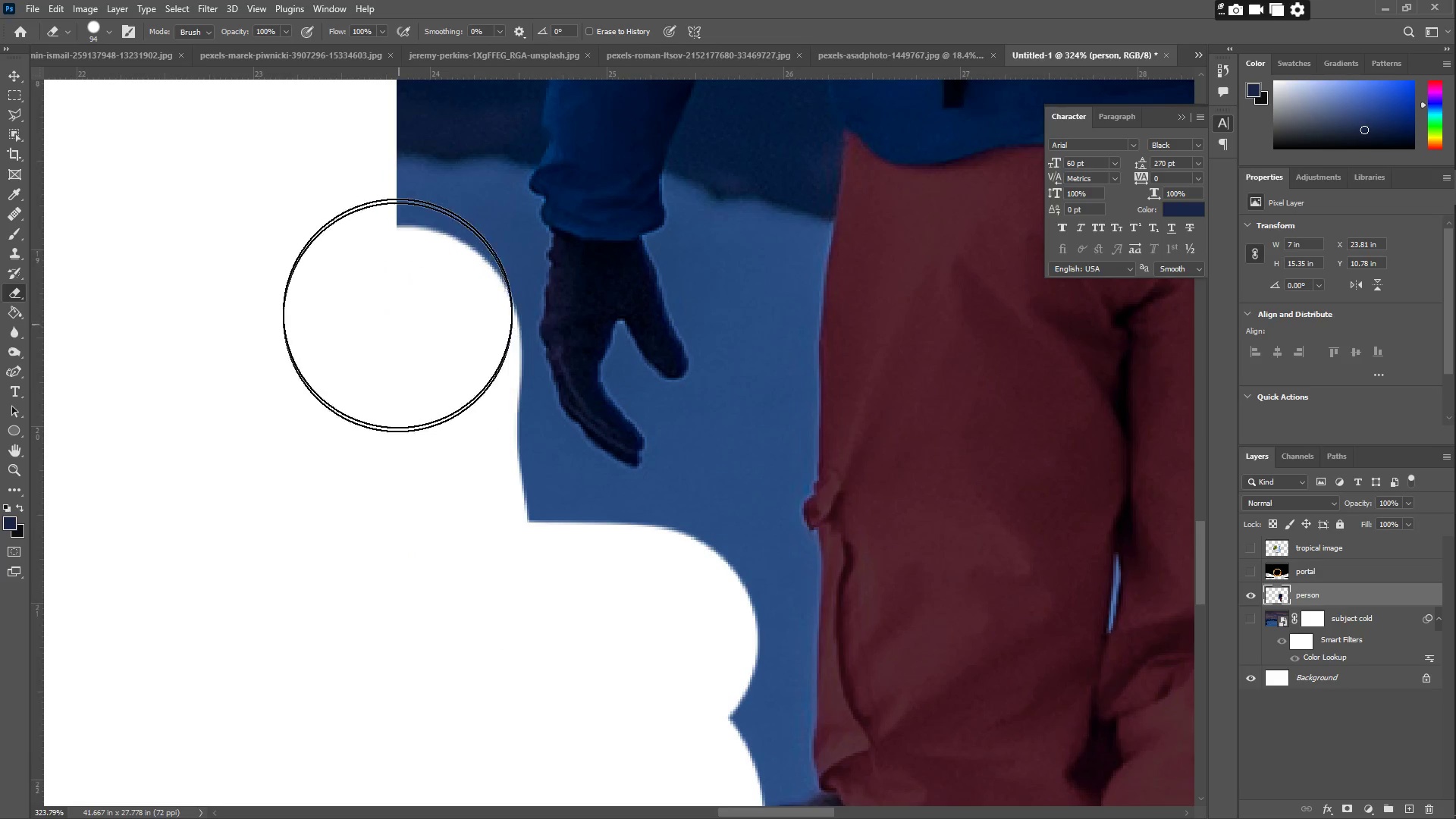 
left_click_drag(start_coordinate=[372, 310], to_coordinate=[490, 560])
 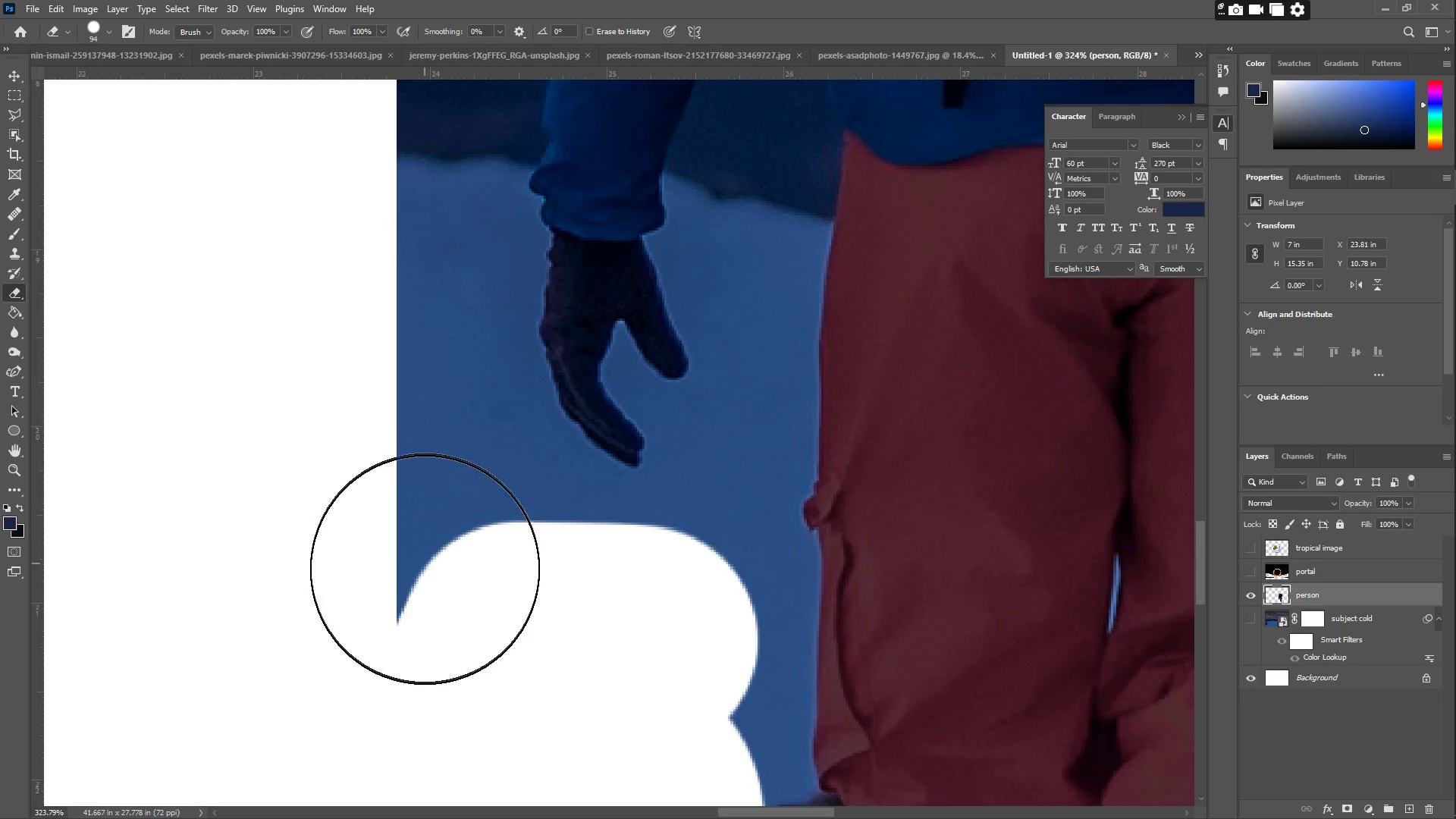 
left_click_drag(start_coordinate=[419, 582], to_coordinate=[401, 333])
 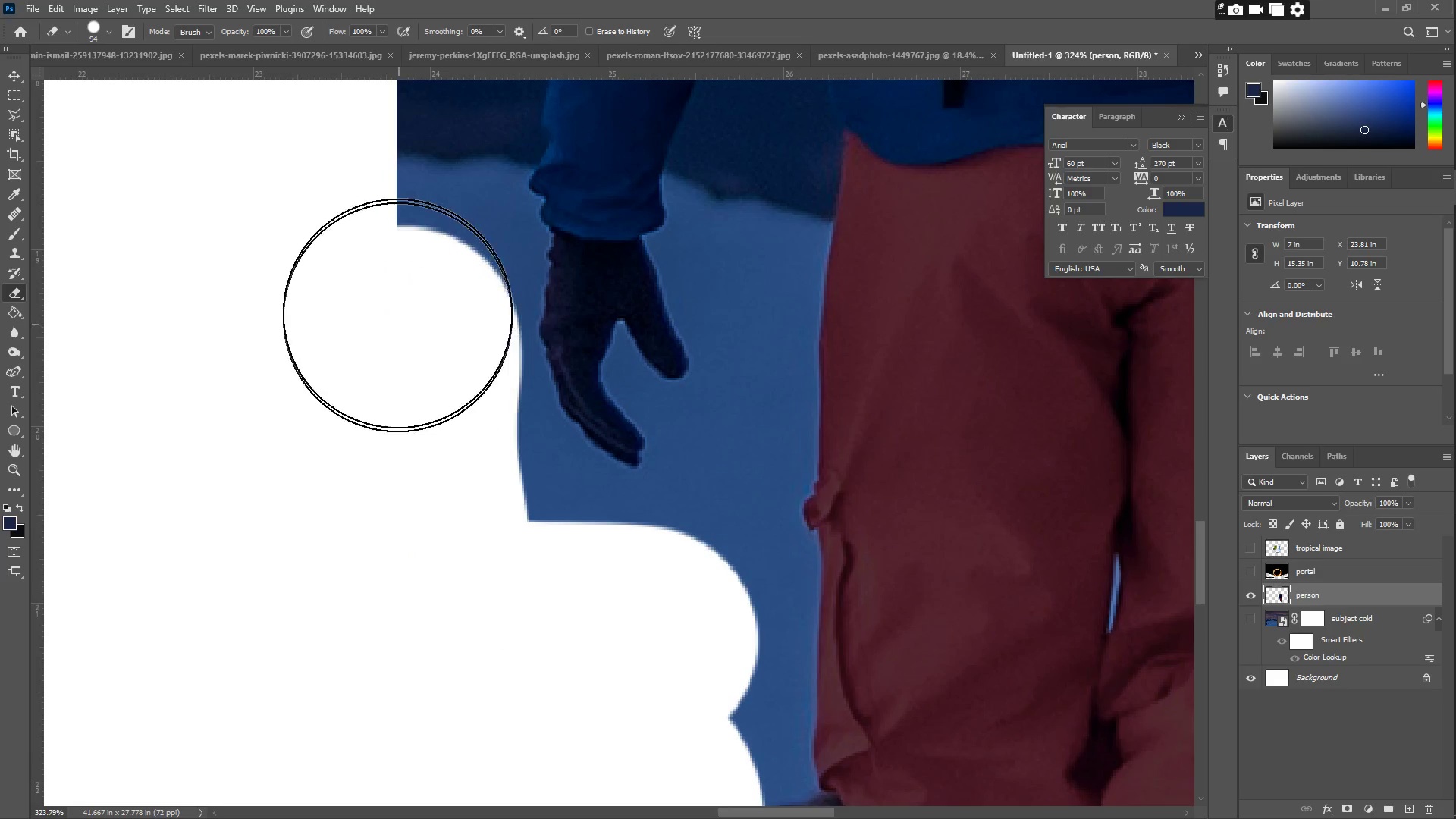 
hold_key(key=Space, duration=0.5)
 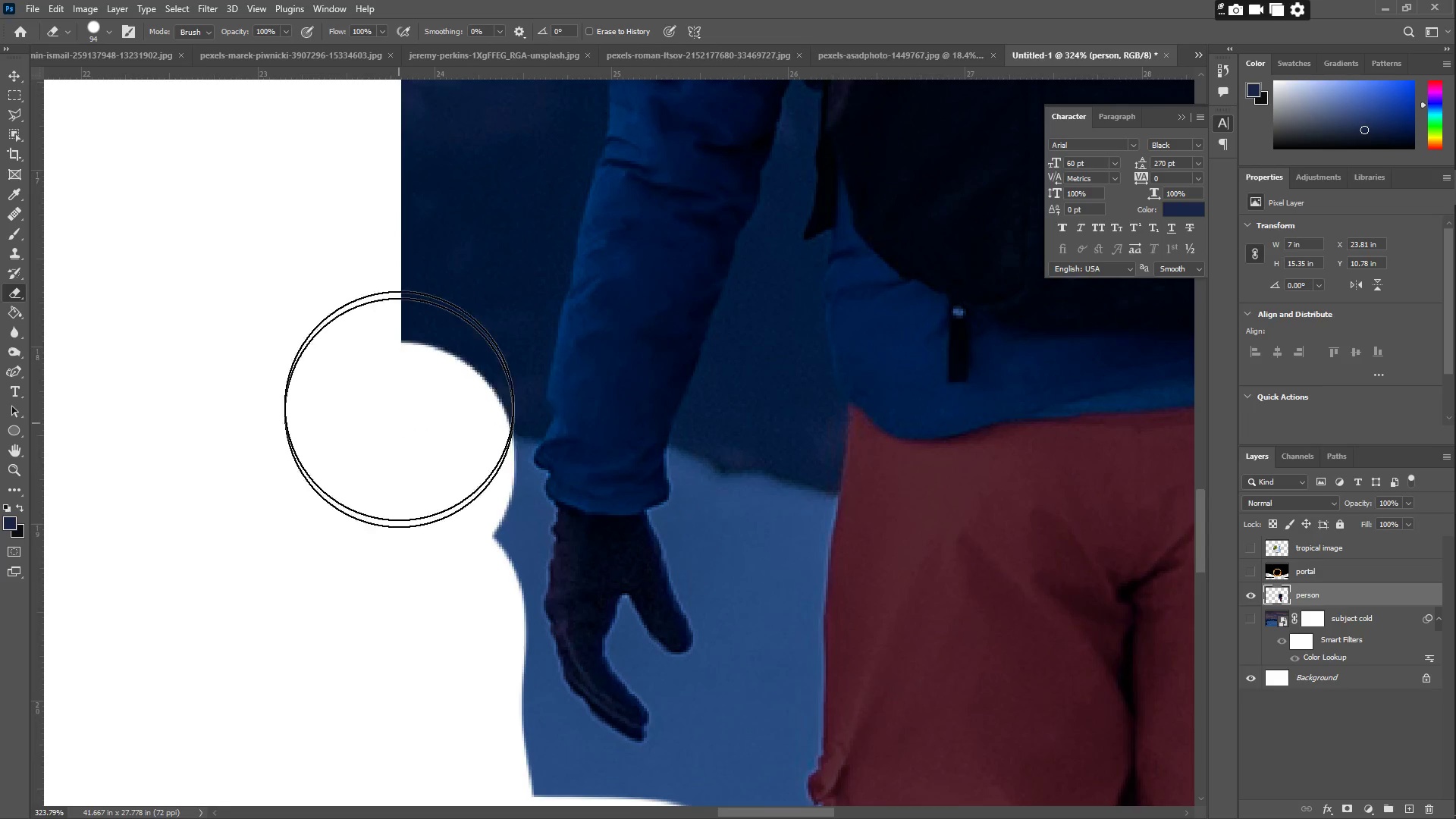 
left_click_drag(start_coordinate=[388, 211], to_coordinate=[394, 457])
 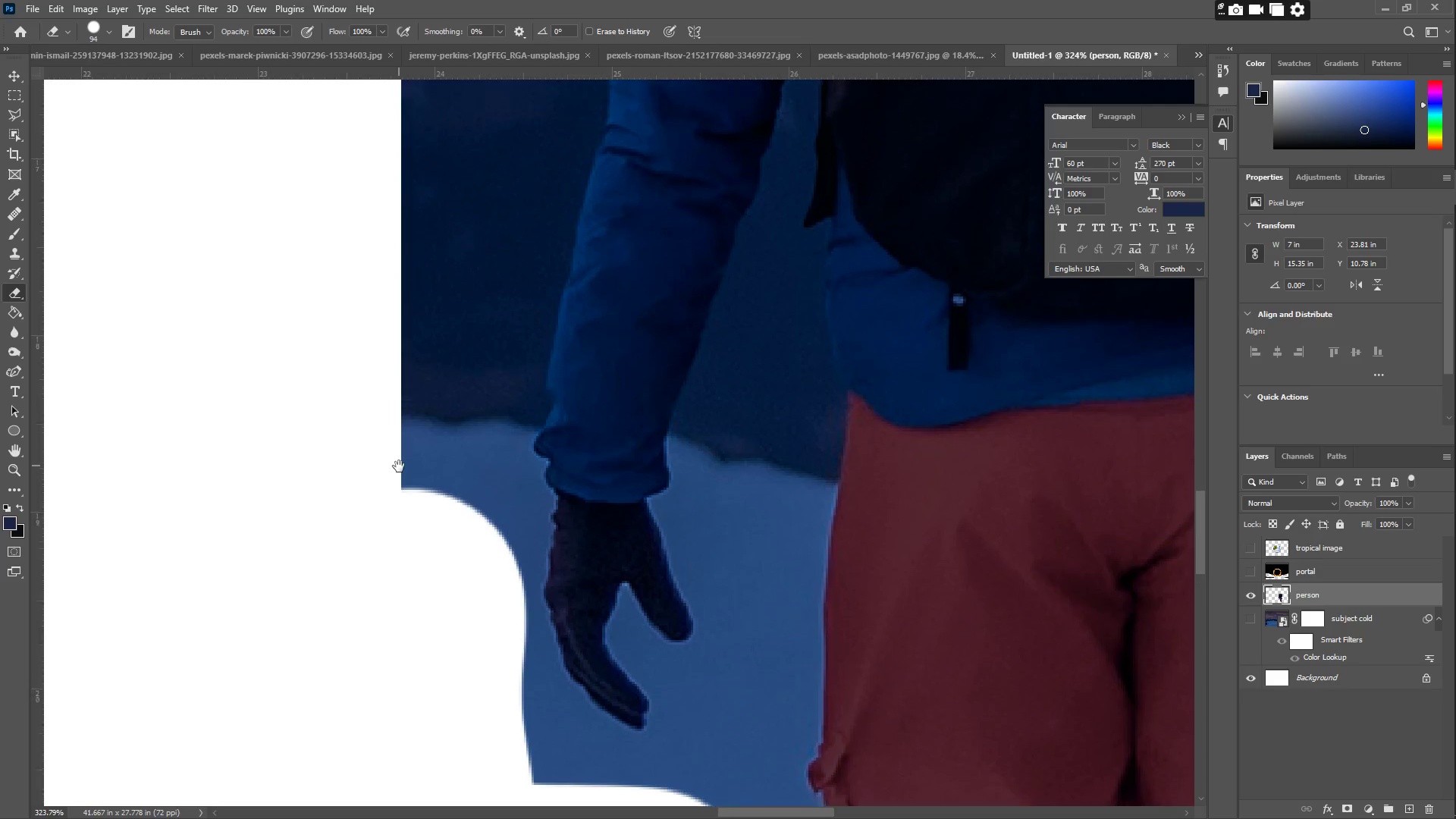 
left_click_drag(start_coordinate=[400, 468], to_coordinate=[409, 305])
 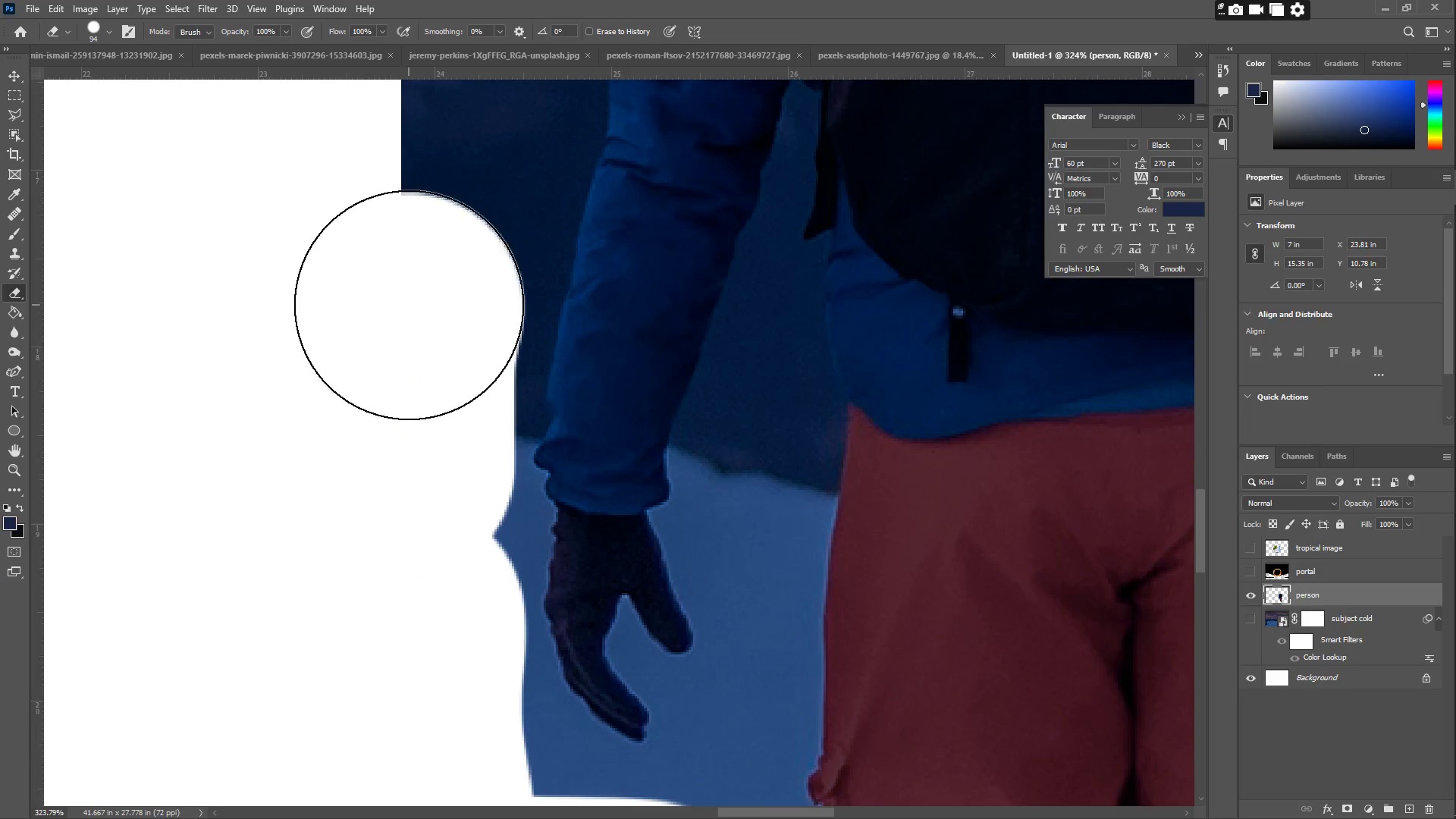 
hold_key(key=Space, duration=0.53)
 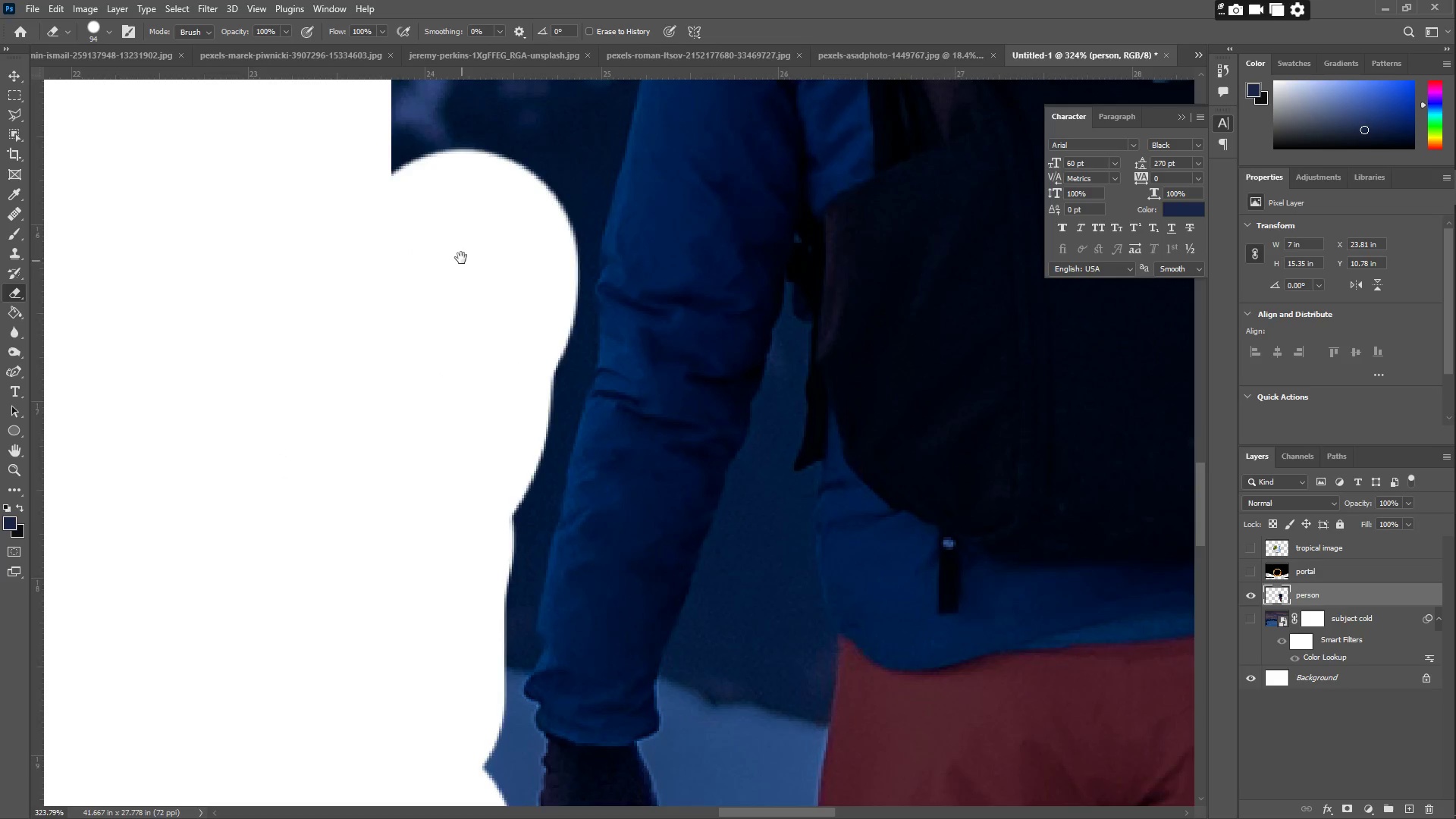 
left_click_drag(start_coordinate=[382, 247], to_coordinate=[372, 479])
 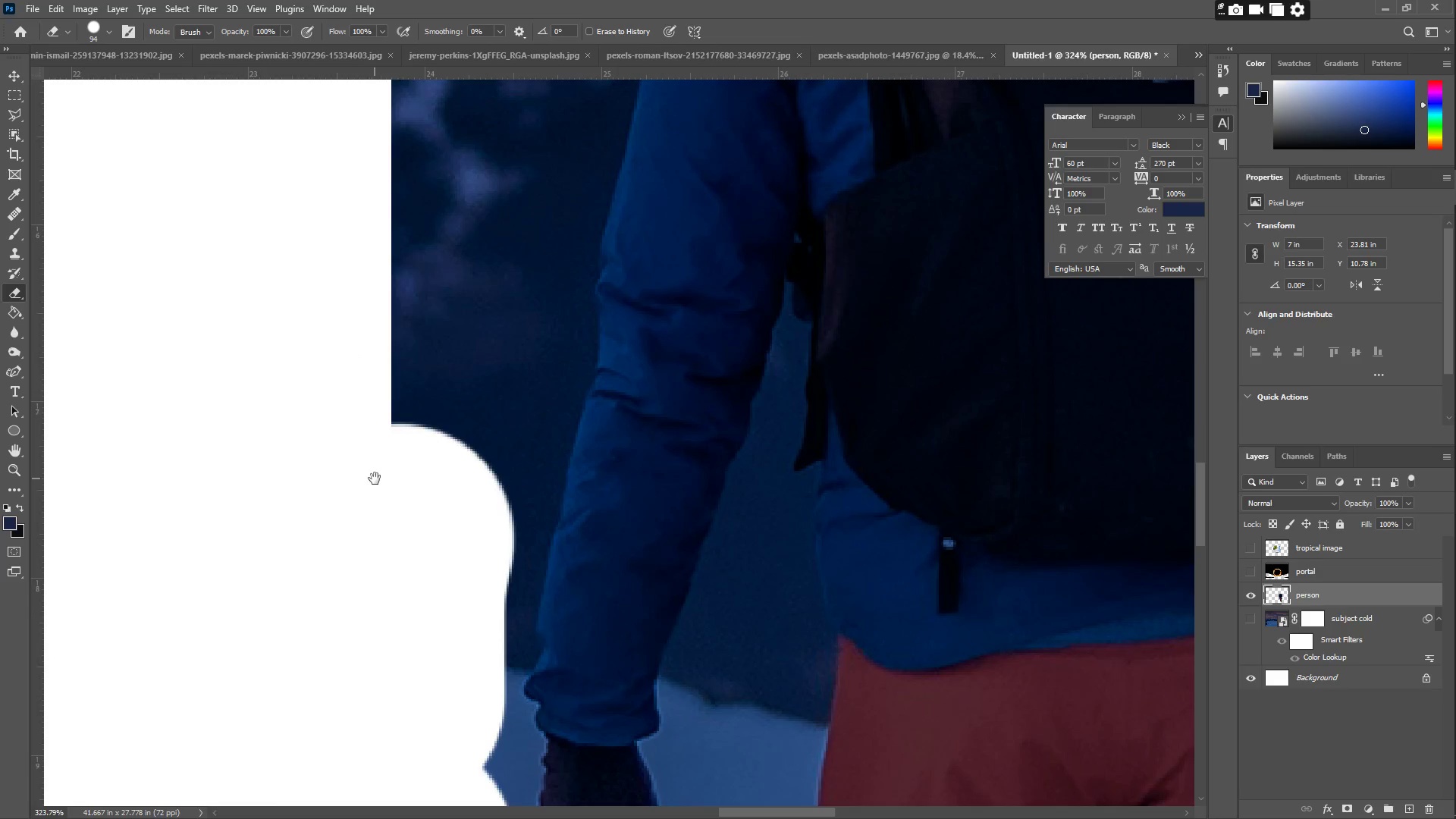 
left_click_drag(start_coordinate=[400, 467], to_coordinate=[463, 262])
 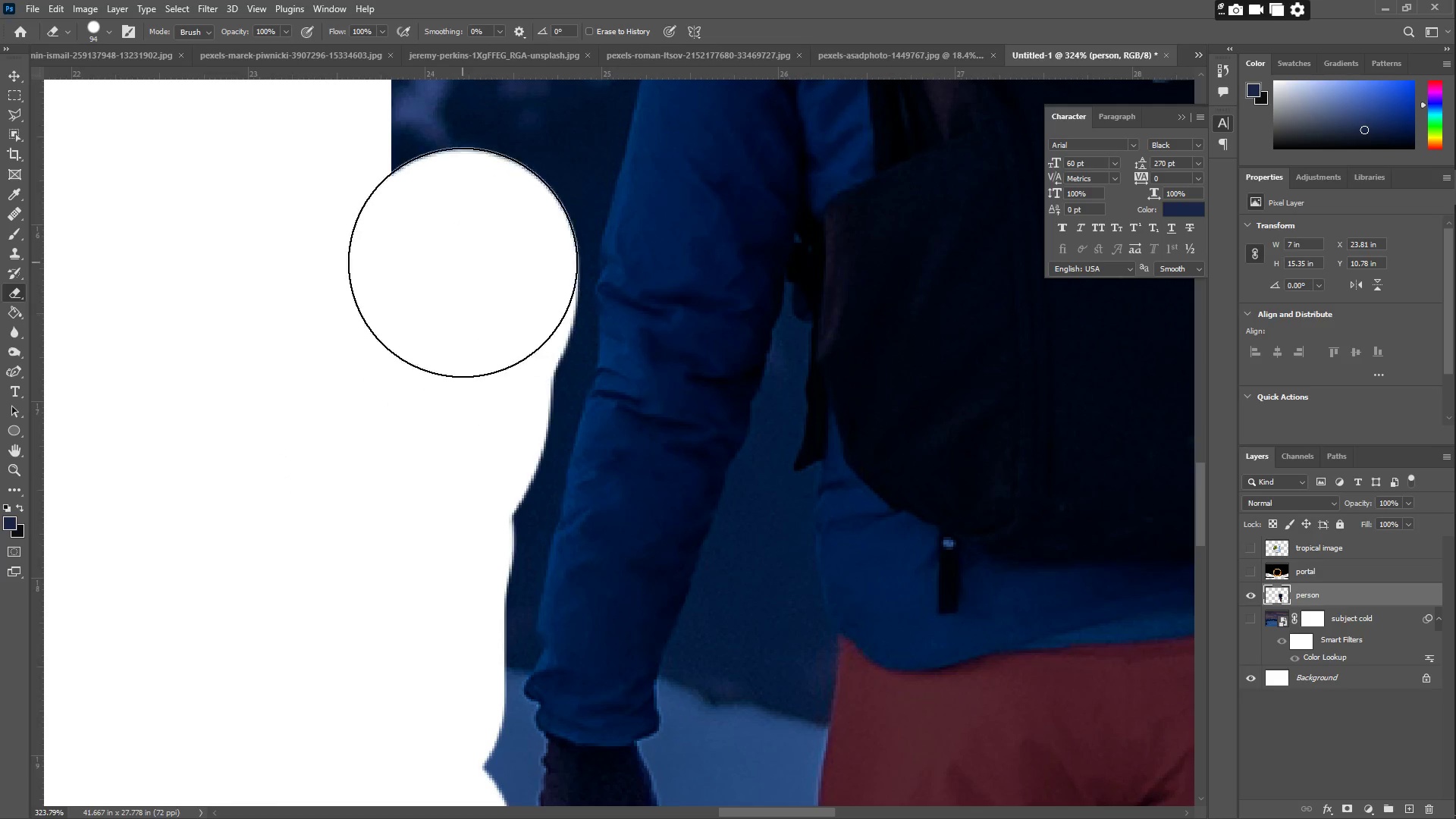 
hold_key(key=Space, duration=0.52)
 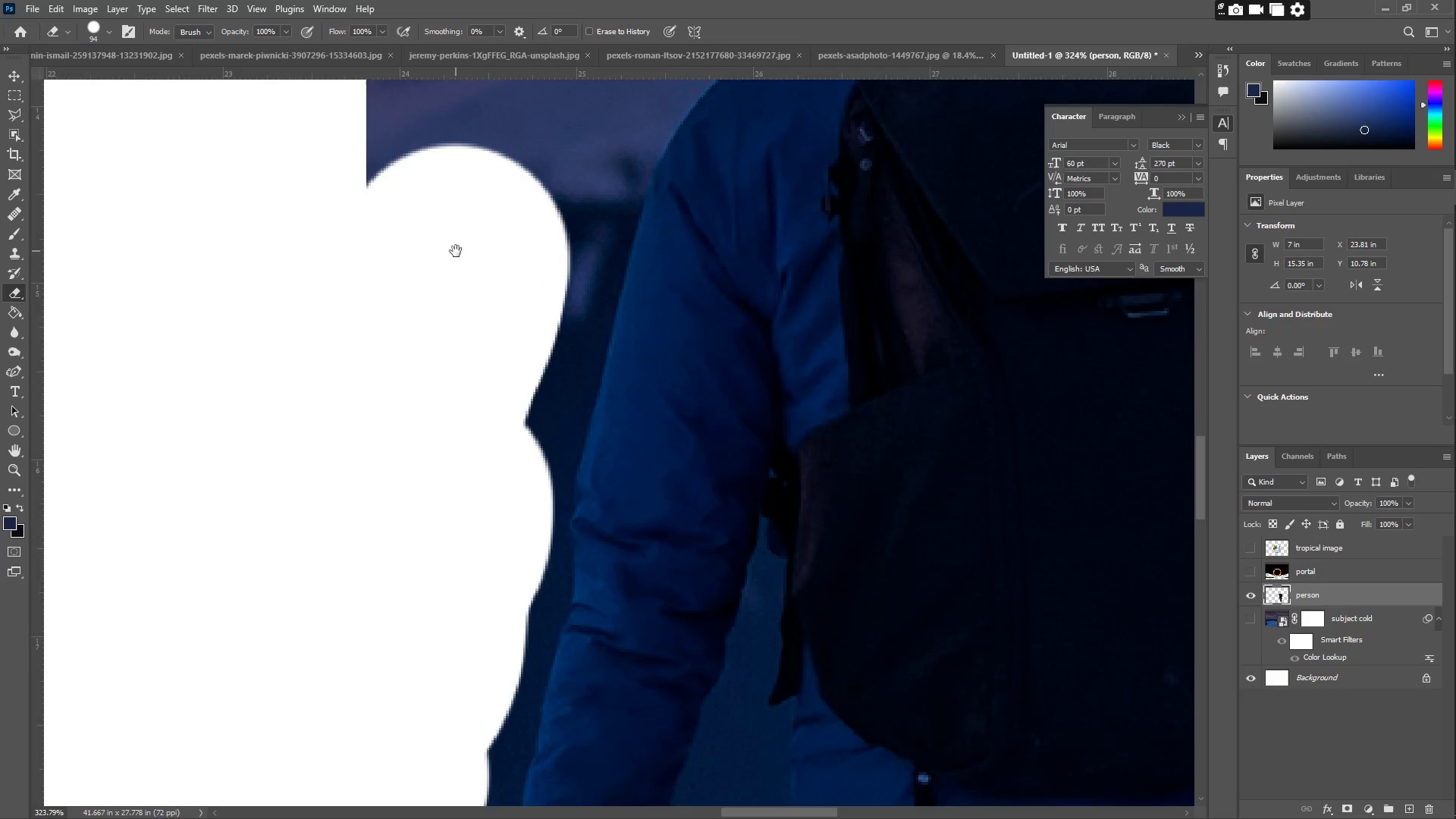 
left_click_drag(start_coordinate=[456, 262], to_coordinate=[431, 497])
 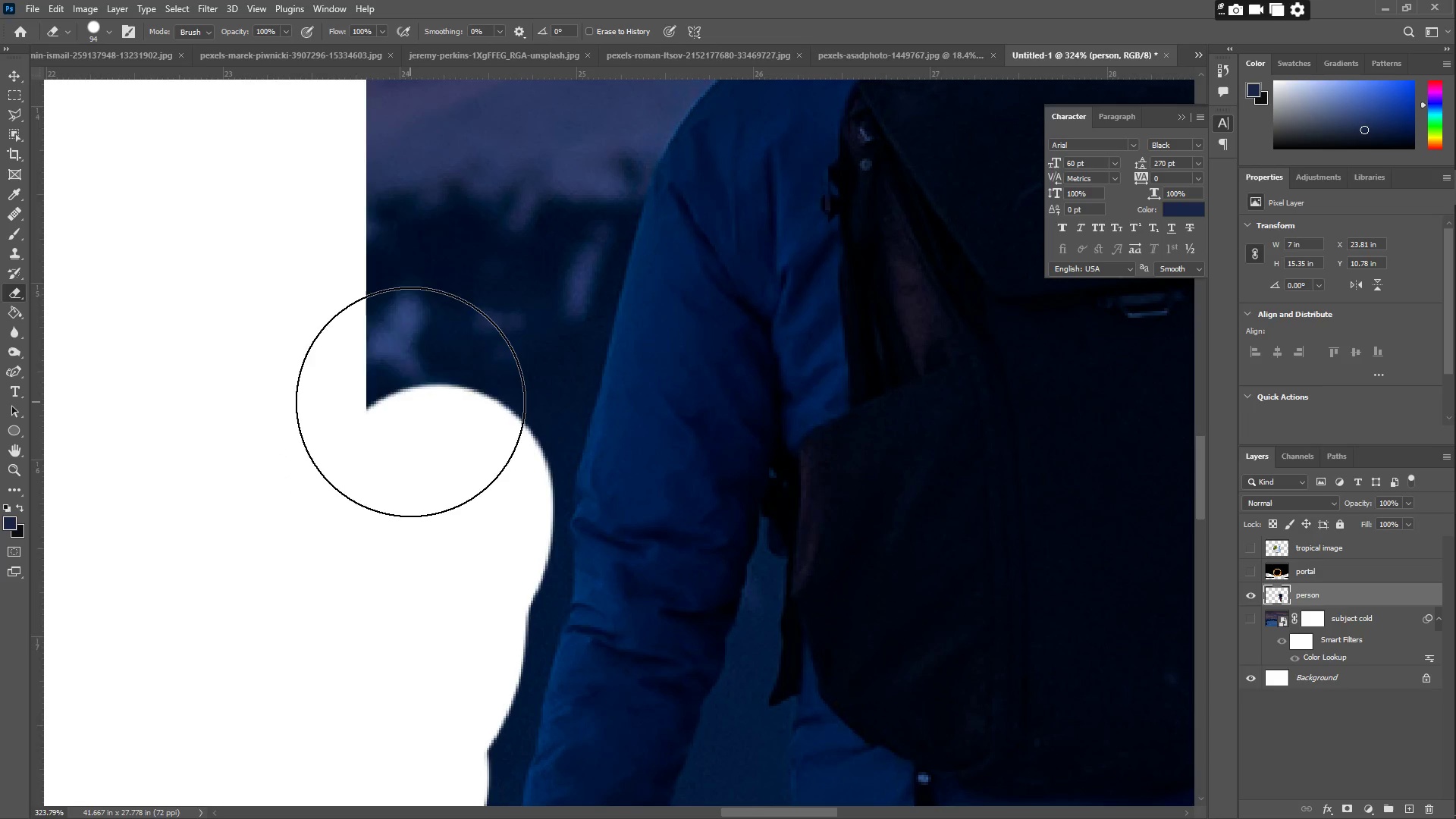 
left_click_drag(start_coordinate=[410, 402], to_coordinate=[456, 251])
 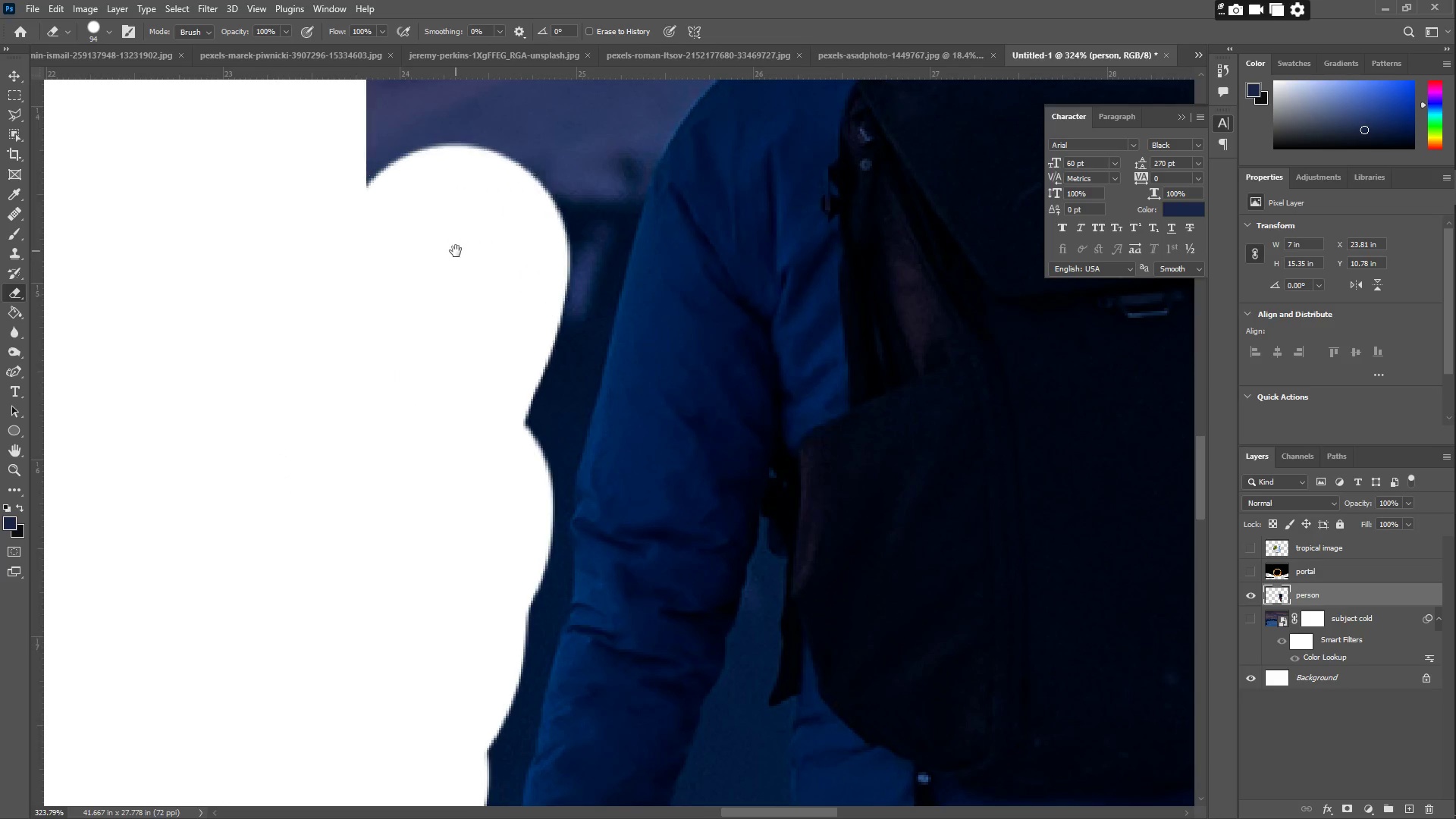 
hold_key(key=Space, duration=0.5)
 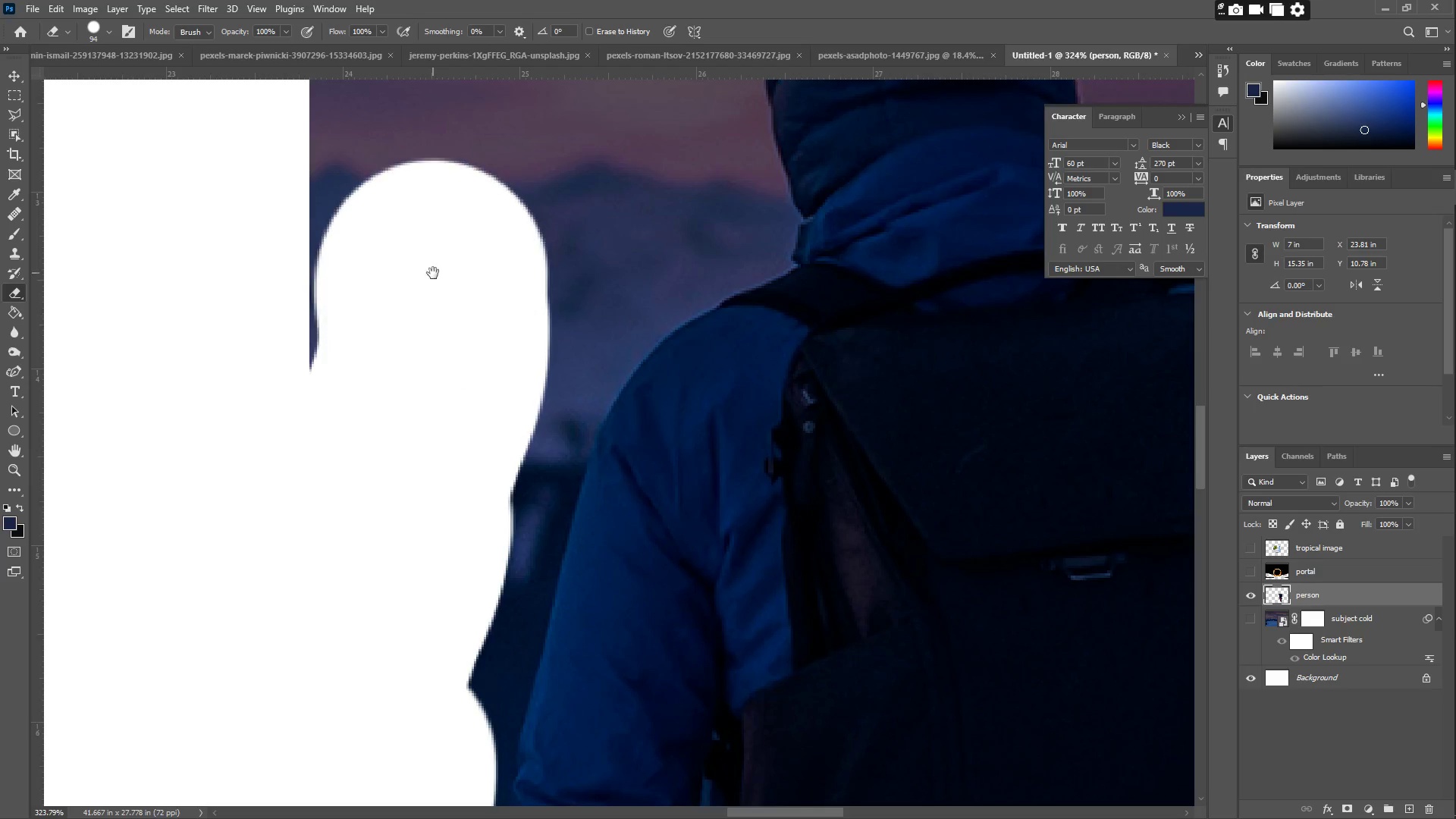 
left_click_drag(start_coordinate=[456, 258], to_coordinate=[399, 520])
 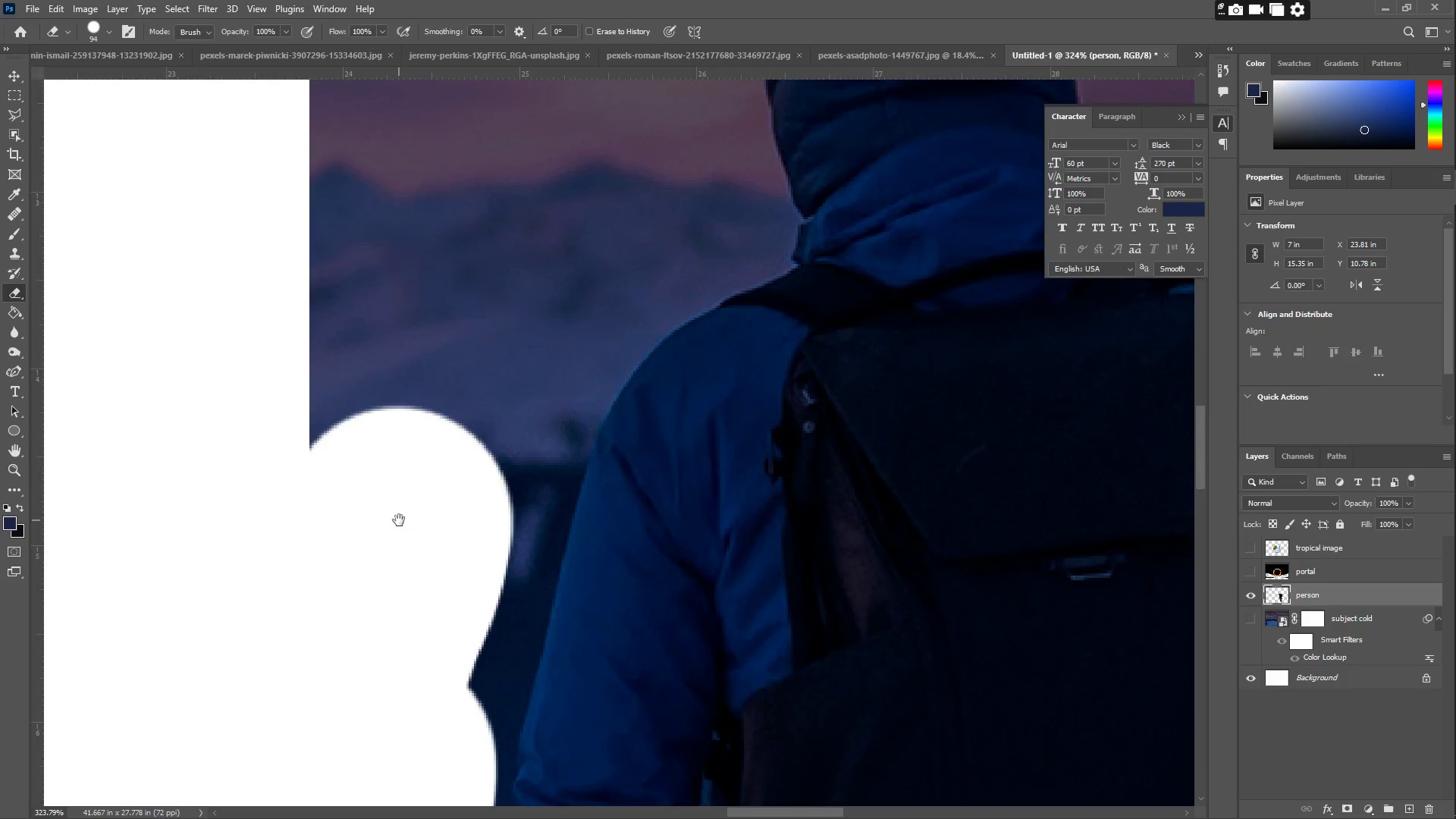 
hold_key(key=Space, duration=0.98)
 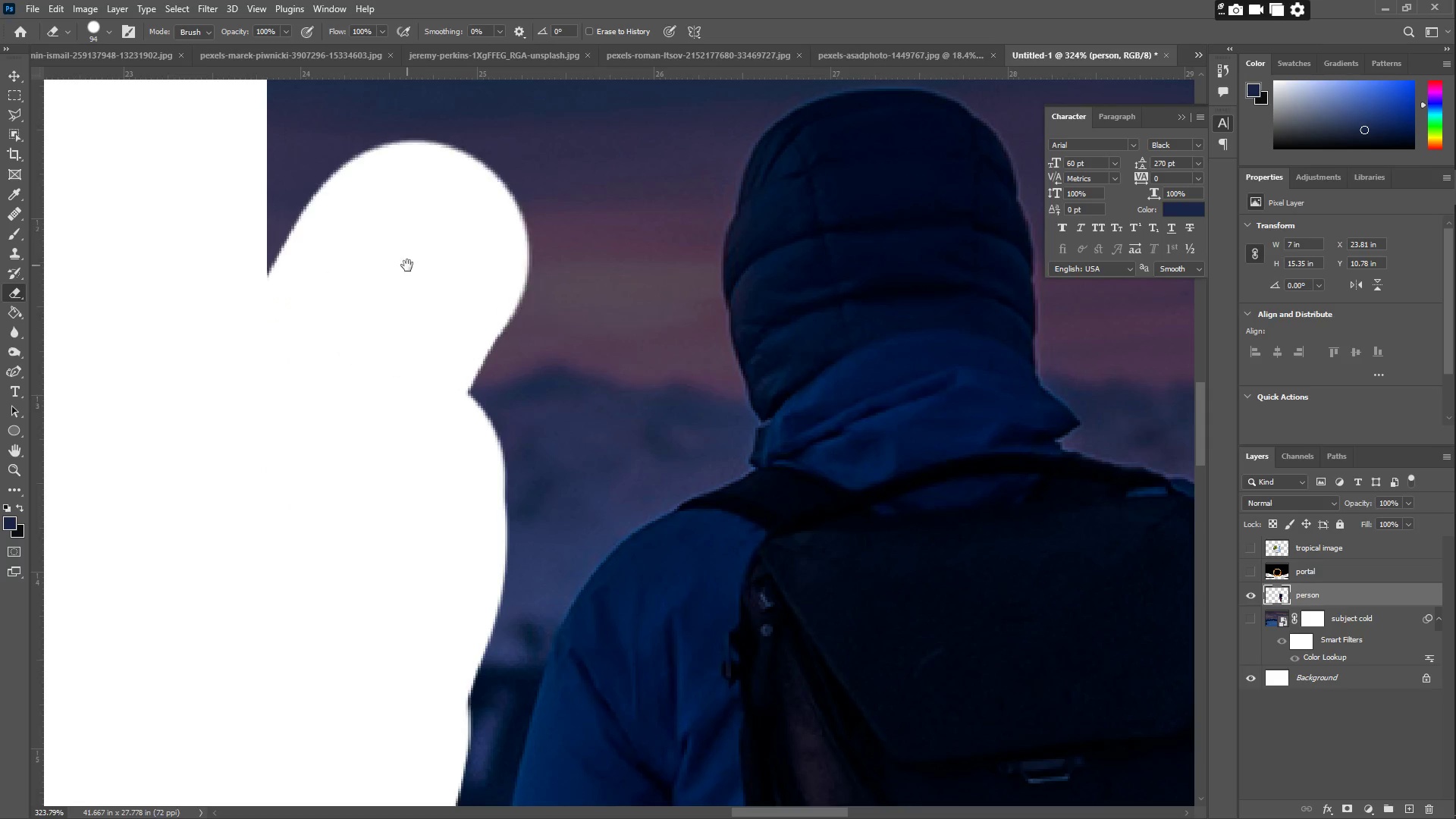 
left_click_drag(start_coordinate=[390, 497], to_coordinate=[433, 273])
 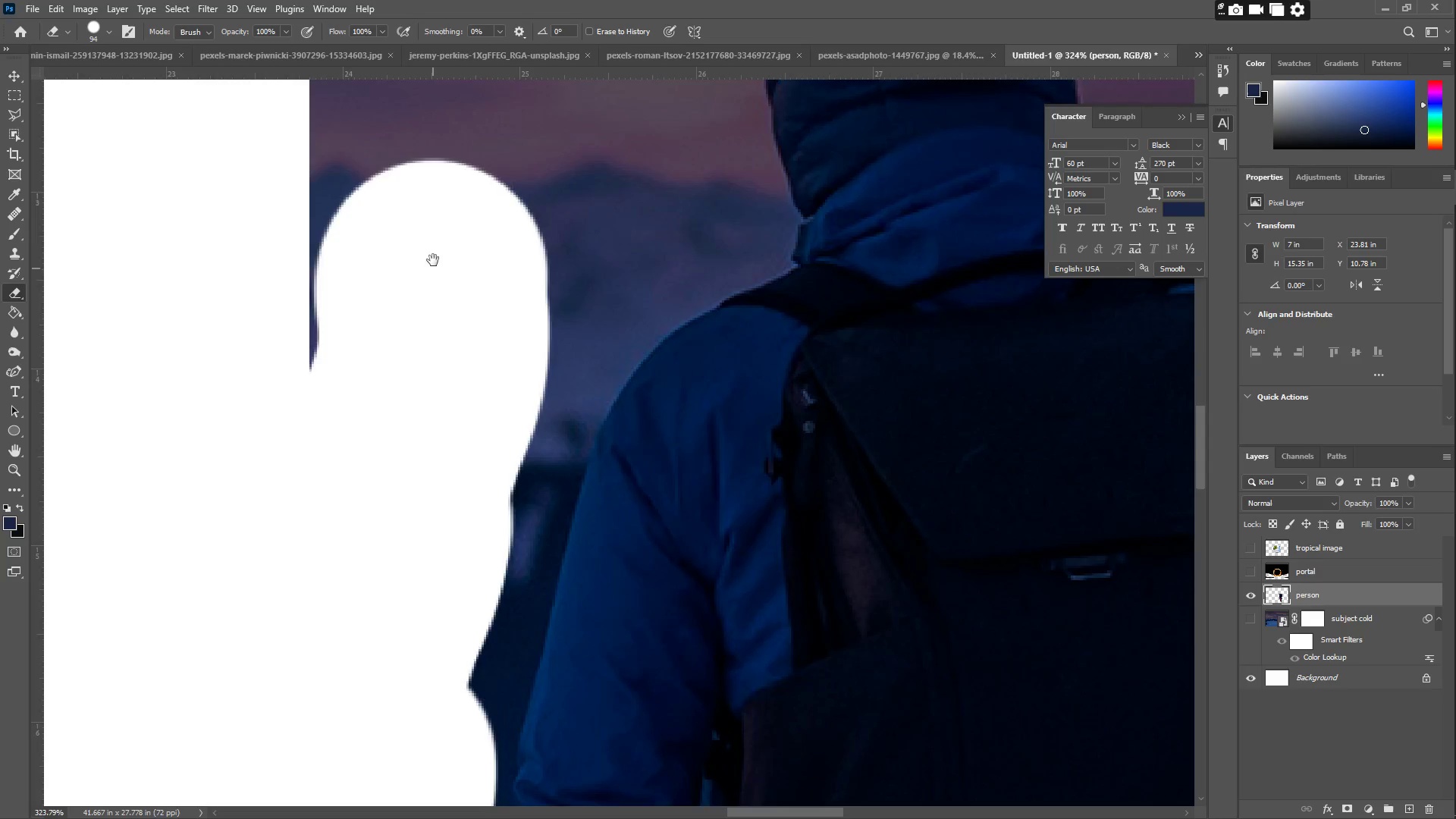 
left_click_drag(start_coordinate=[432, 247], to_coordinate=[390, 450])
 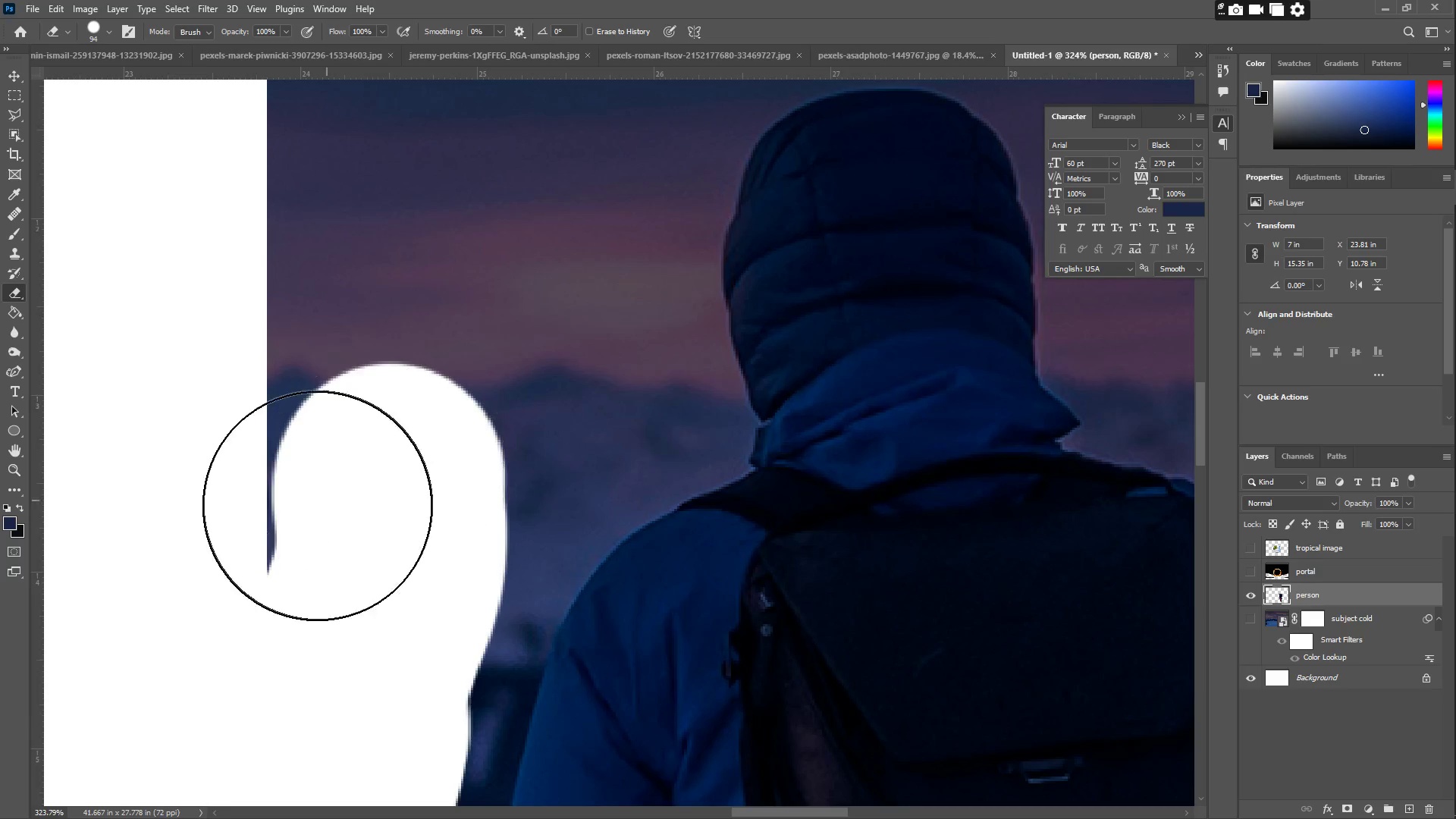 
left_click_drag(start_coordinate=[312, 510], to_coordinate=[415, 255])
 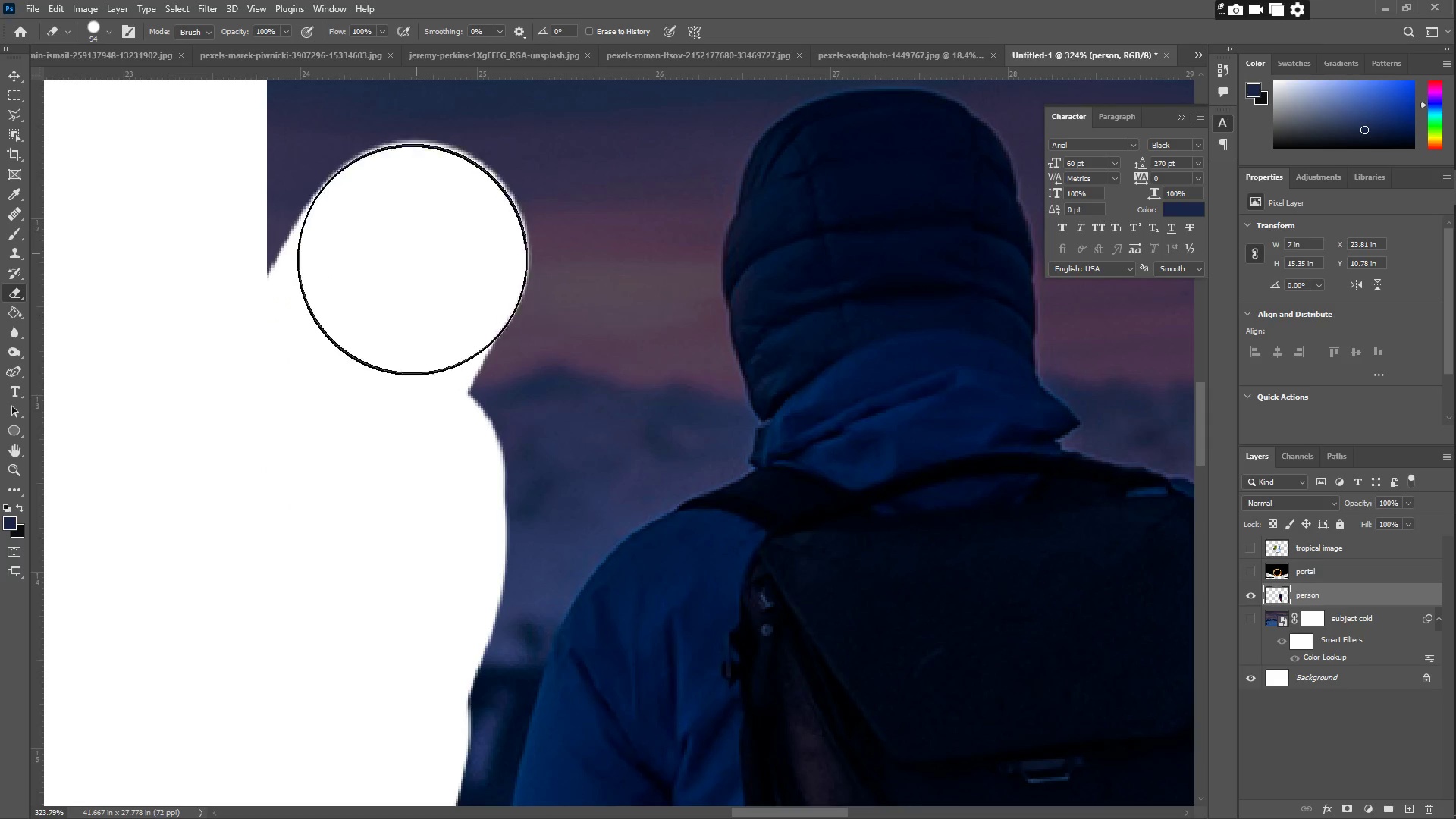 
hold_key(key=Space, duration=0.48)
 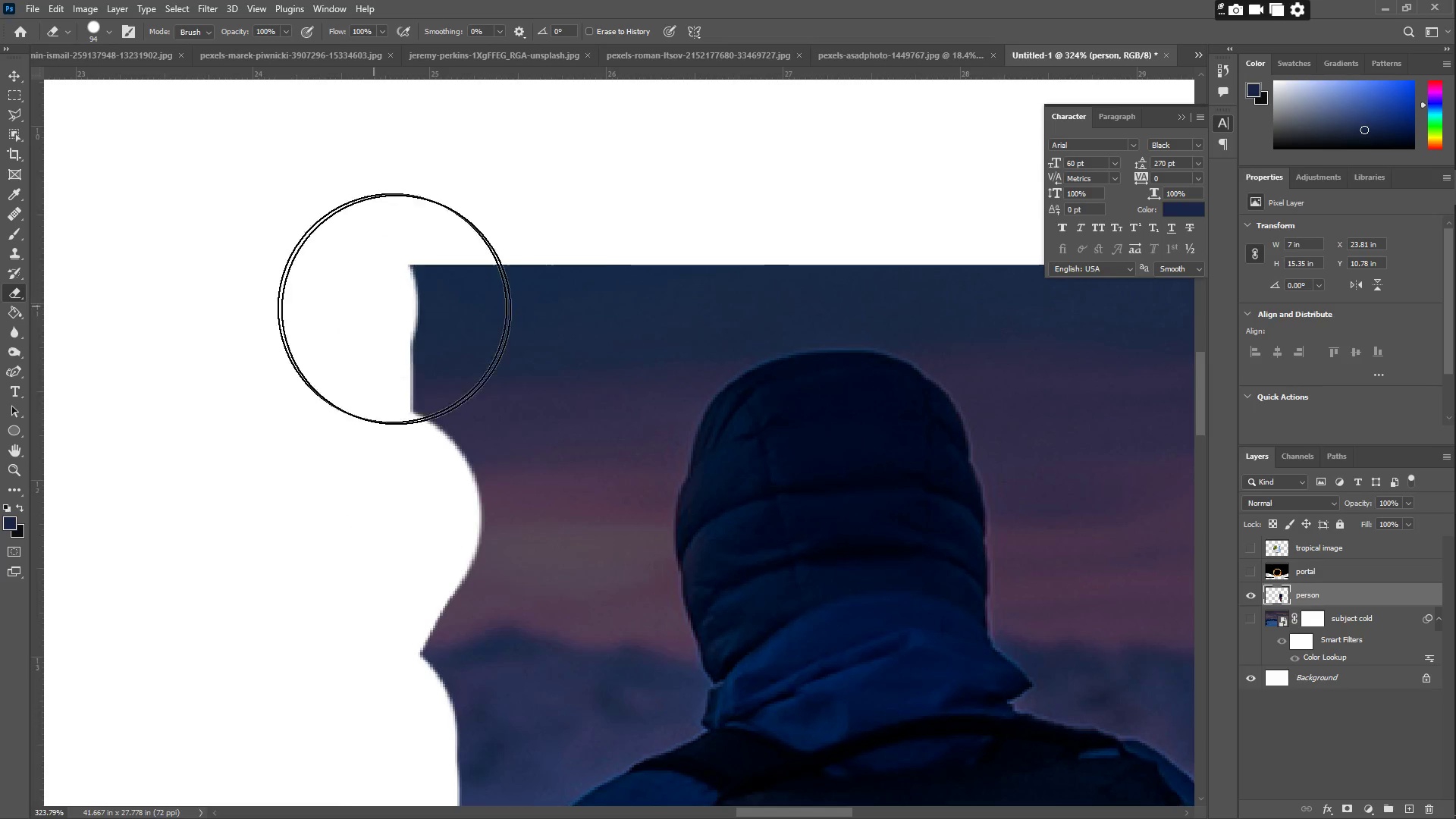 
left_click_drag(start_coordinate=[404, 259], to_coordinate=[356, 520])
 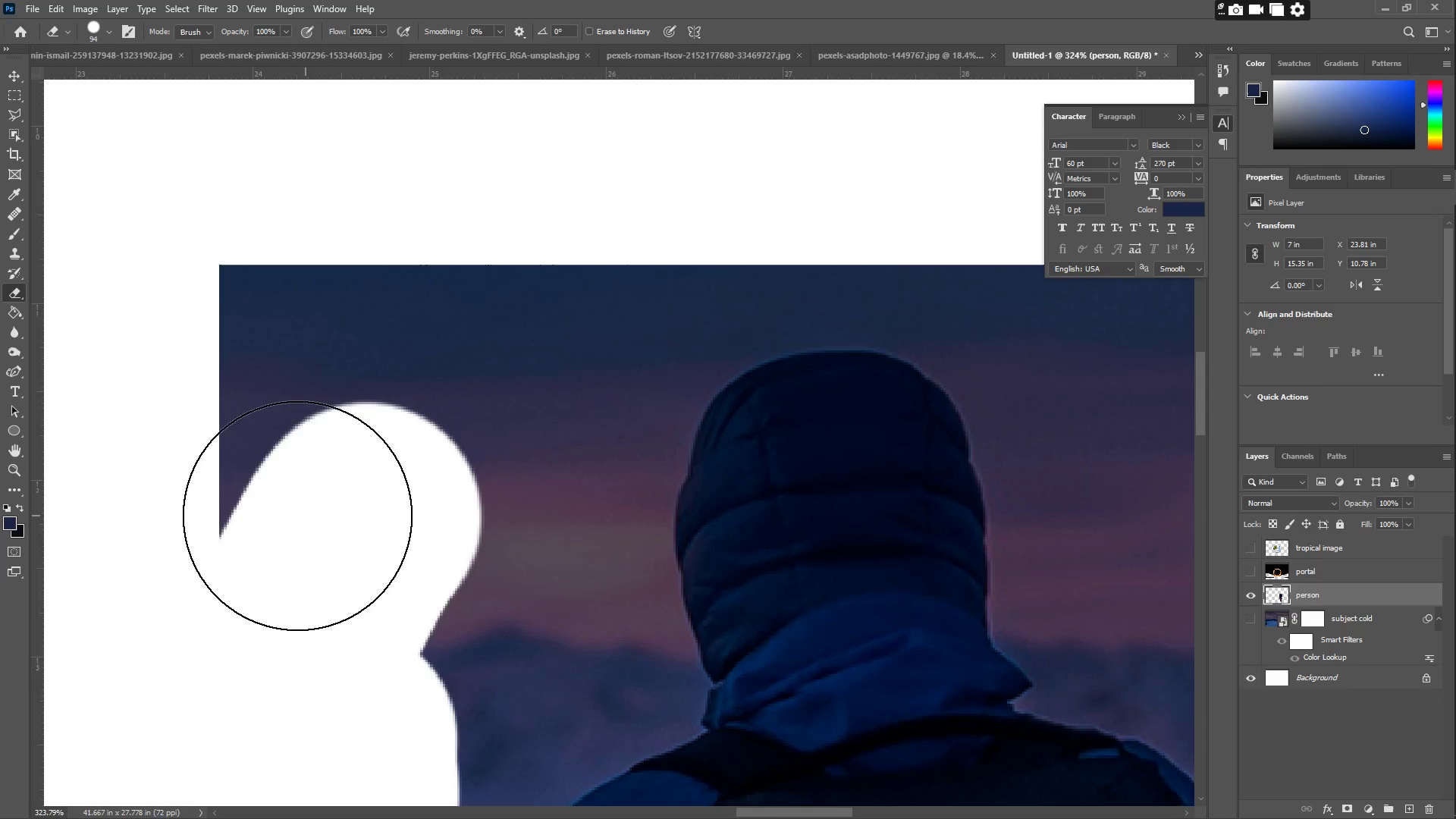 
left_click_drag(start_coordinate=[278, 522], to_coordinate=[685, 229])
 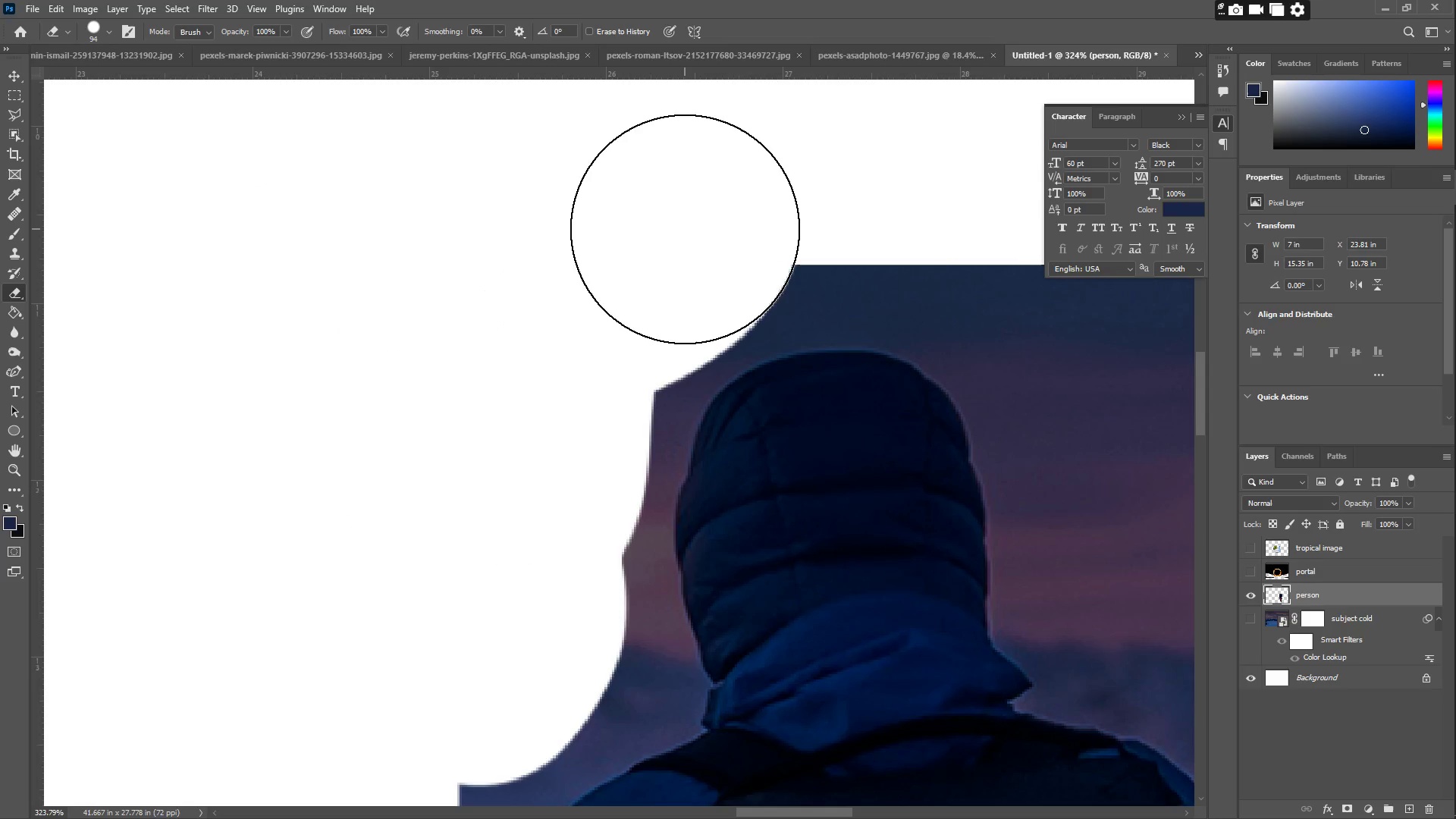 
hold_key(key=Space, duration=0.55)
 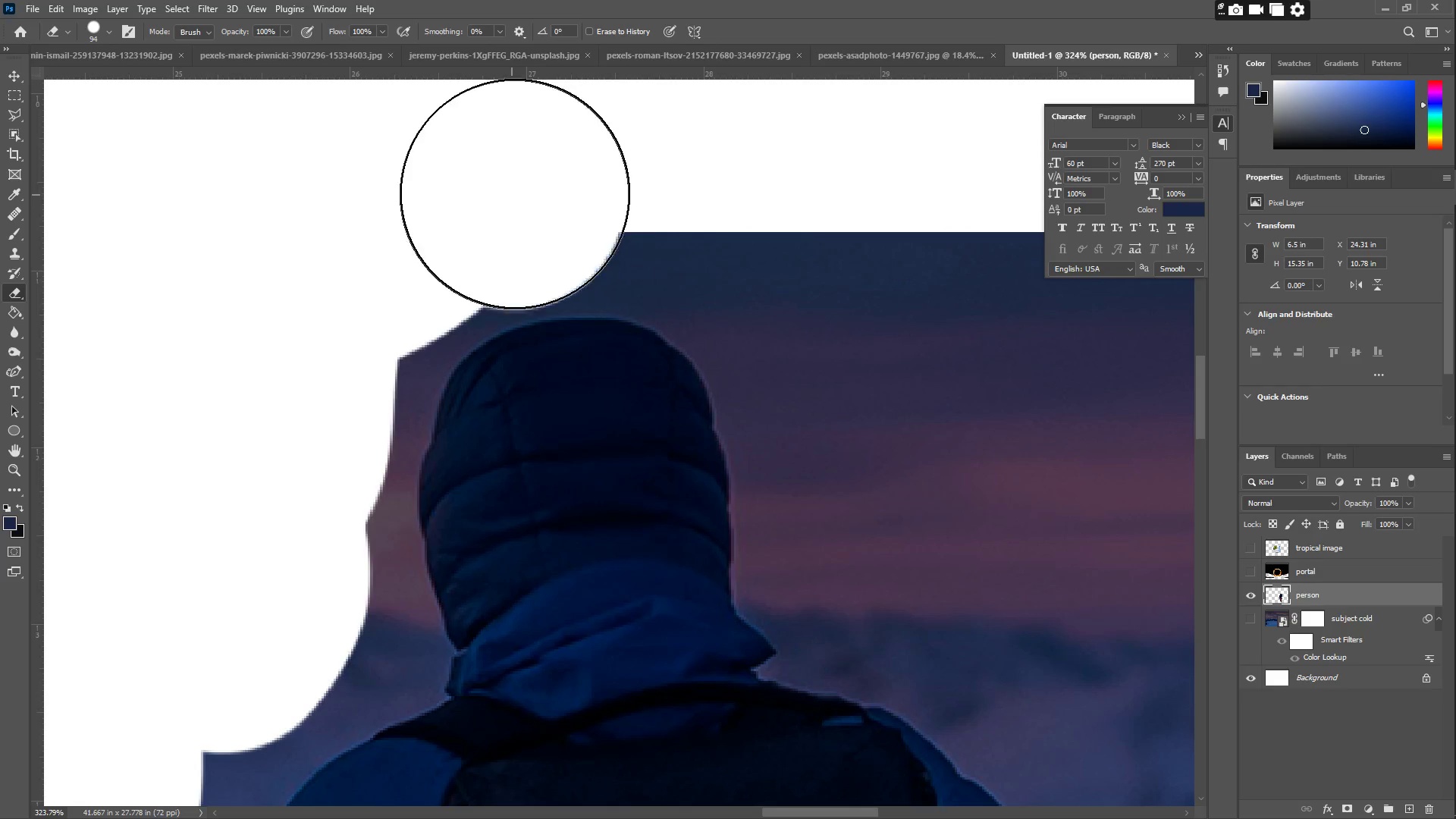 
left_click_drag(start_coordinate=[771, 271], to_coordinate=[515, 238])
 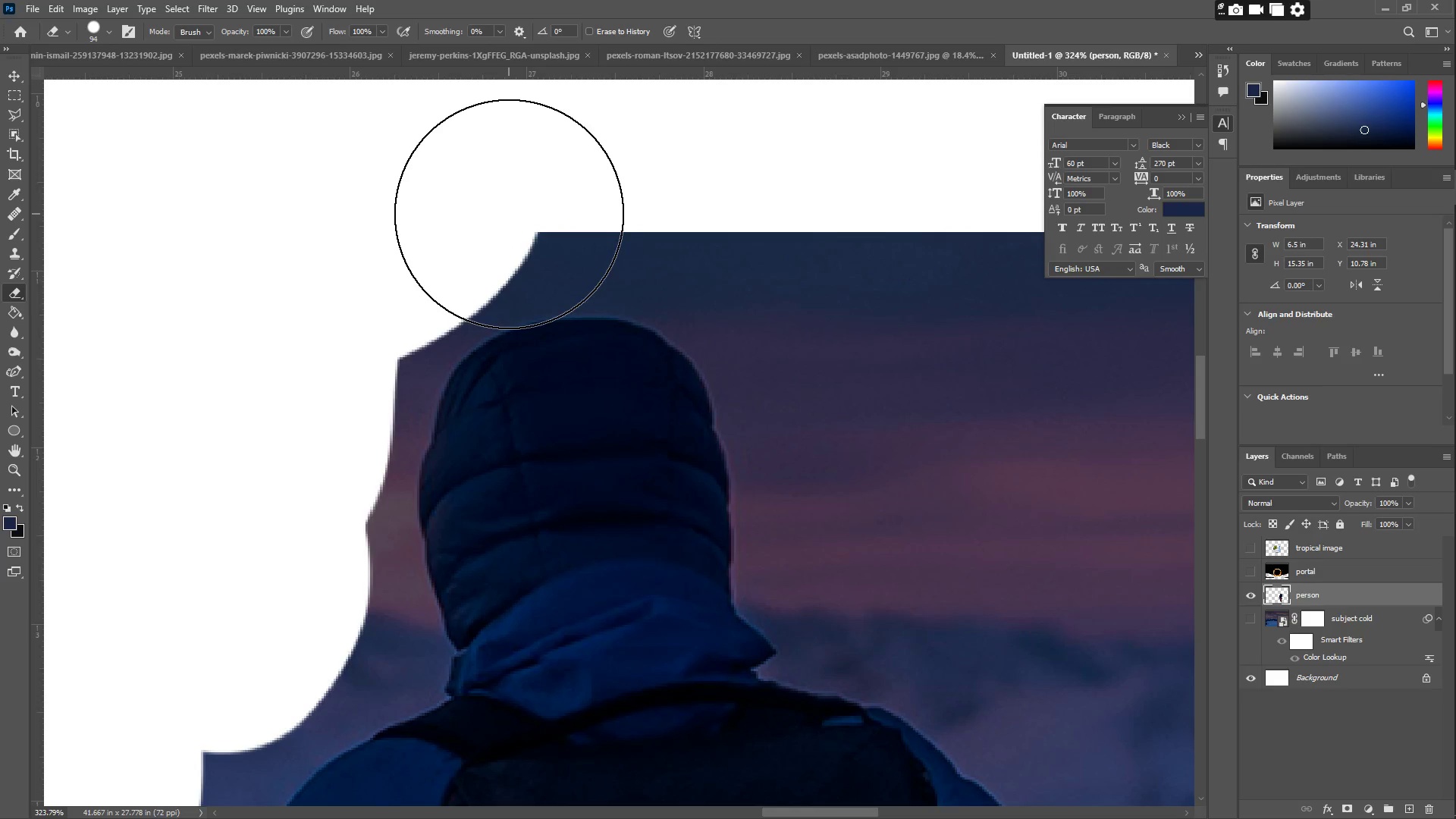 
left_click_drag(start_coordinate=[512, 195], to_coordinate=[786, 199])
 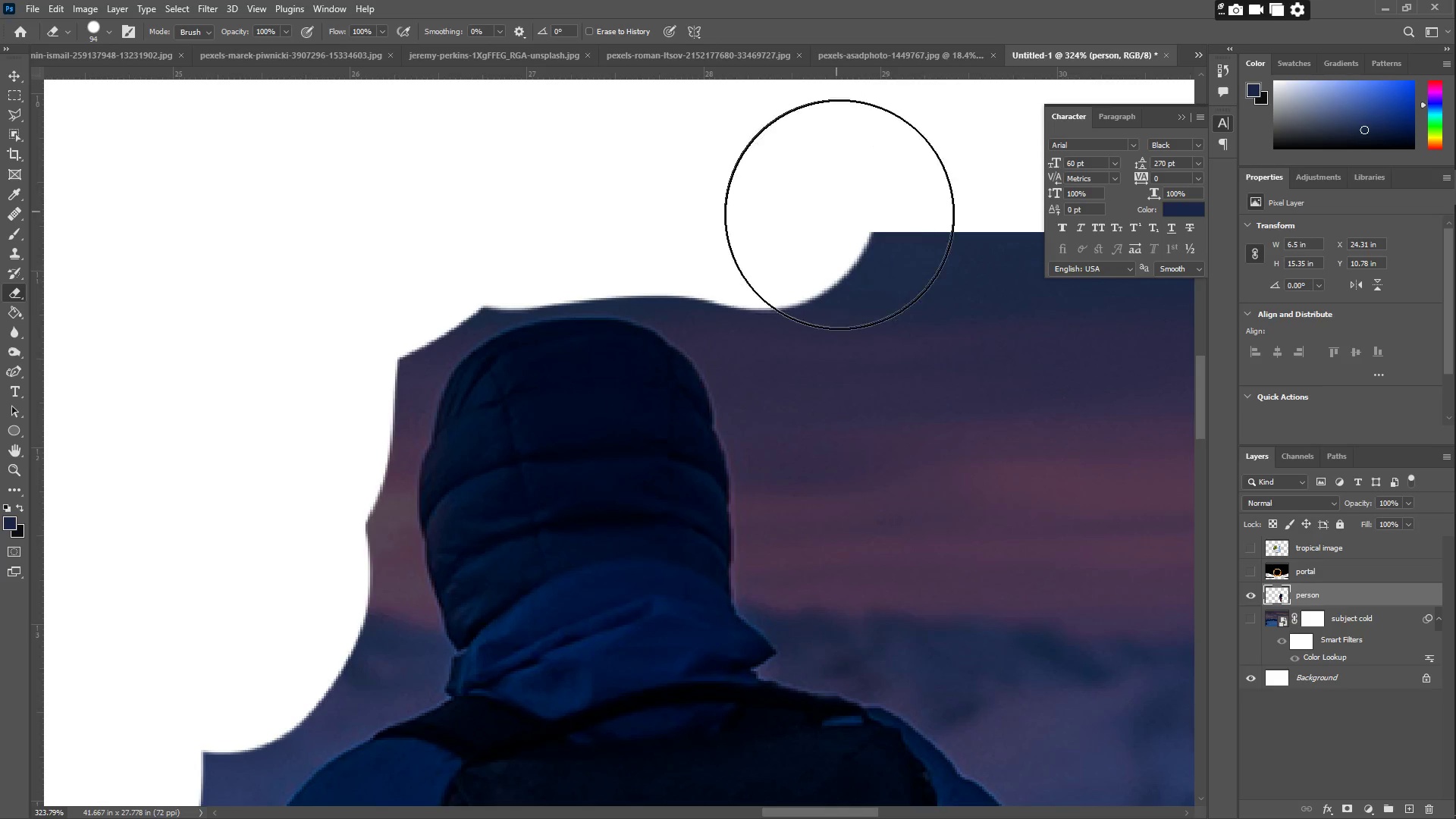 
hold_key(key=Space, duration=0.53)
 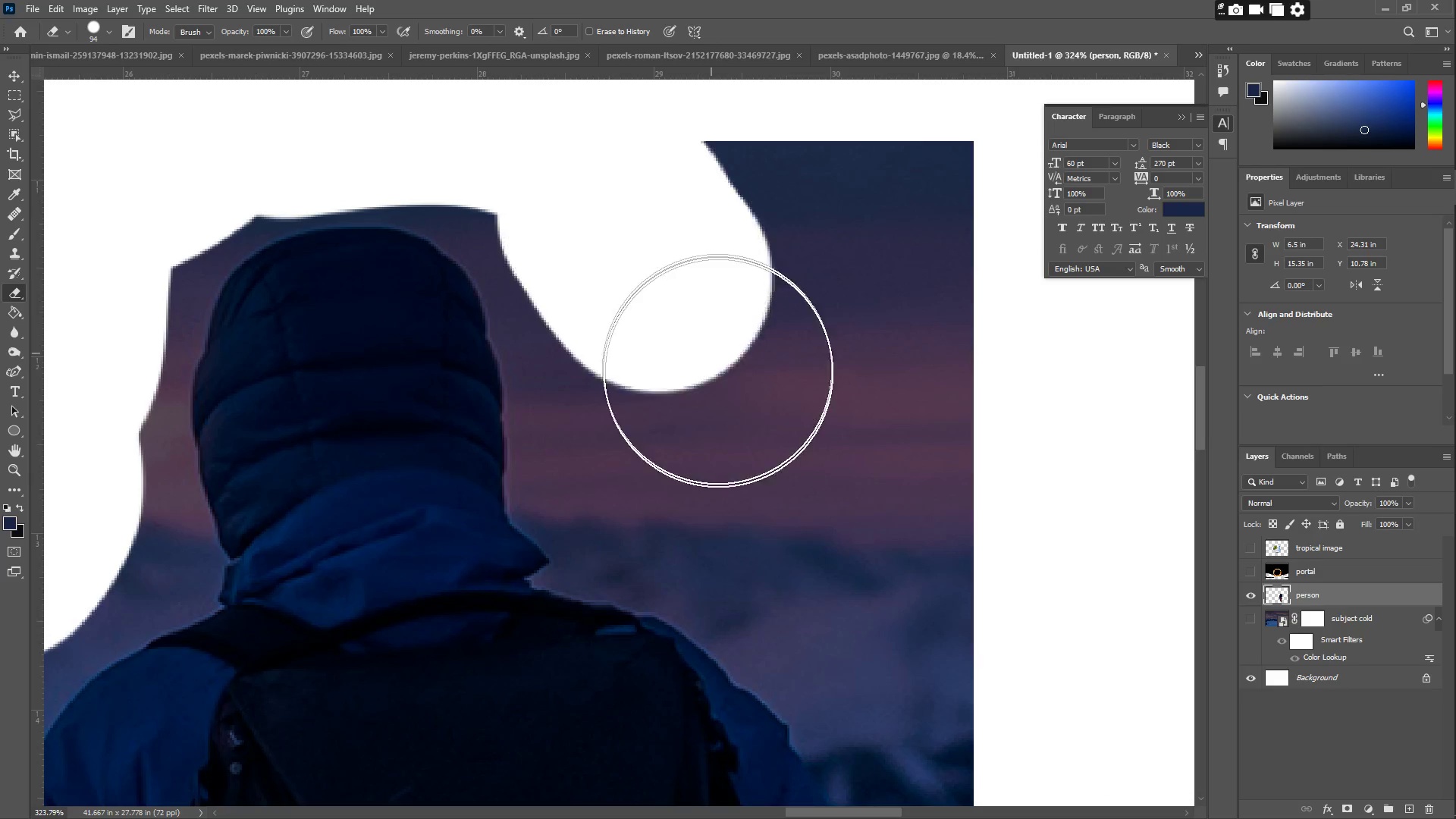 
left_click_drag(start_coordinate=[887, 331], to_coordinate=[661, 240])
 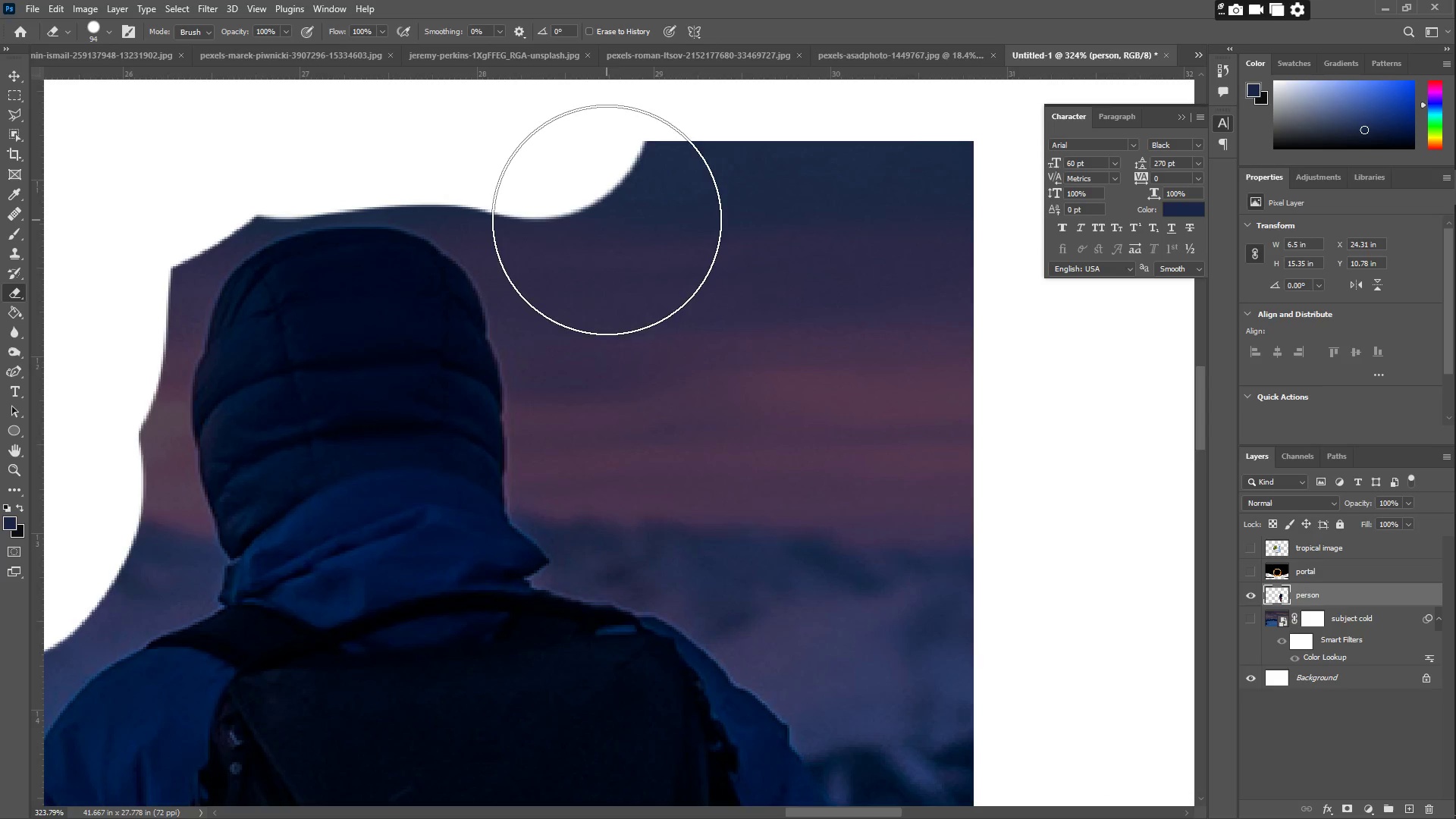 
left_click_drag(start_coordinate=[611, 213], to_coordinate=[722, 198])
 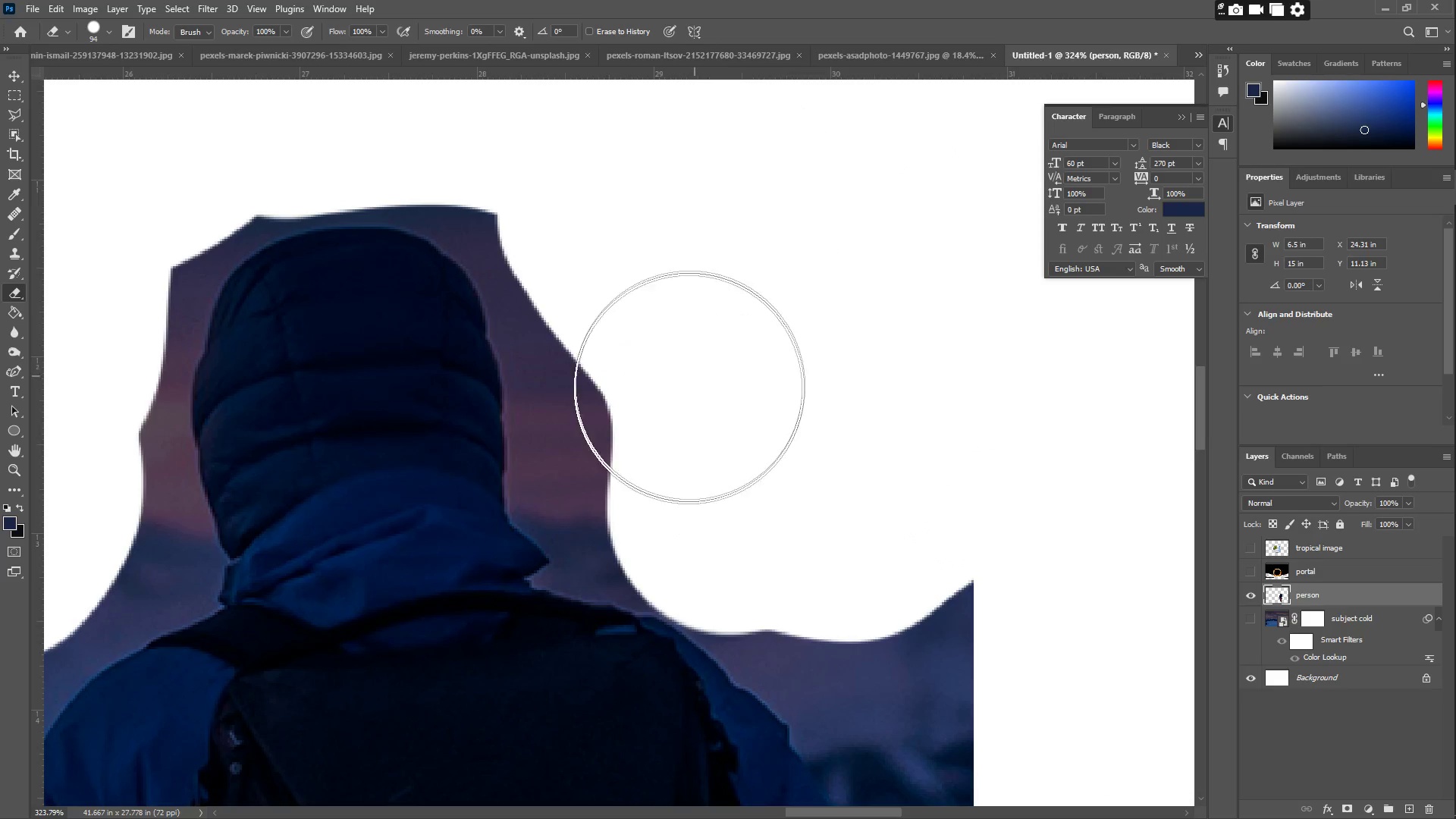 
hold_key(key=Space, duration=1.5)
 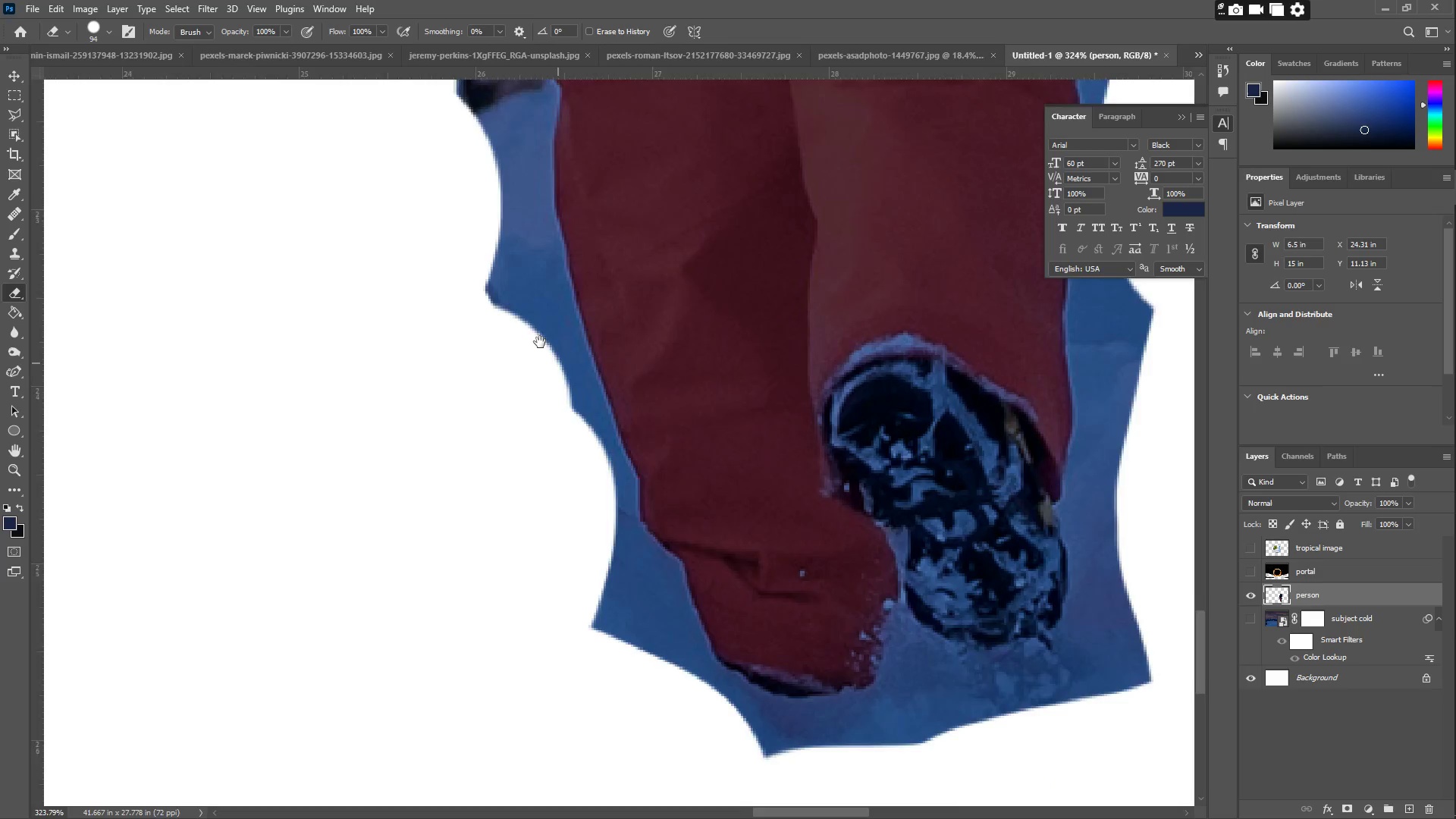 
left_click_drag(start_coordinate=[574, 537], to_coordinate=[863, 291])
 